 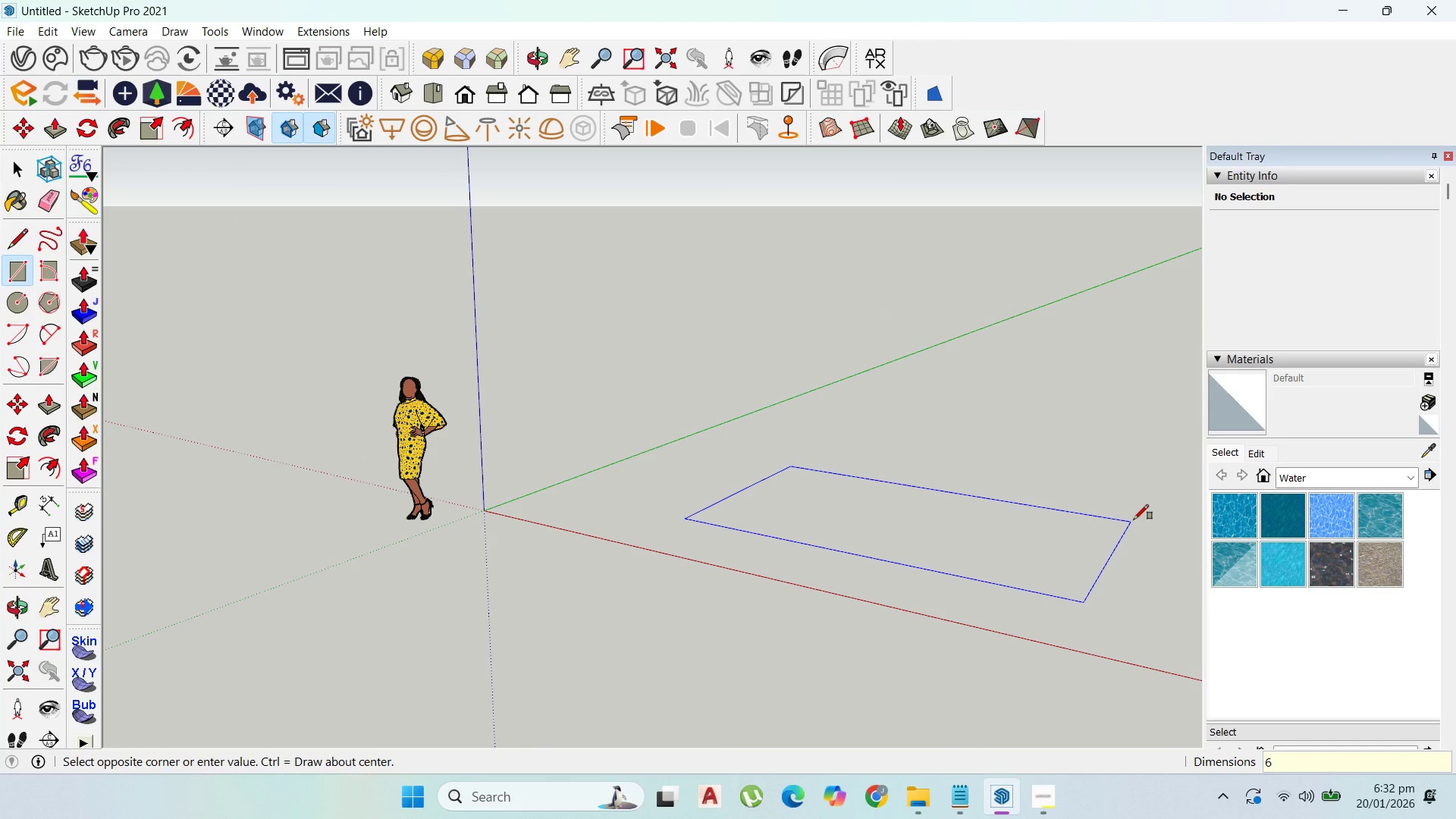 
key(Comma)
 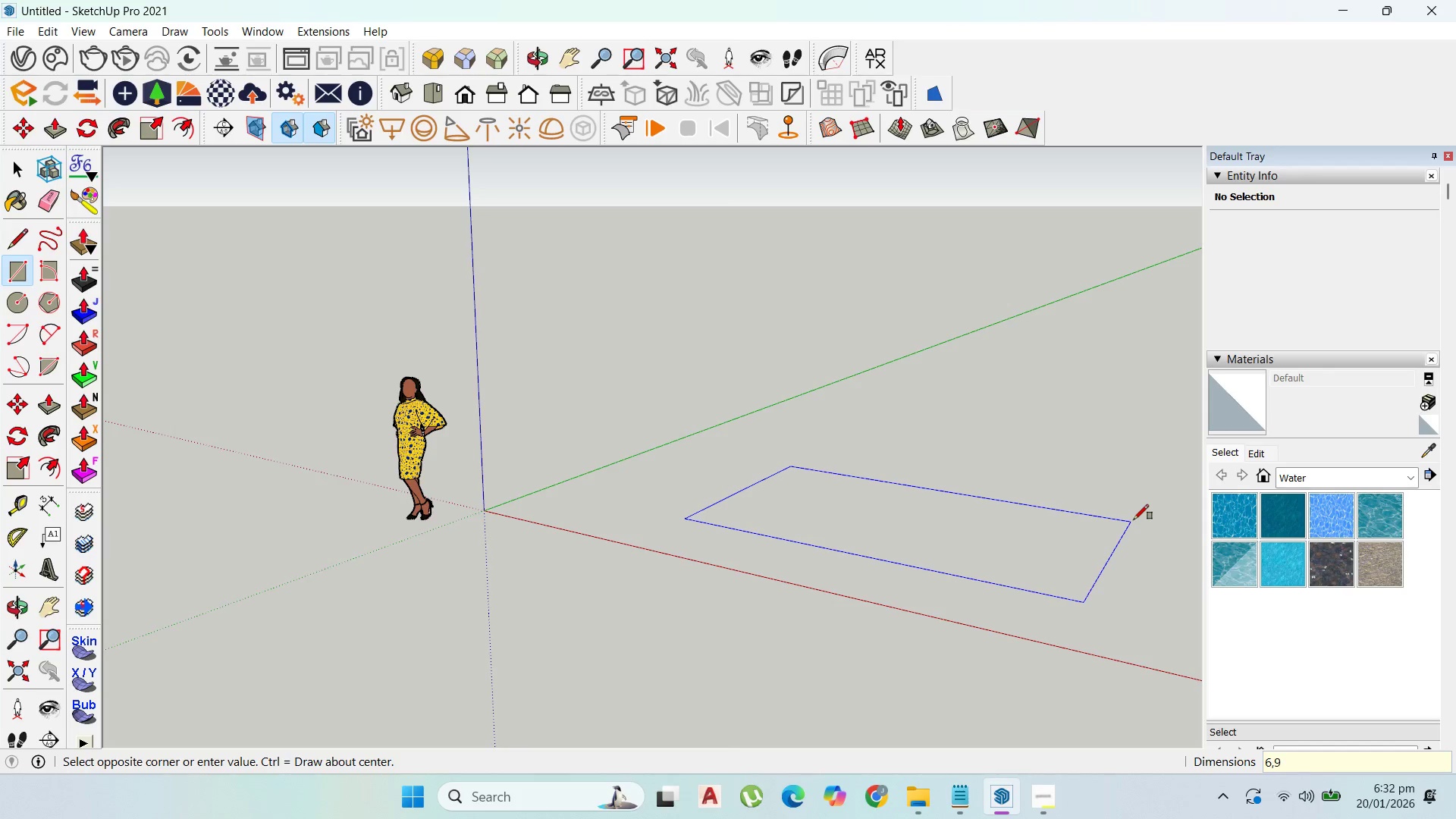 
key(9)
 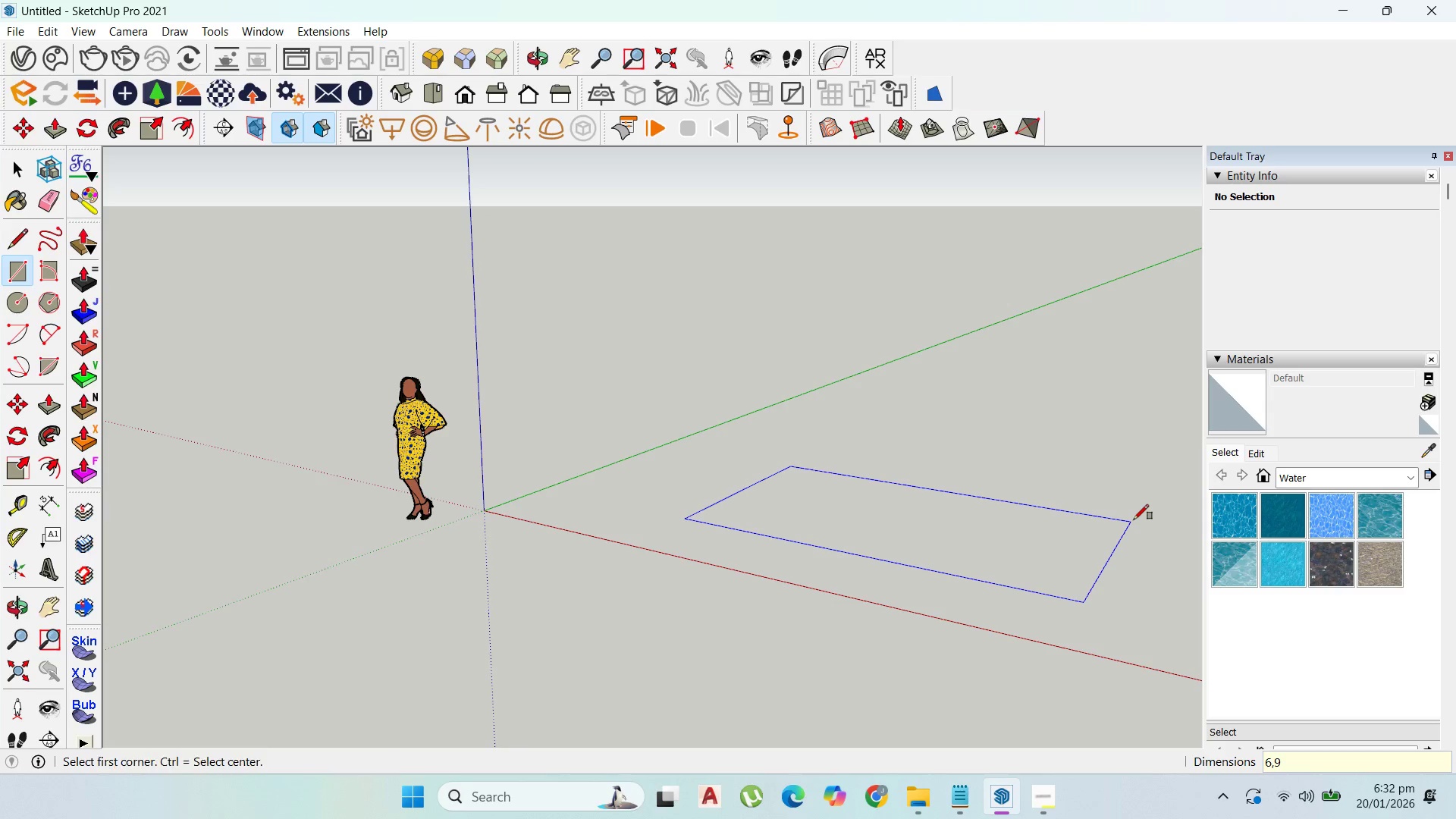 
key(Enter)
 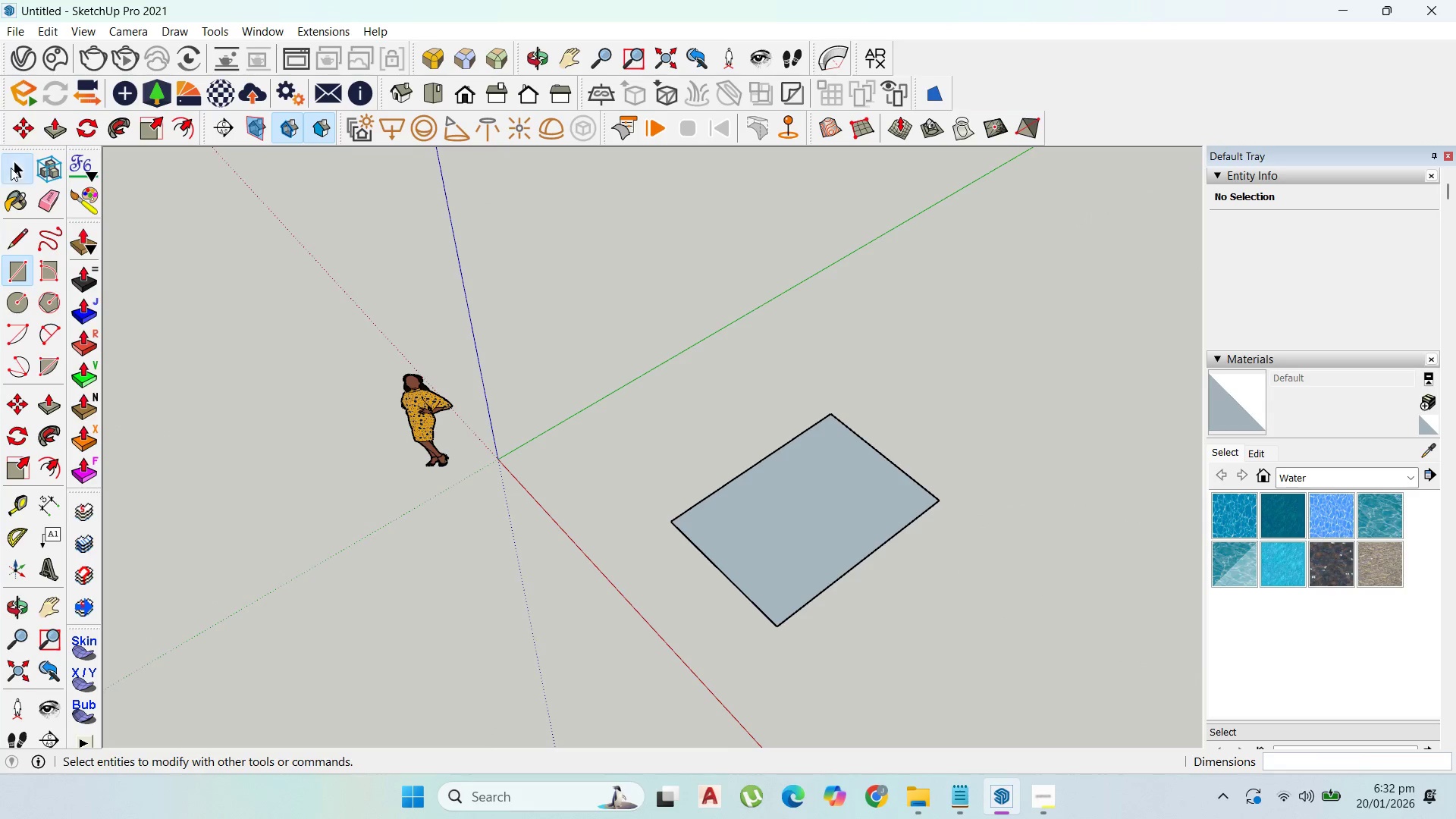 
triple_click([758, 523])
 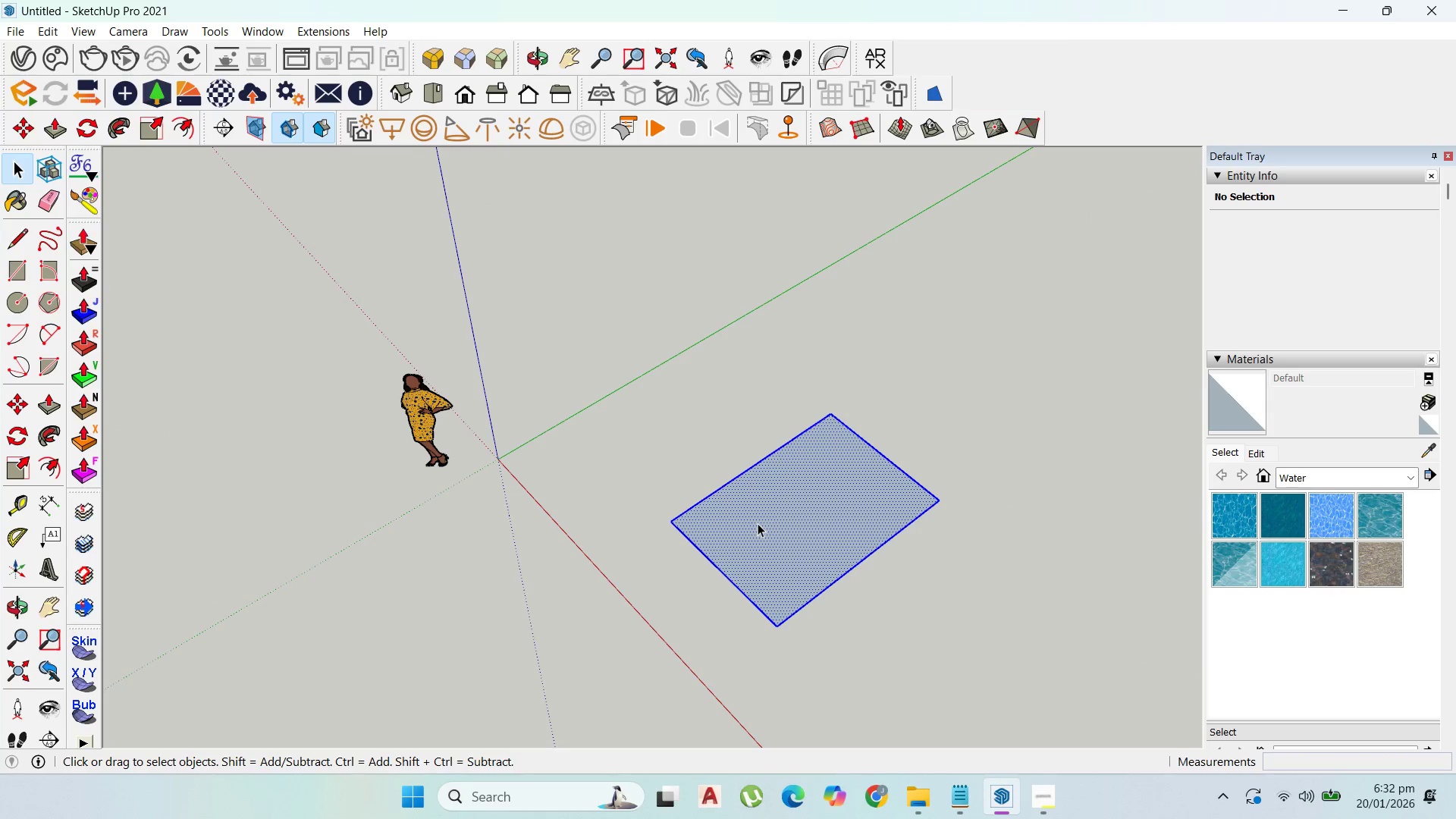 
triple_click([758, 523])
 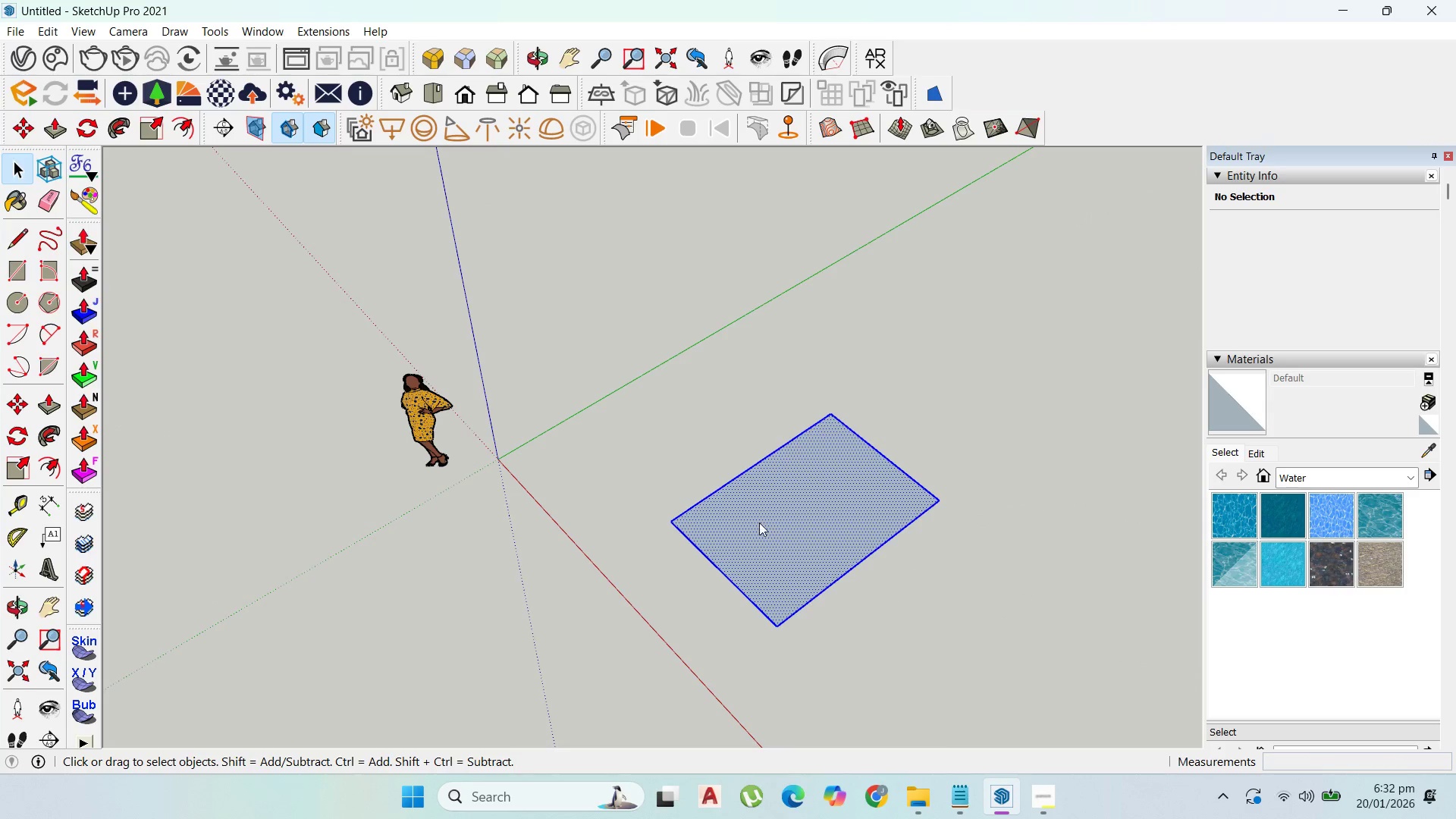 
right_click([759, 522])
 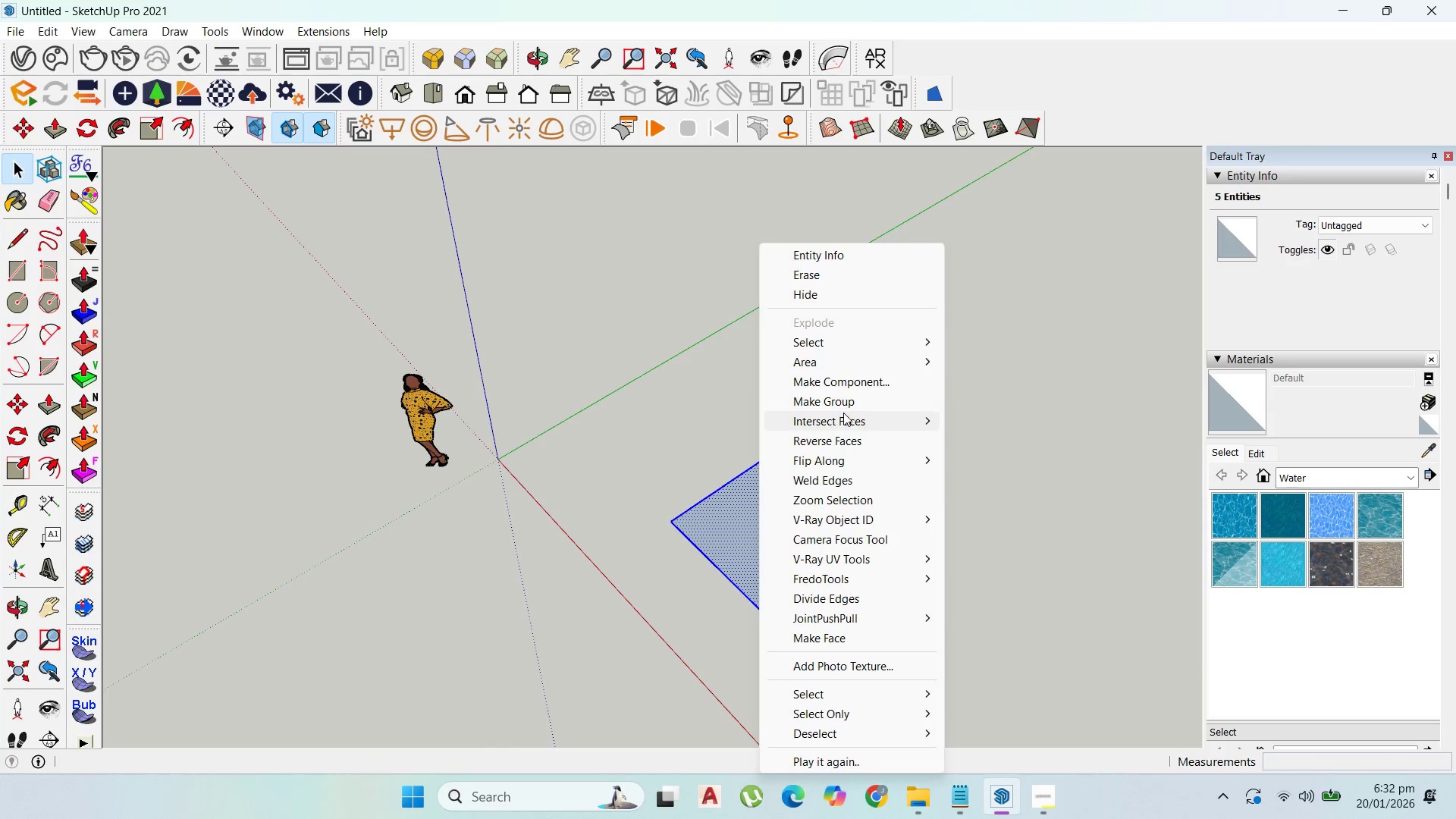 
left_click([846, 404])
 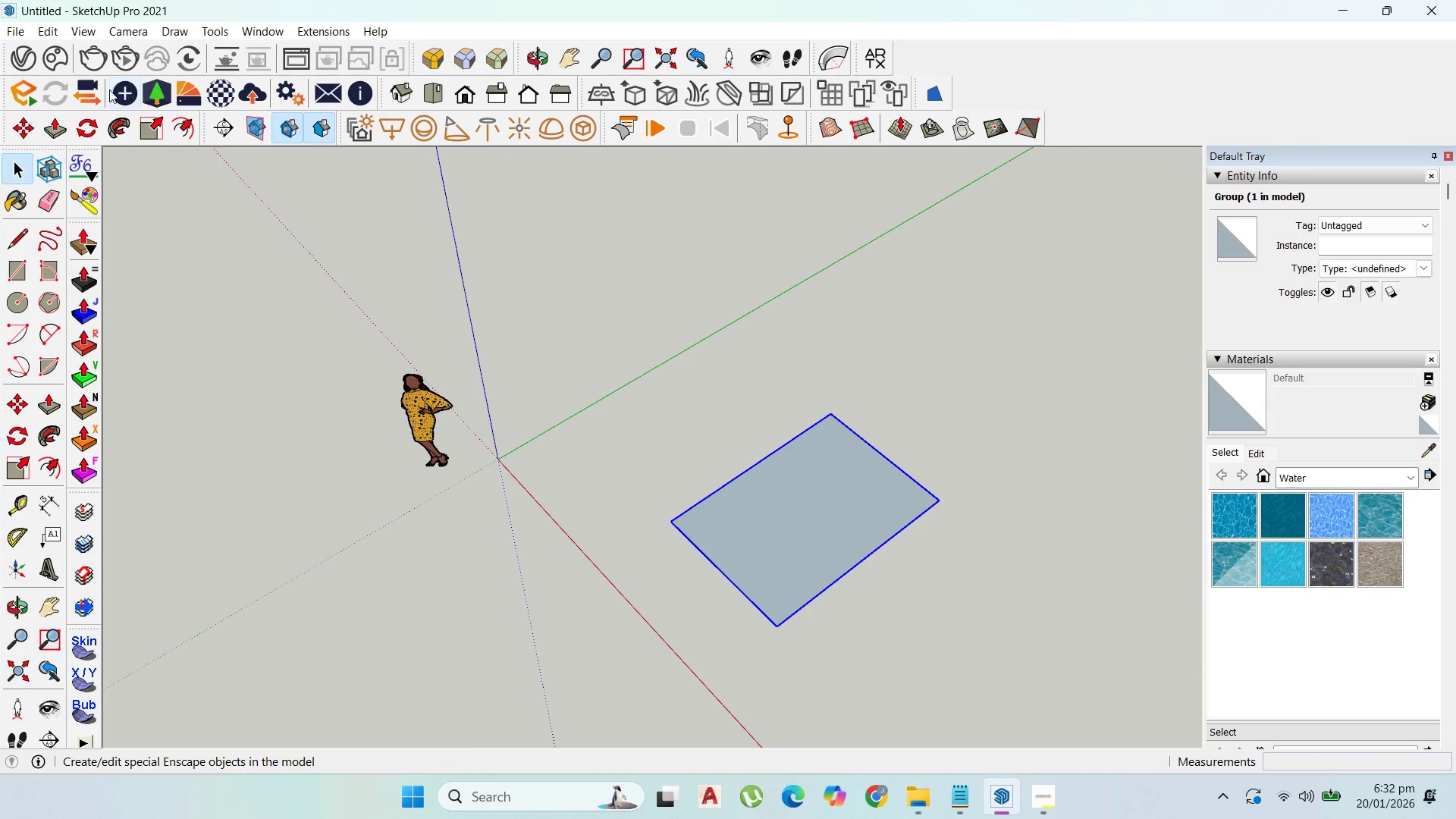 
left_click([90, 119])
 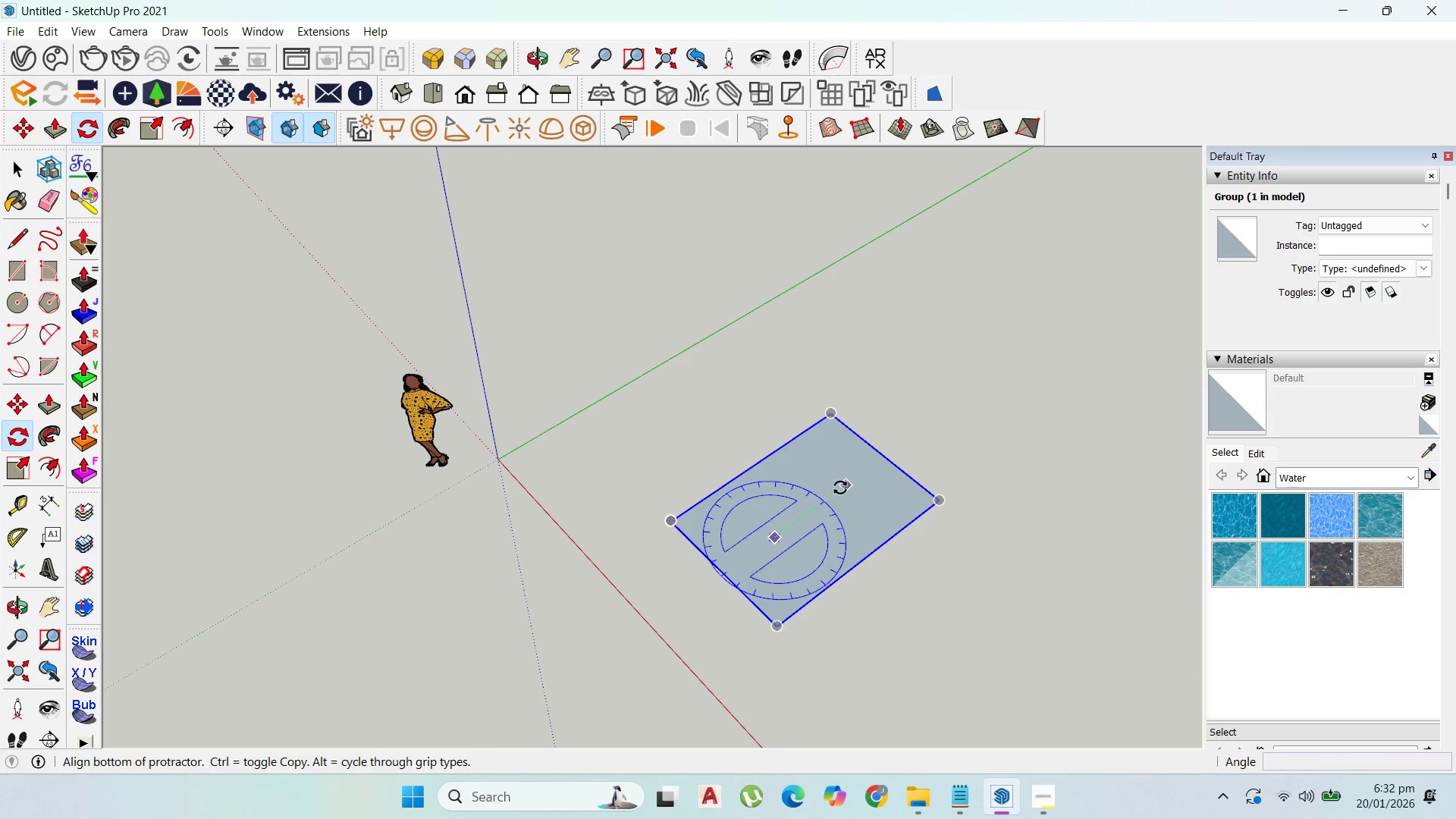 
left_click_drag(start_coordinate=[840, 486], to_coordinate=[841, 494])
 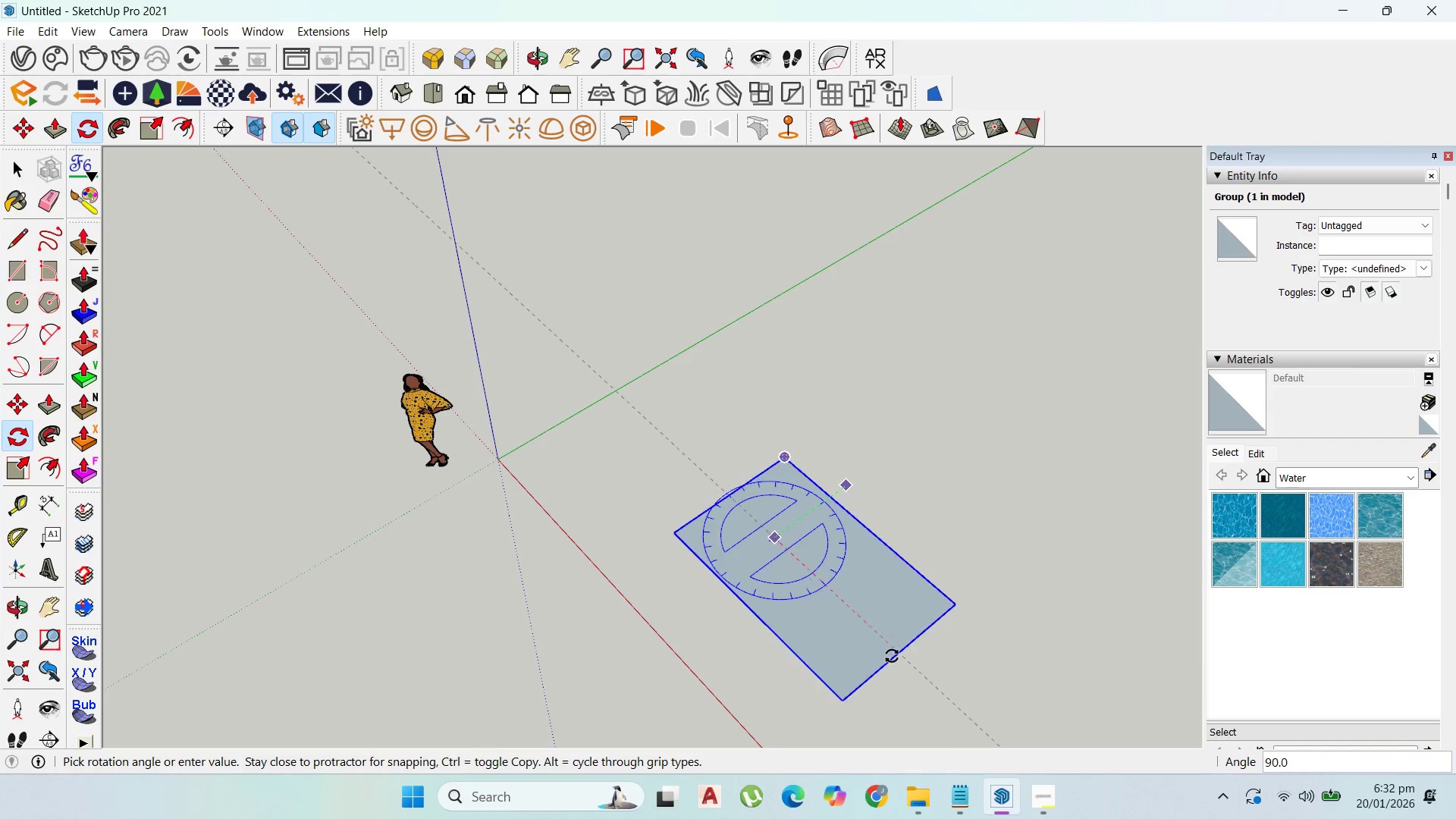 
left_click([893, 655])
 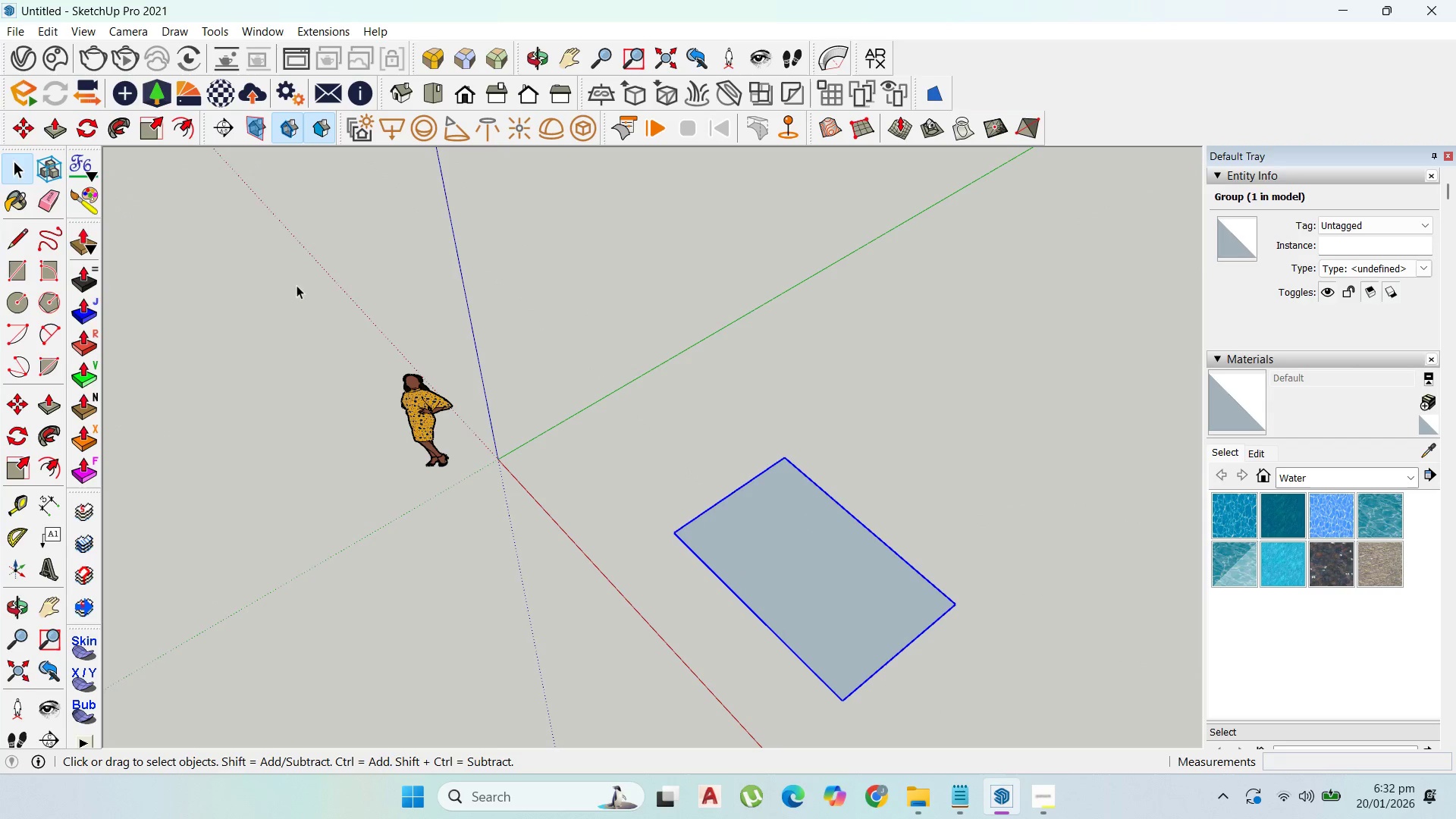 
scroll: coordinate [827, 577], scroll_direction: up, amount: 4.0
 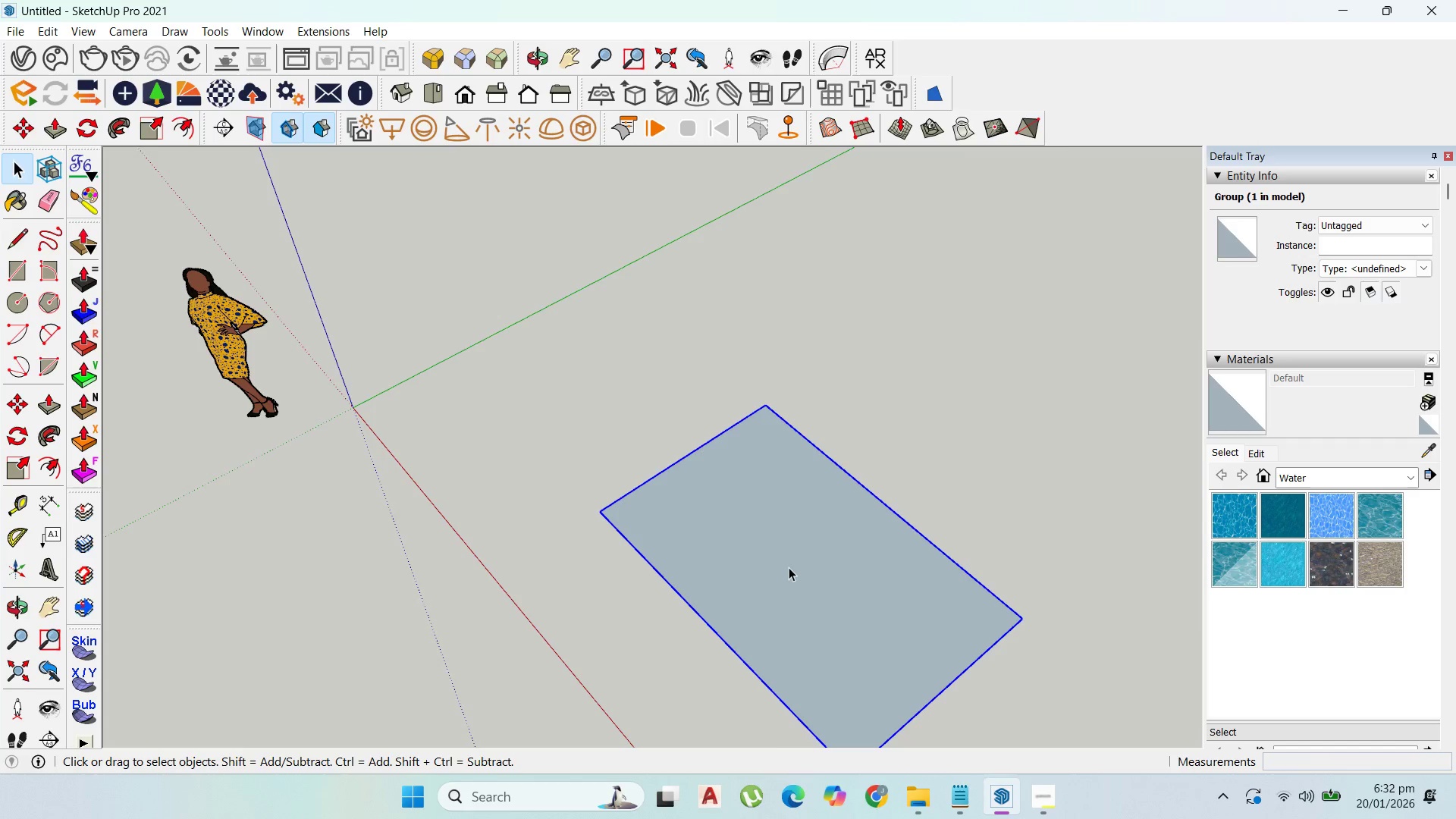 
double_click([788, 566])
 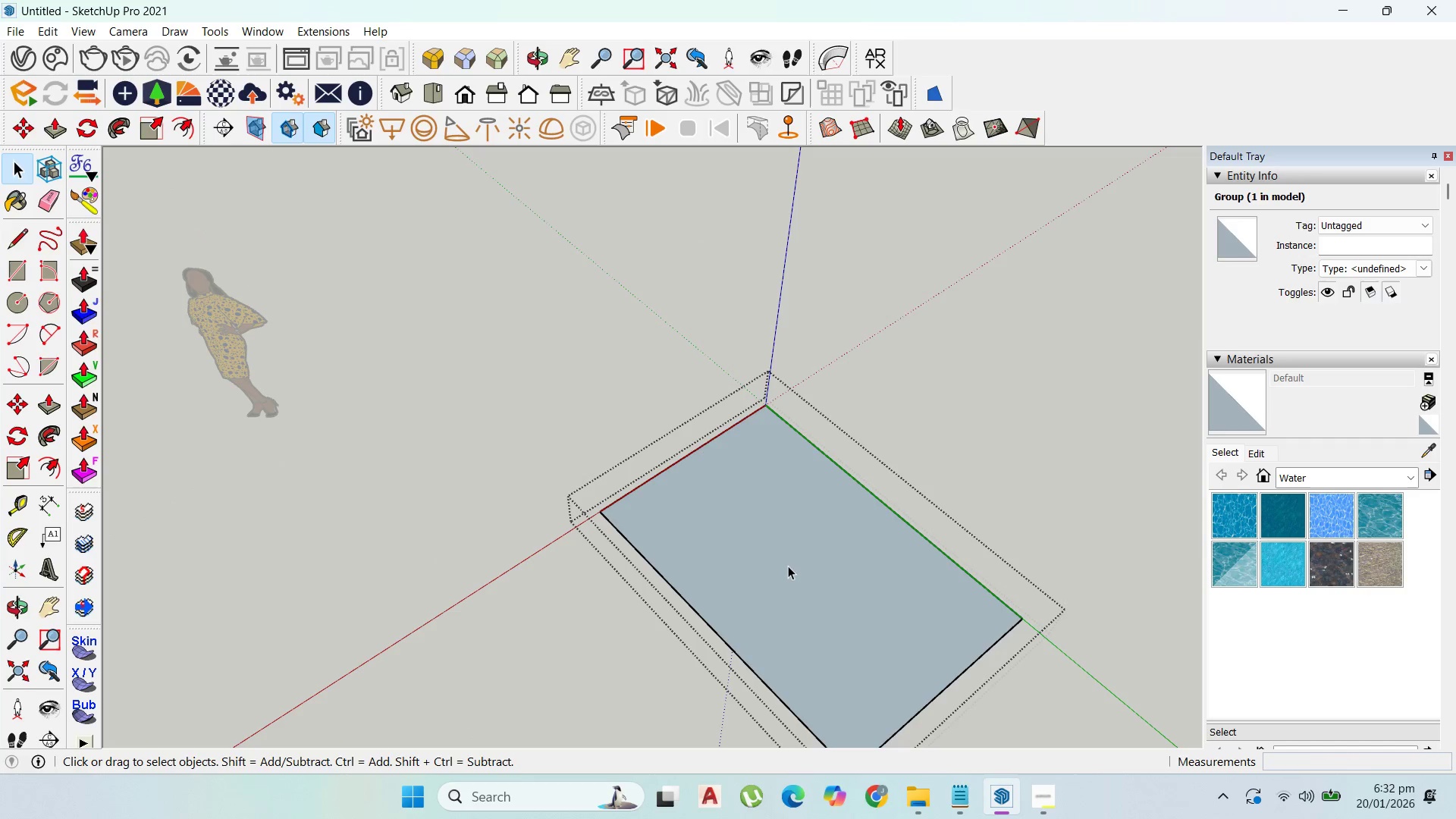 
triple_click([788, 566])
 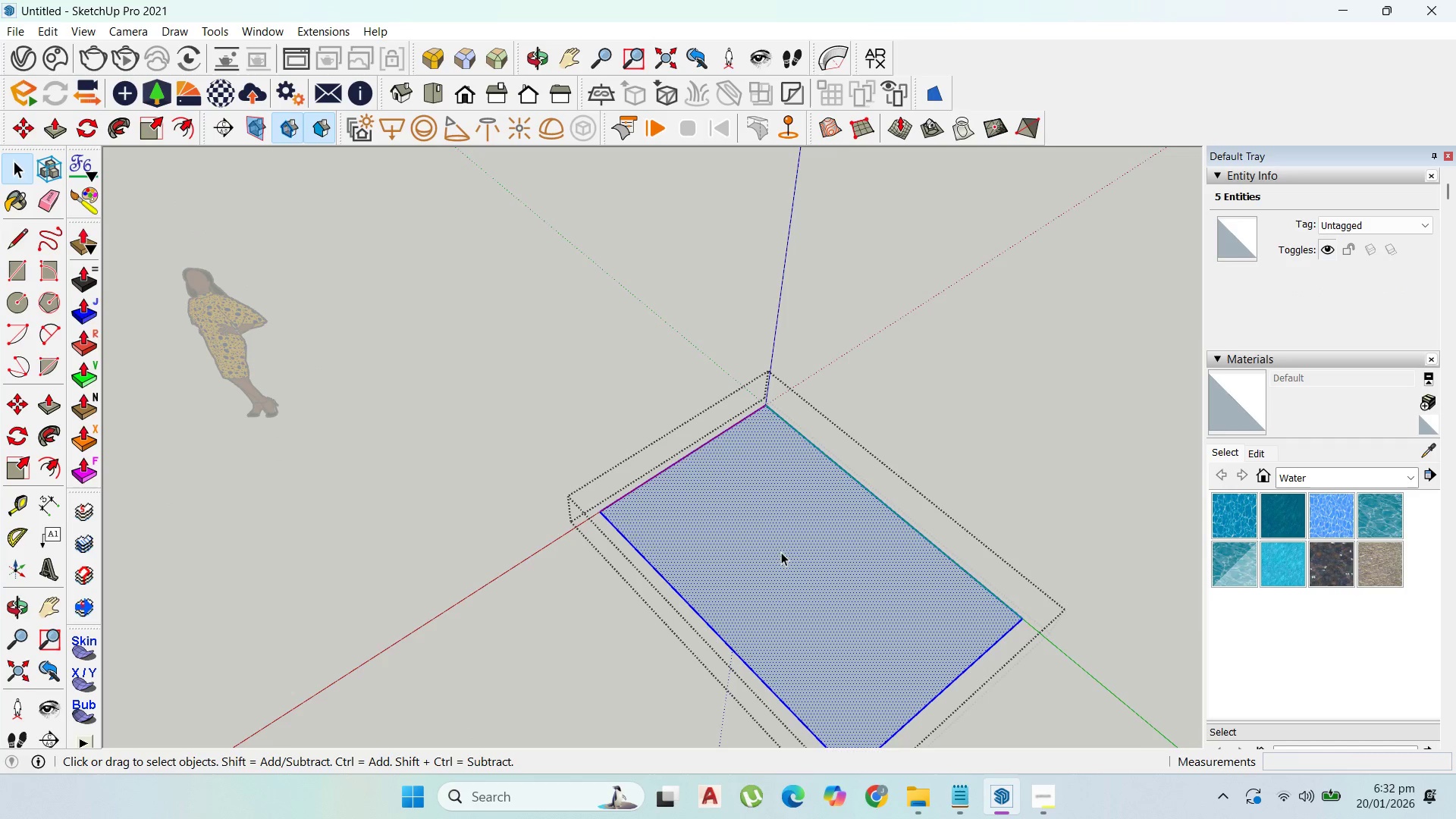 
key(Escape)
 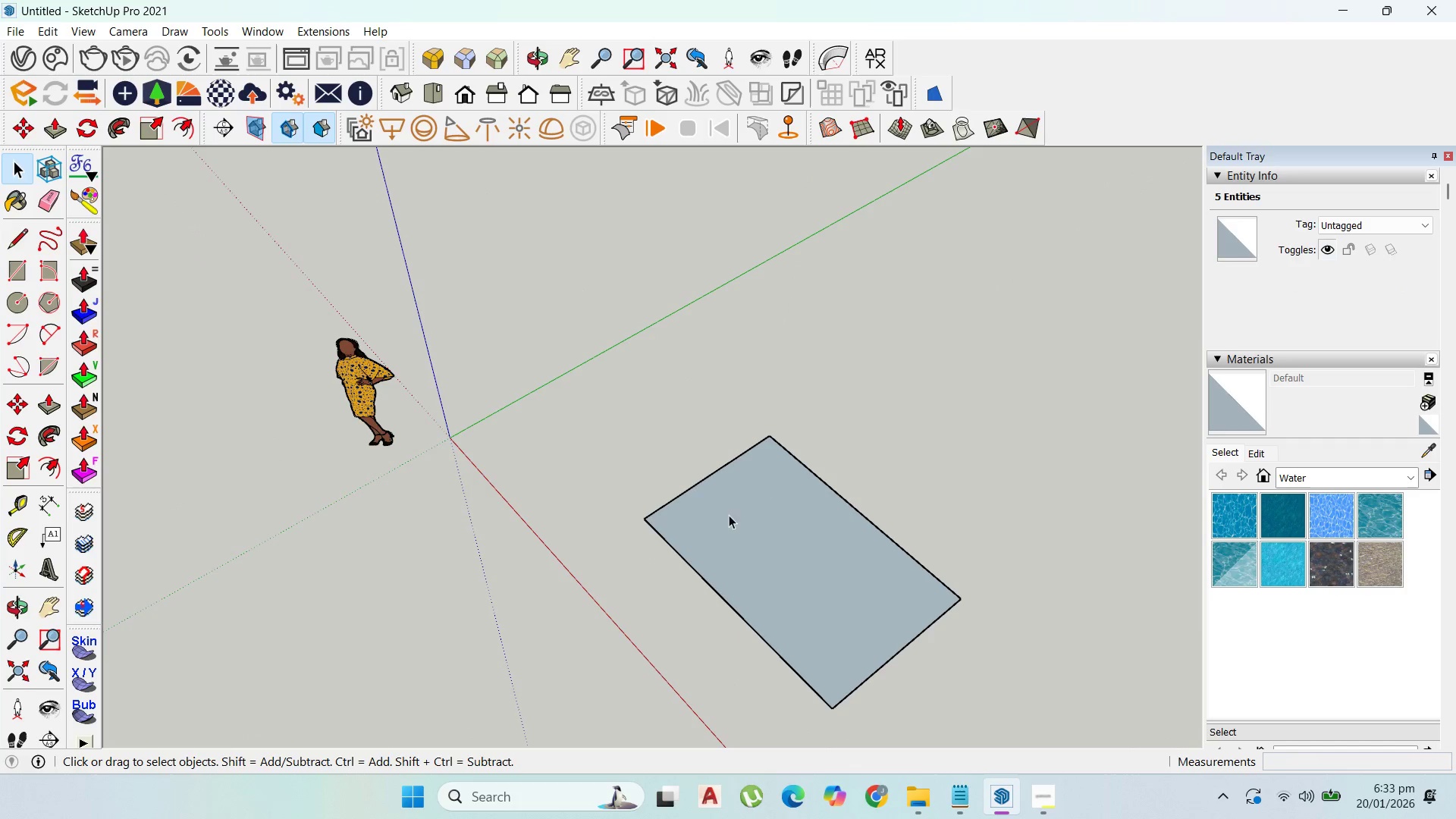 
key(Escape)
 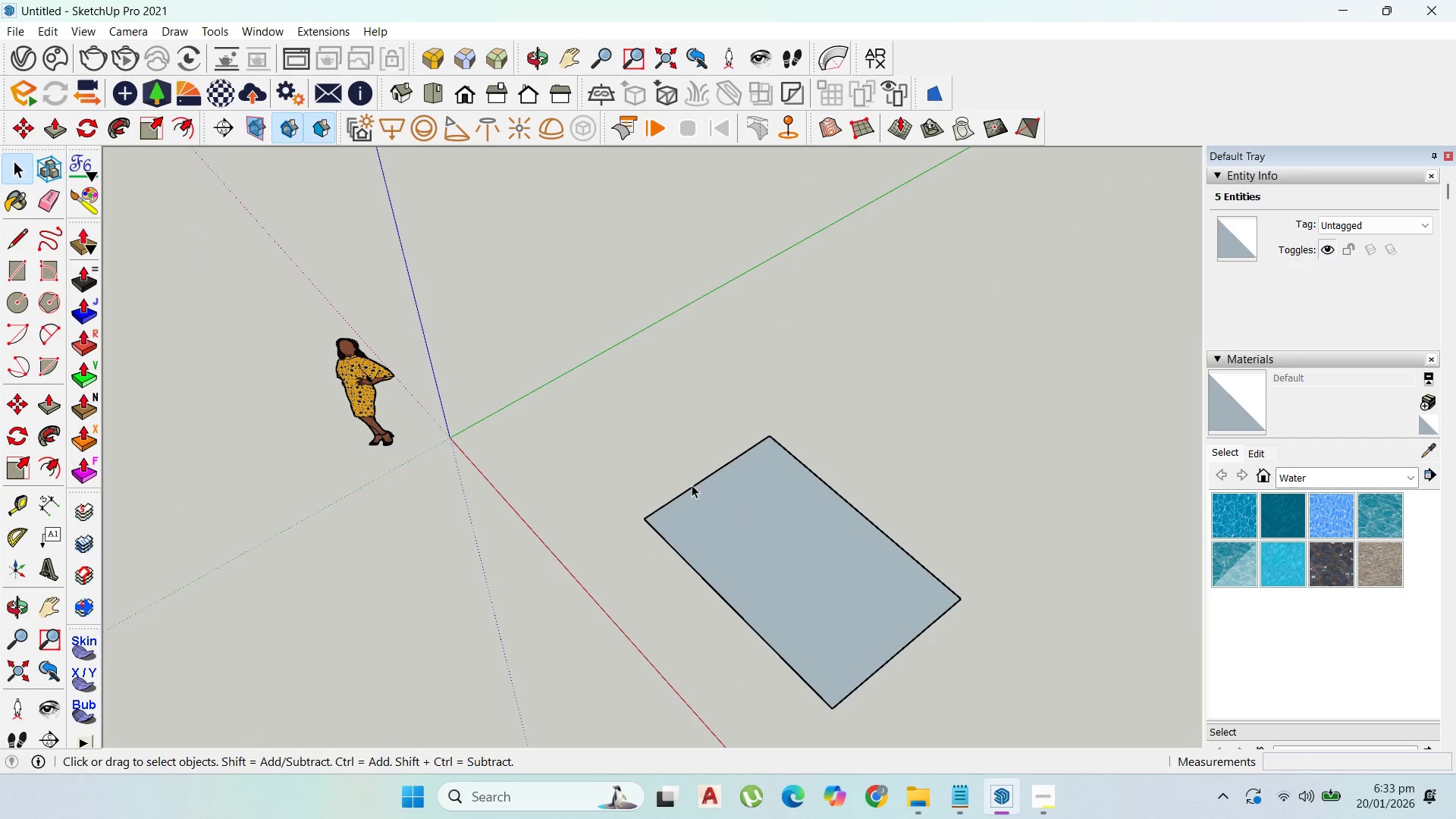 
key(Escape)
 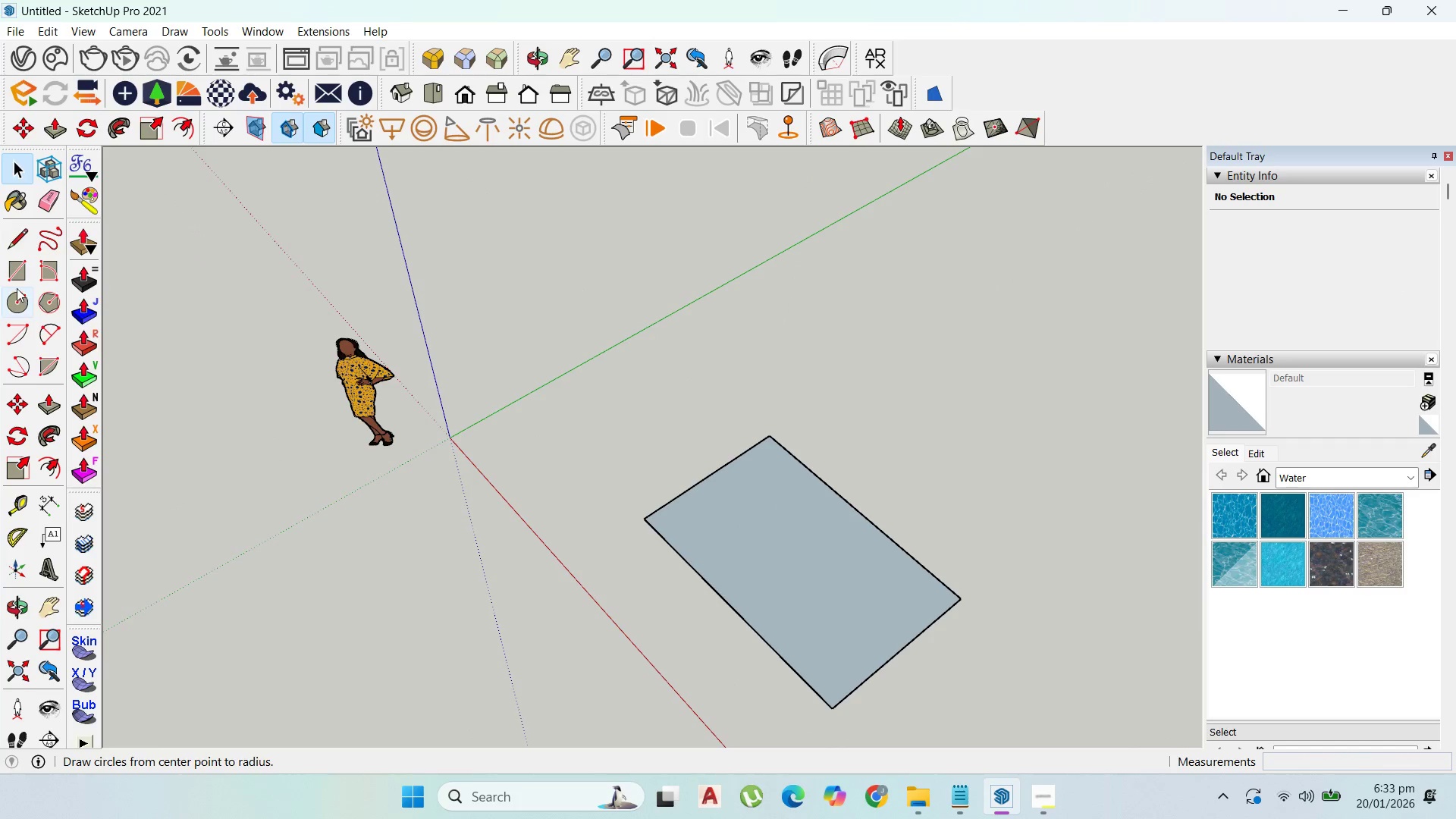 
scroll: coordinate [783, 541], scroll_direction: down, amount: 3.0
 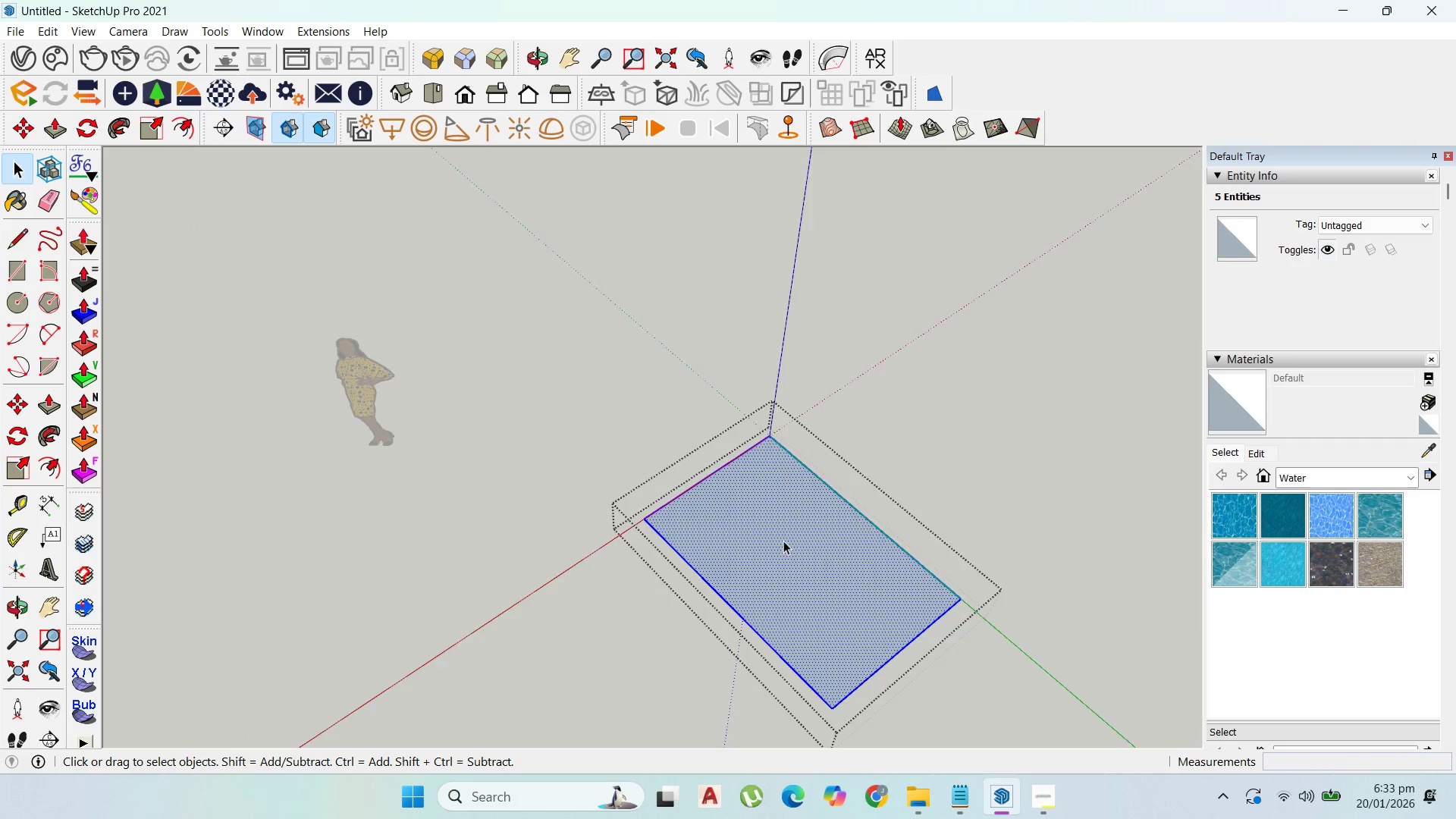 
left_click_drag(start_coordinate=[15, 265], to_coordinate=[29, 266])
 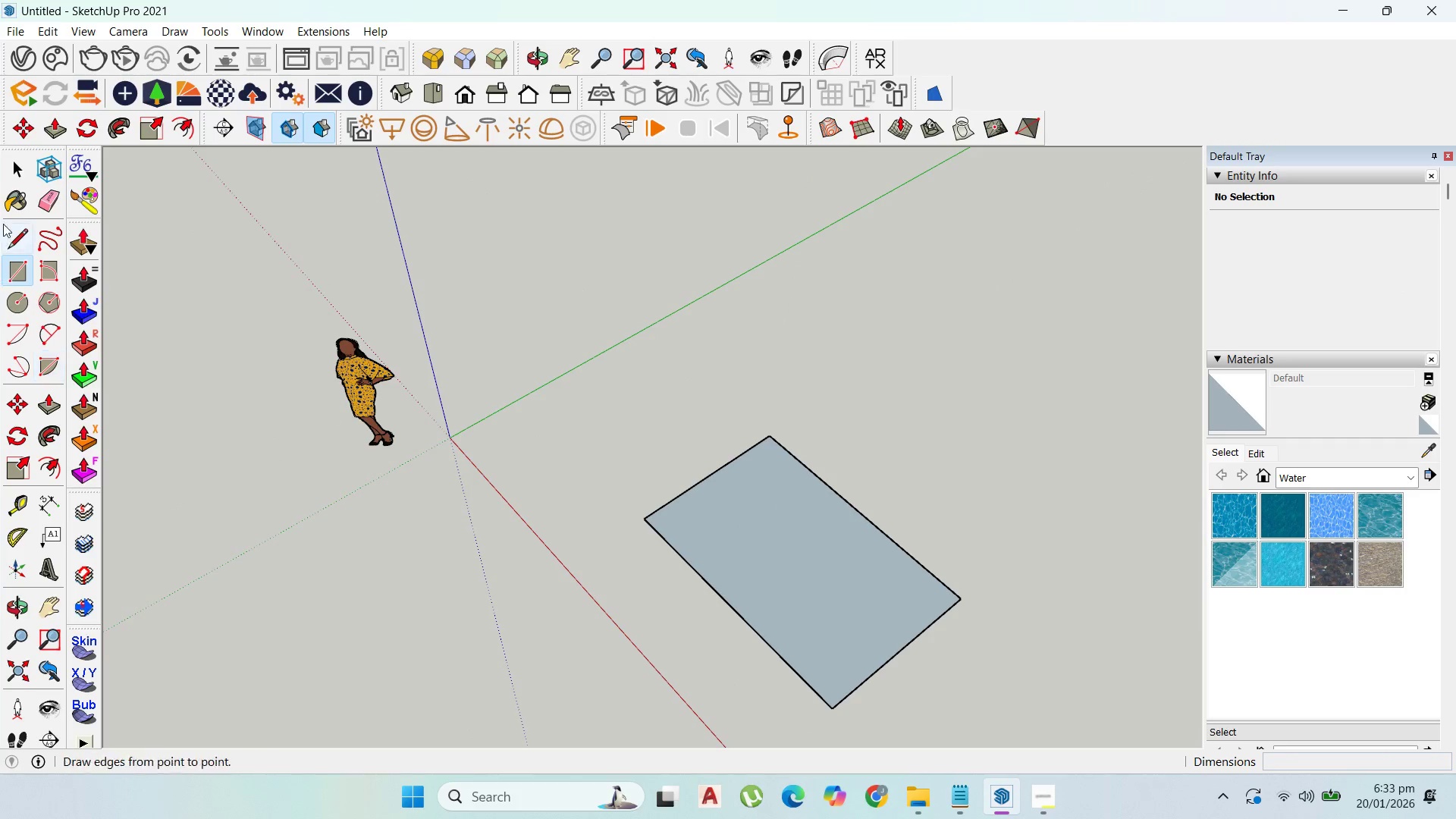 
double_click([774, 559])
 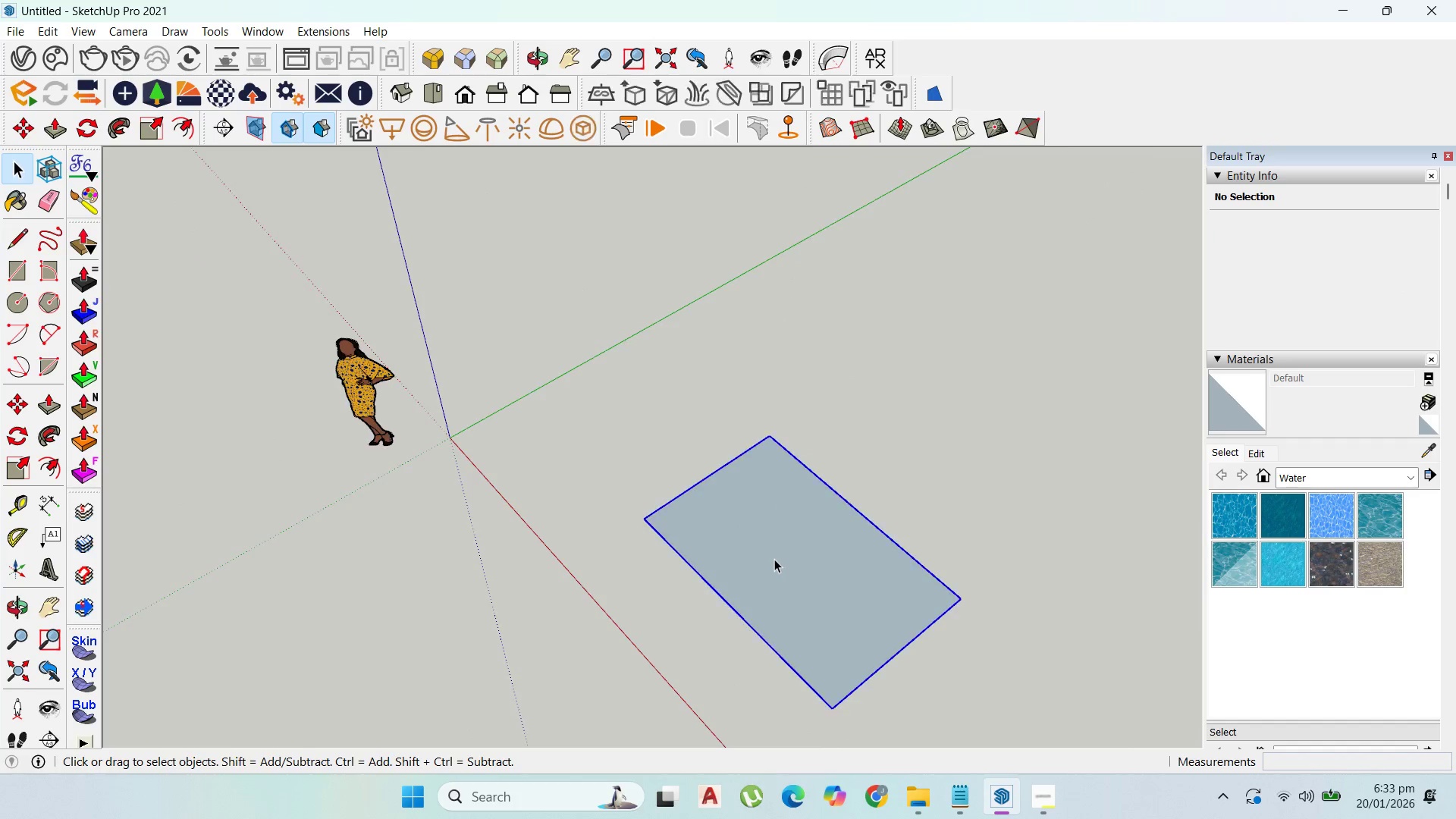 
triple_click([774, 559])
 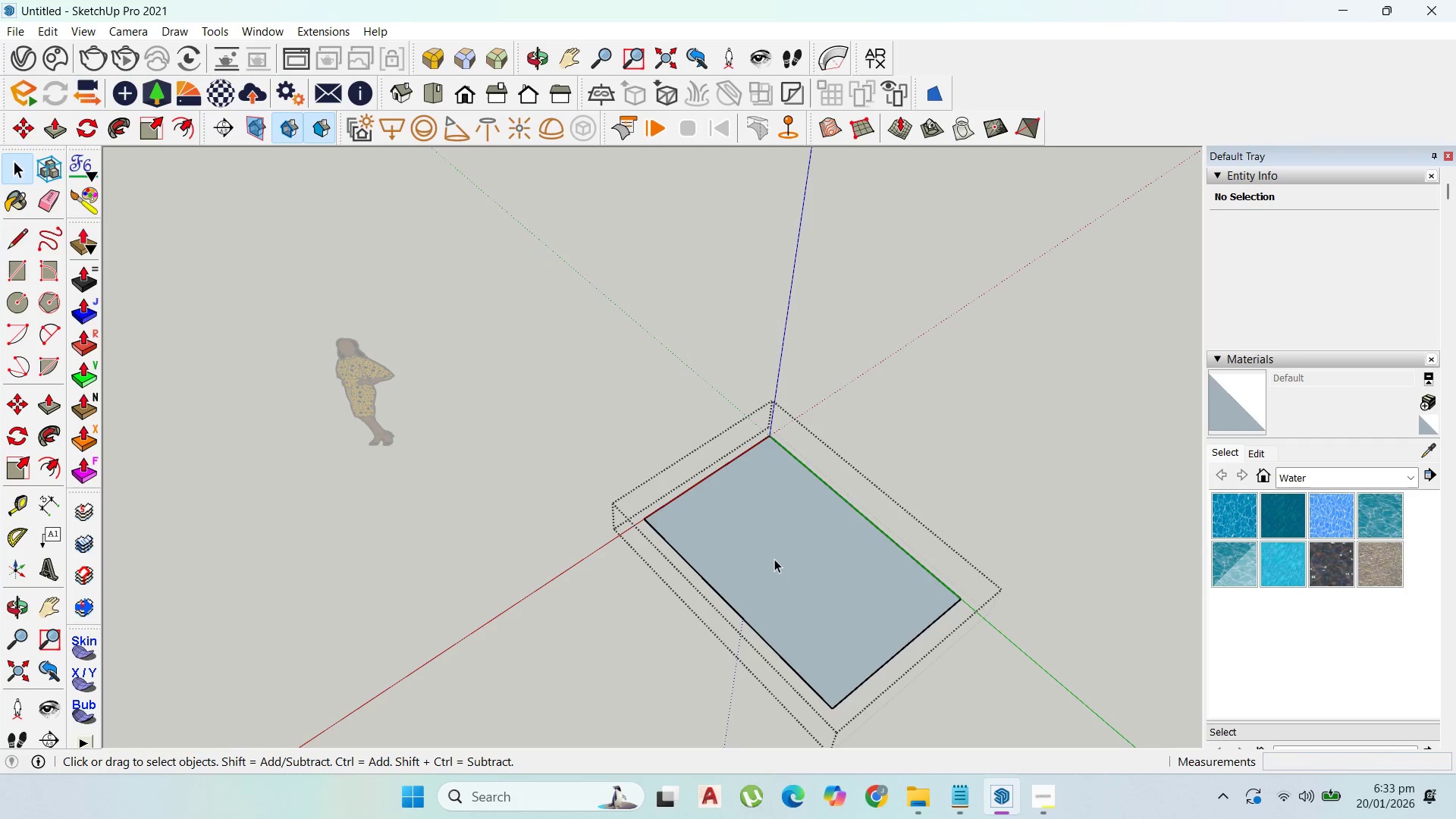 
triple_click([774, 559])
 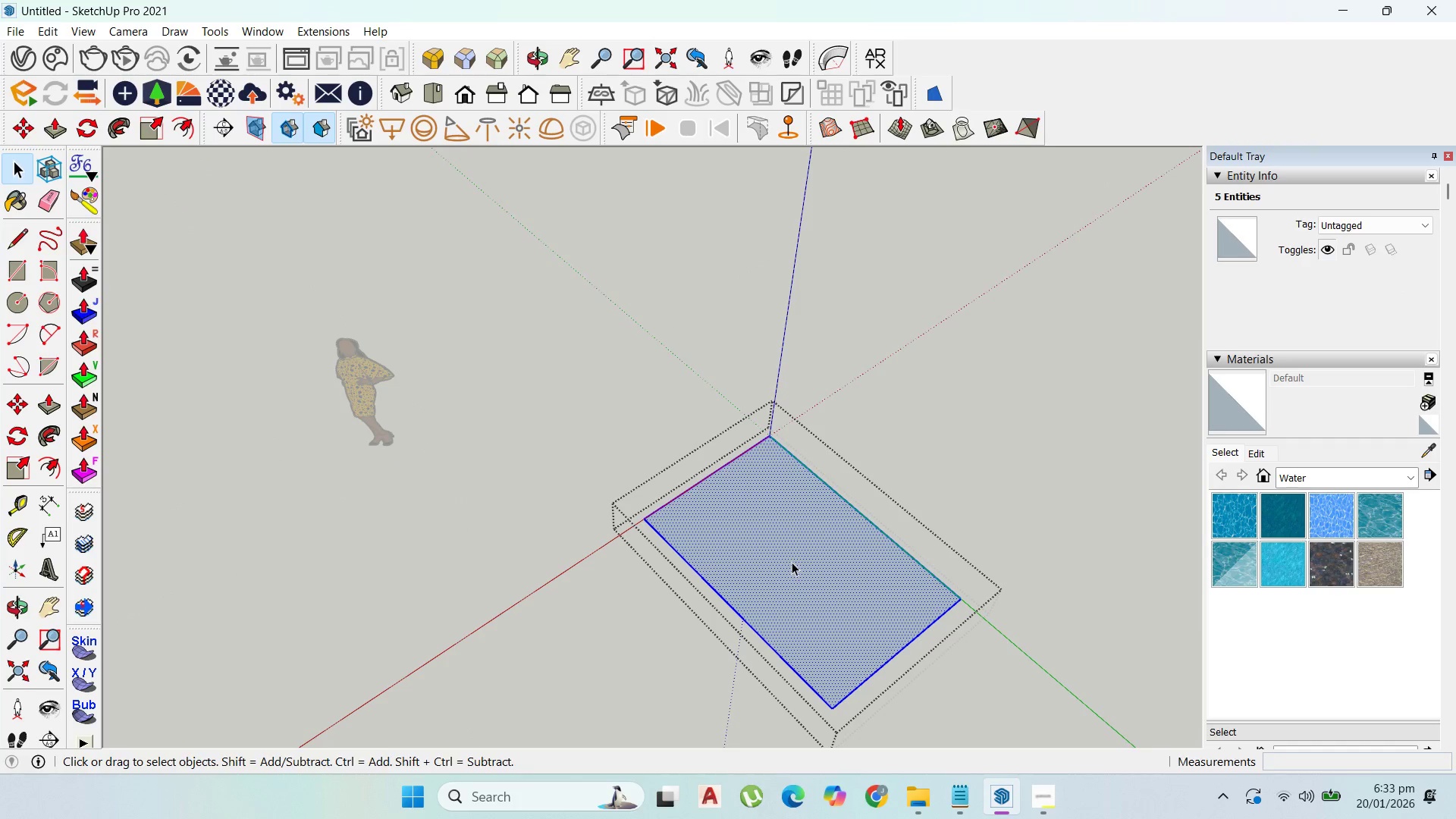 
key(P)
 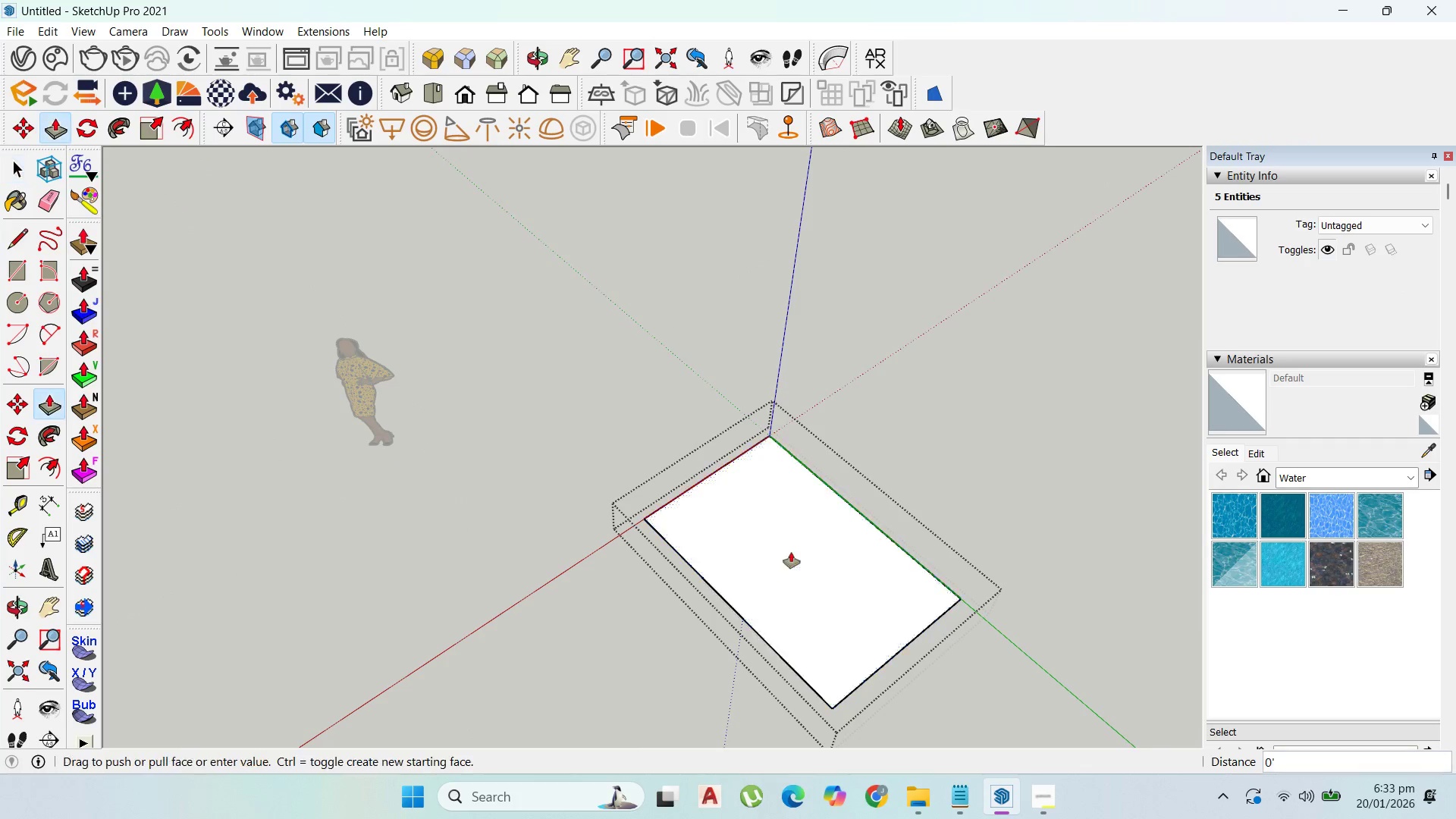 
left_click_drag(start_coordinate=[791, 562], to_coordinate=[792, 526])
 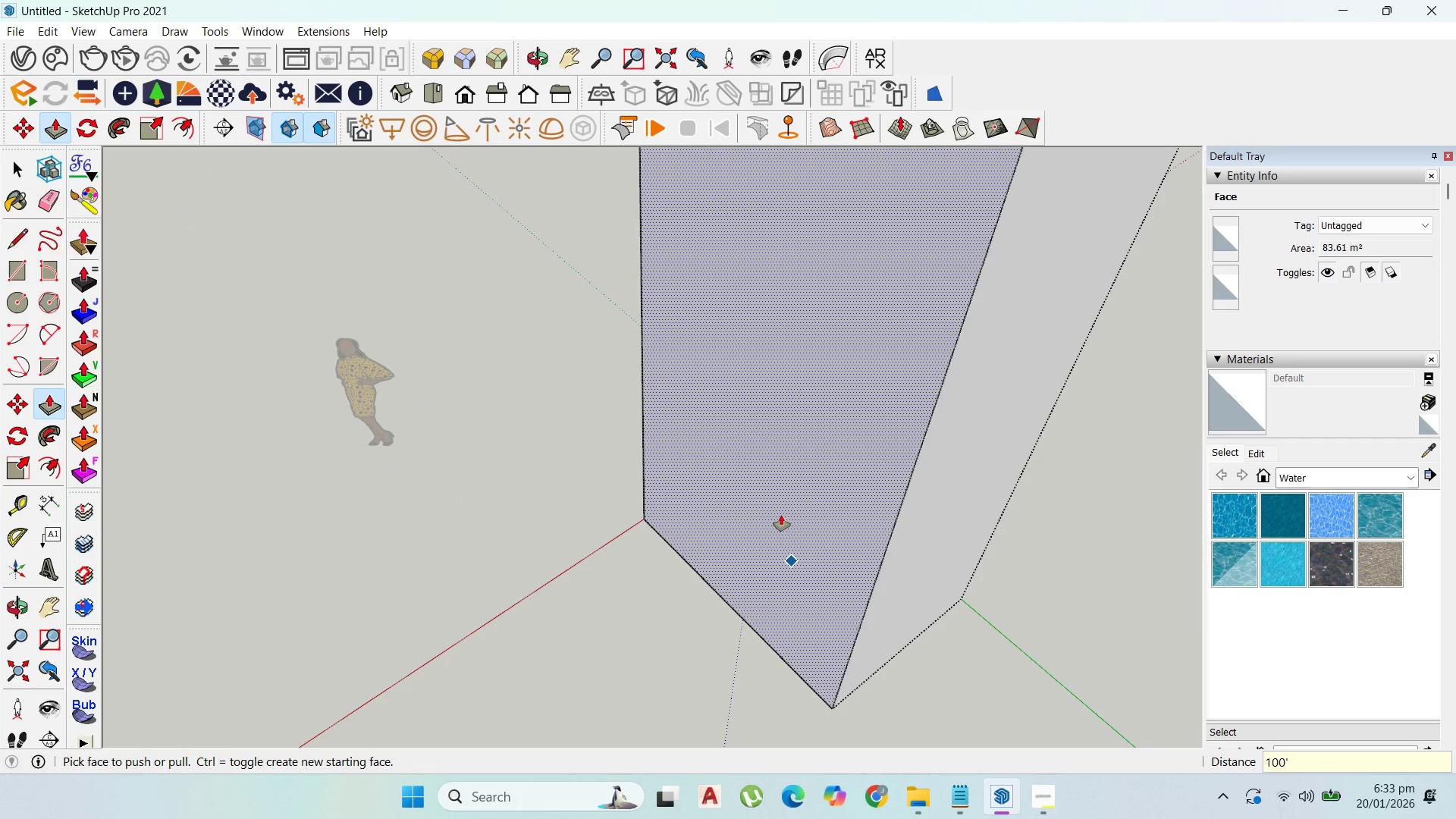 
type(100)
 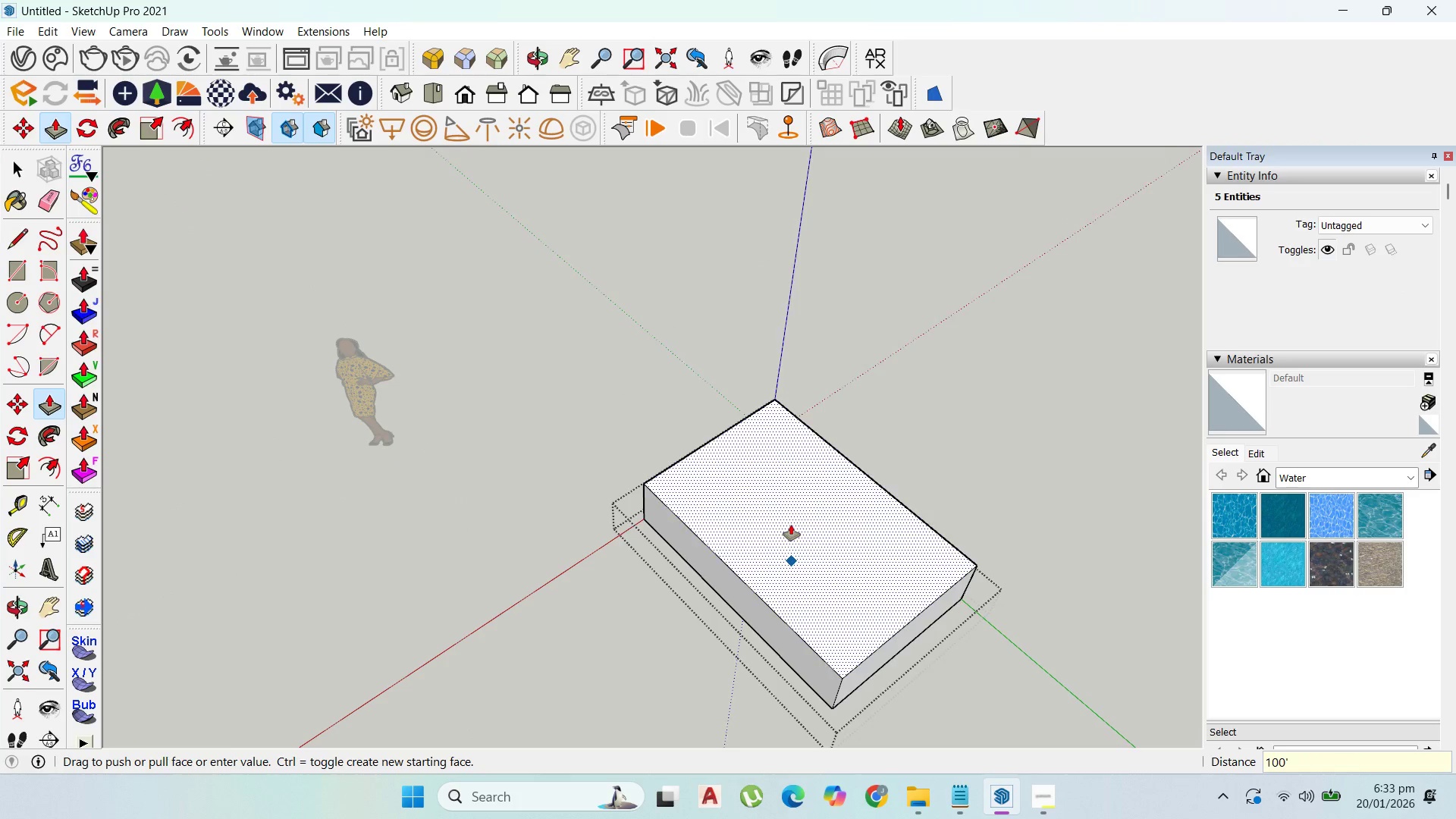 
key(Enter)
 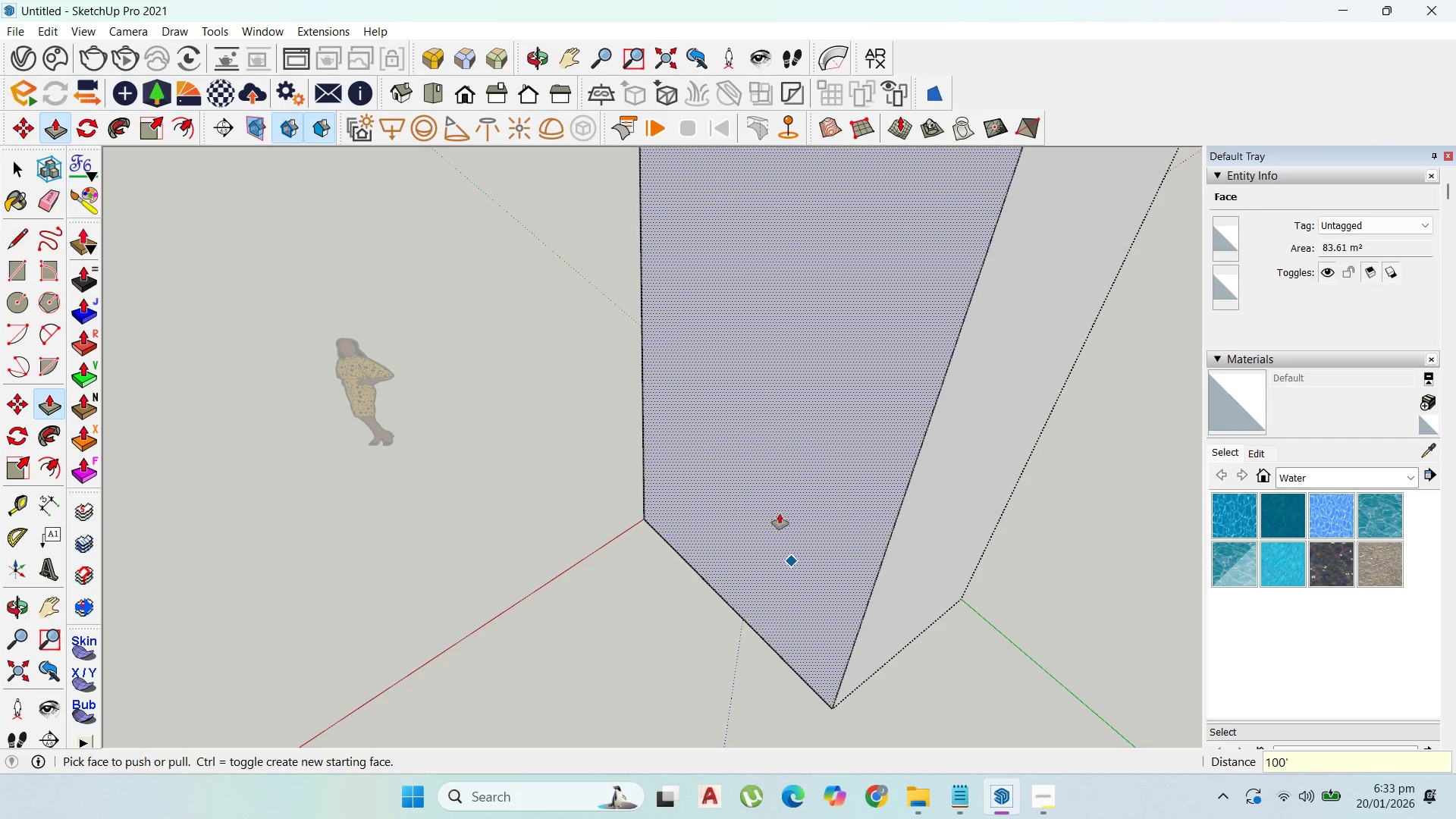 
key(Control+Z)
 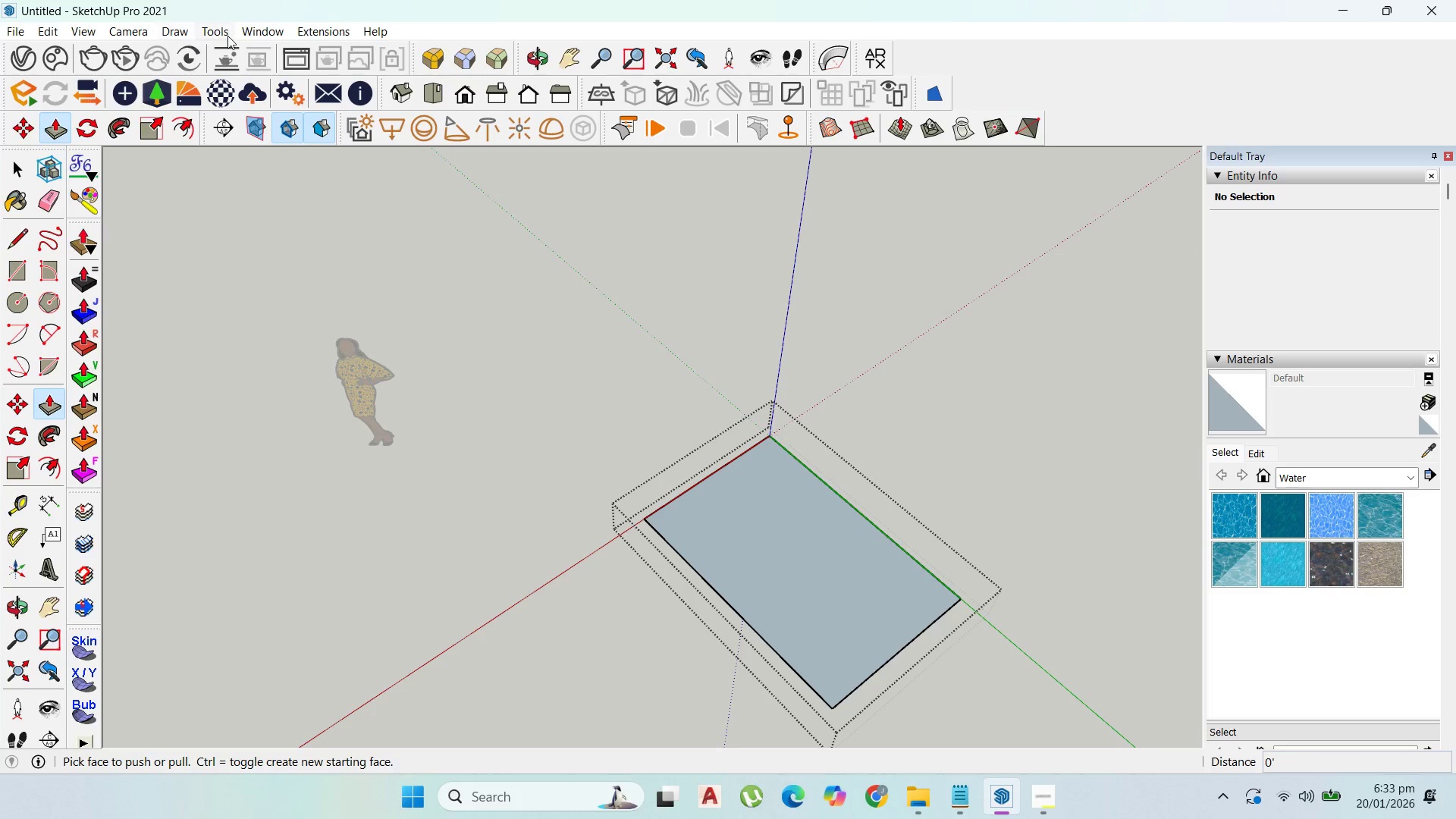 
left_click([256, 36])
 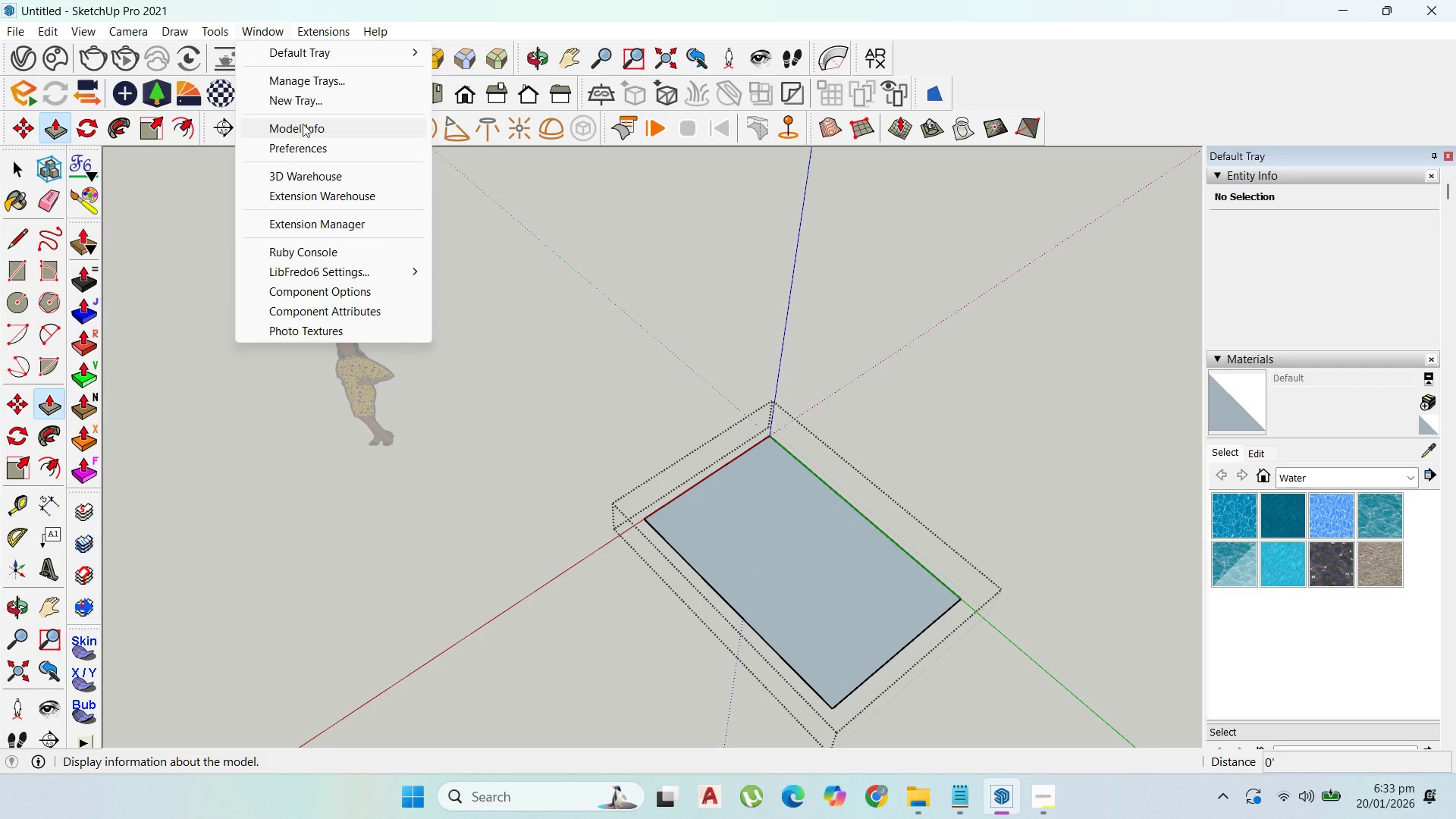 
left_click([304, 123])
 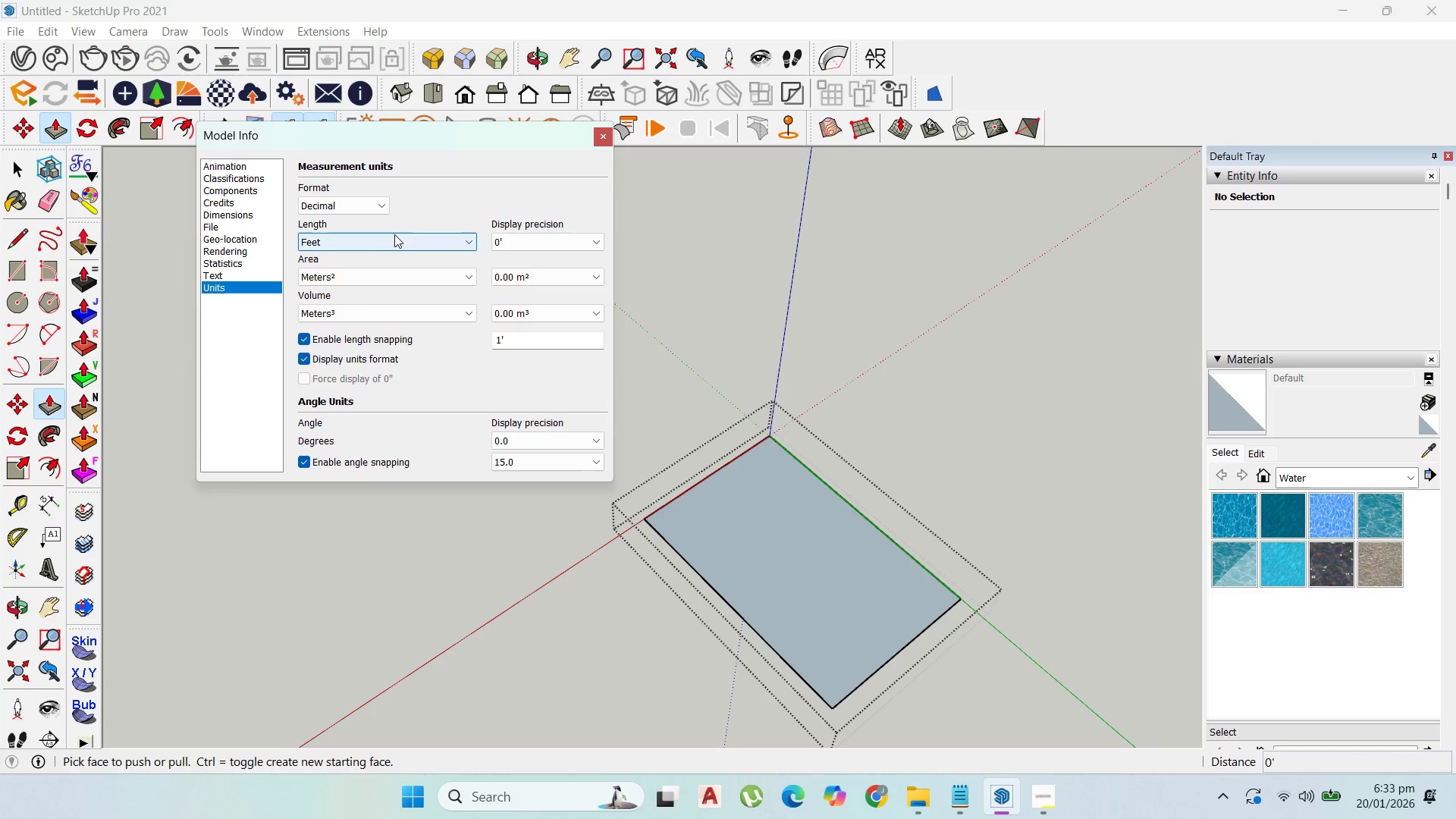 
left_click([397, 243])
 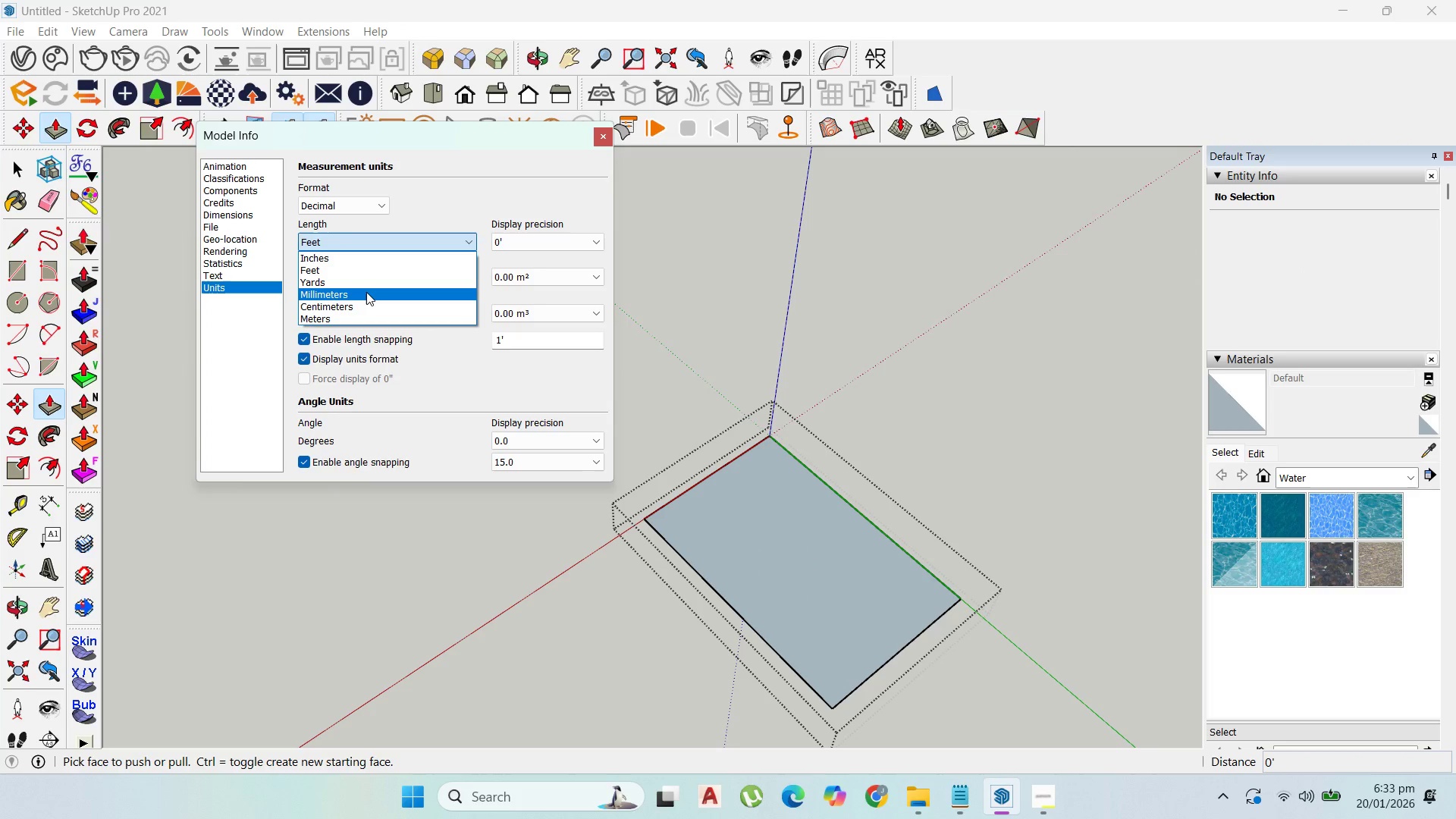 
left_click([366, 292])
 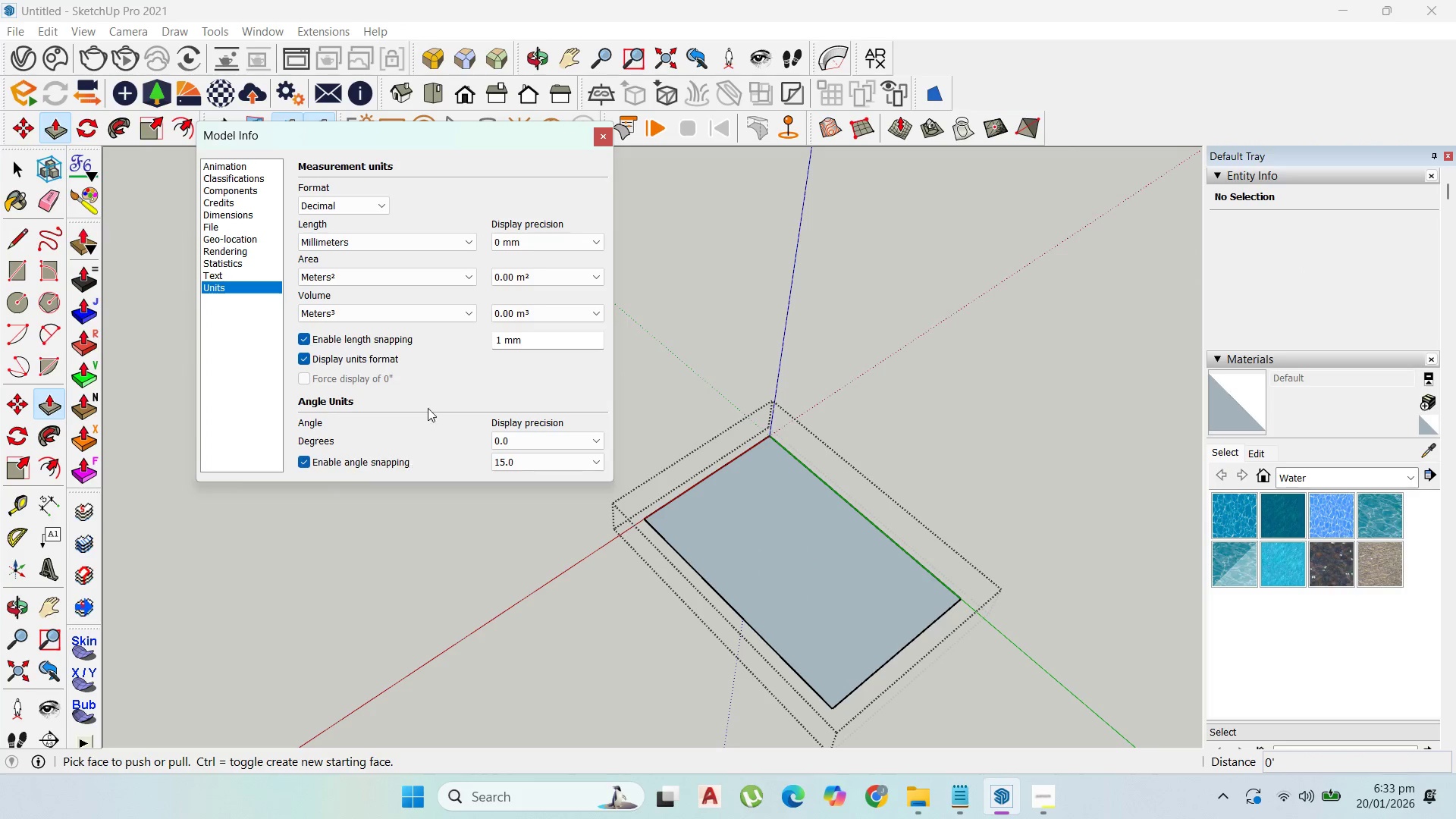 
left_click([604, 141])
 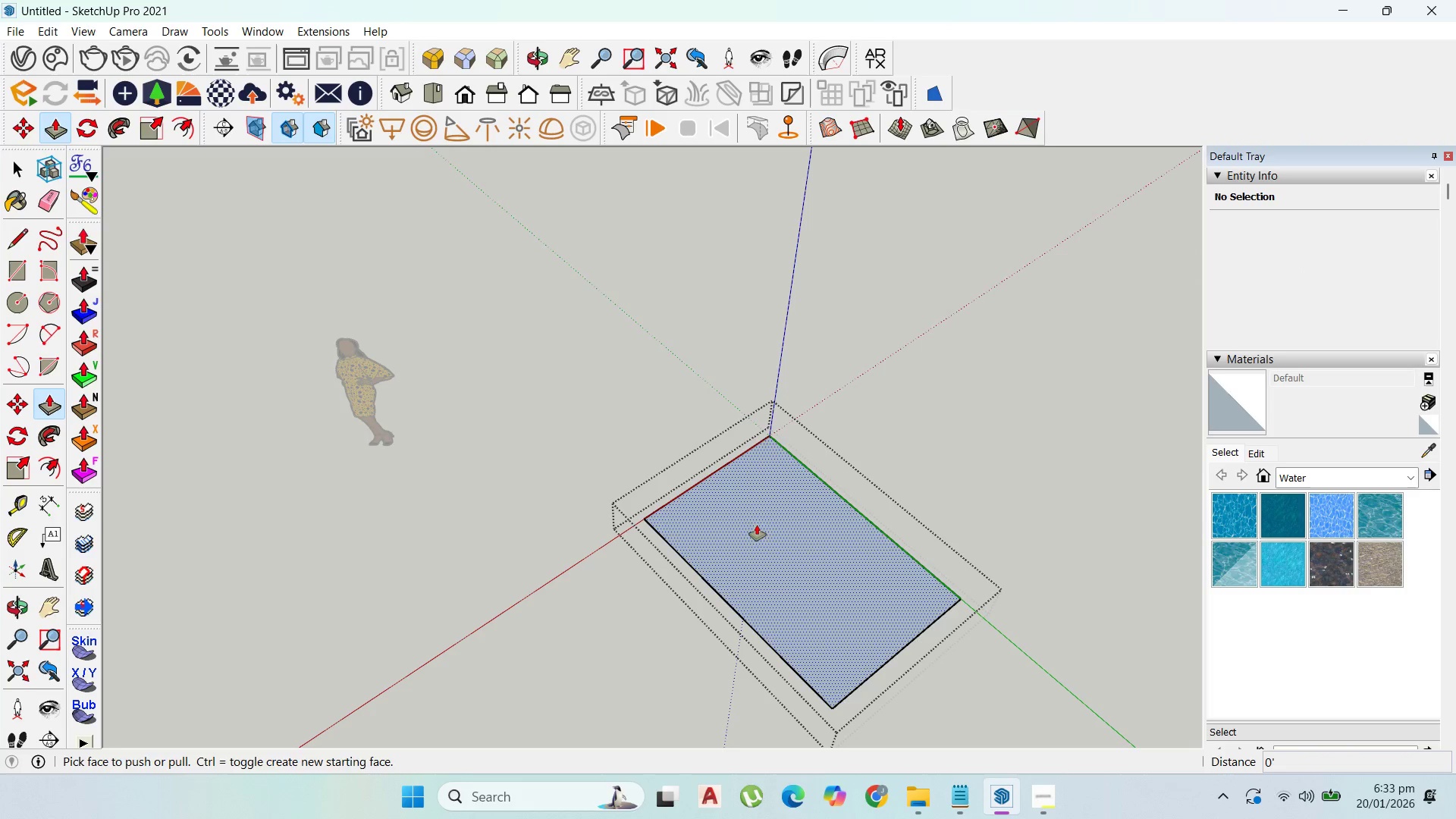 
left_click_drag(start_coordinate=[758, 526], to_coordinate=[771, 497])
 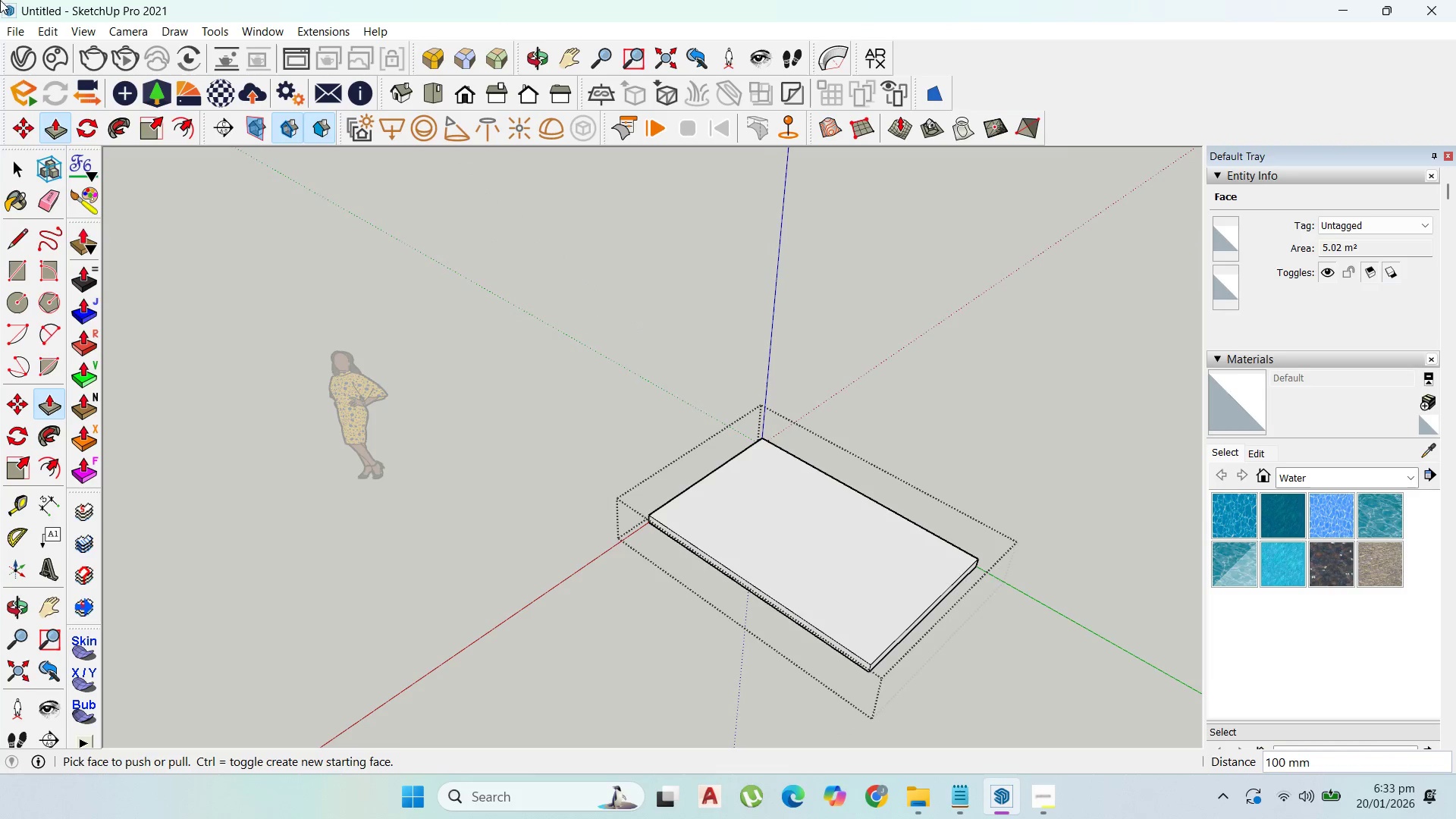 
type(100)
 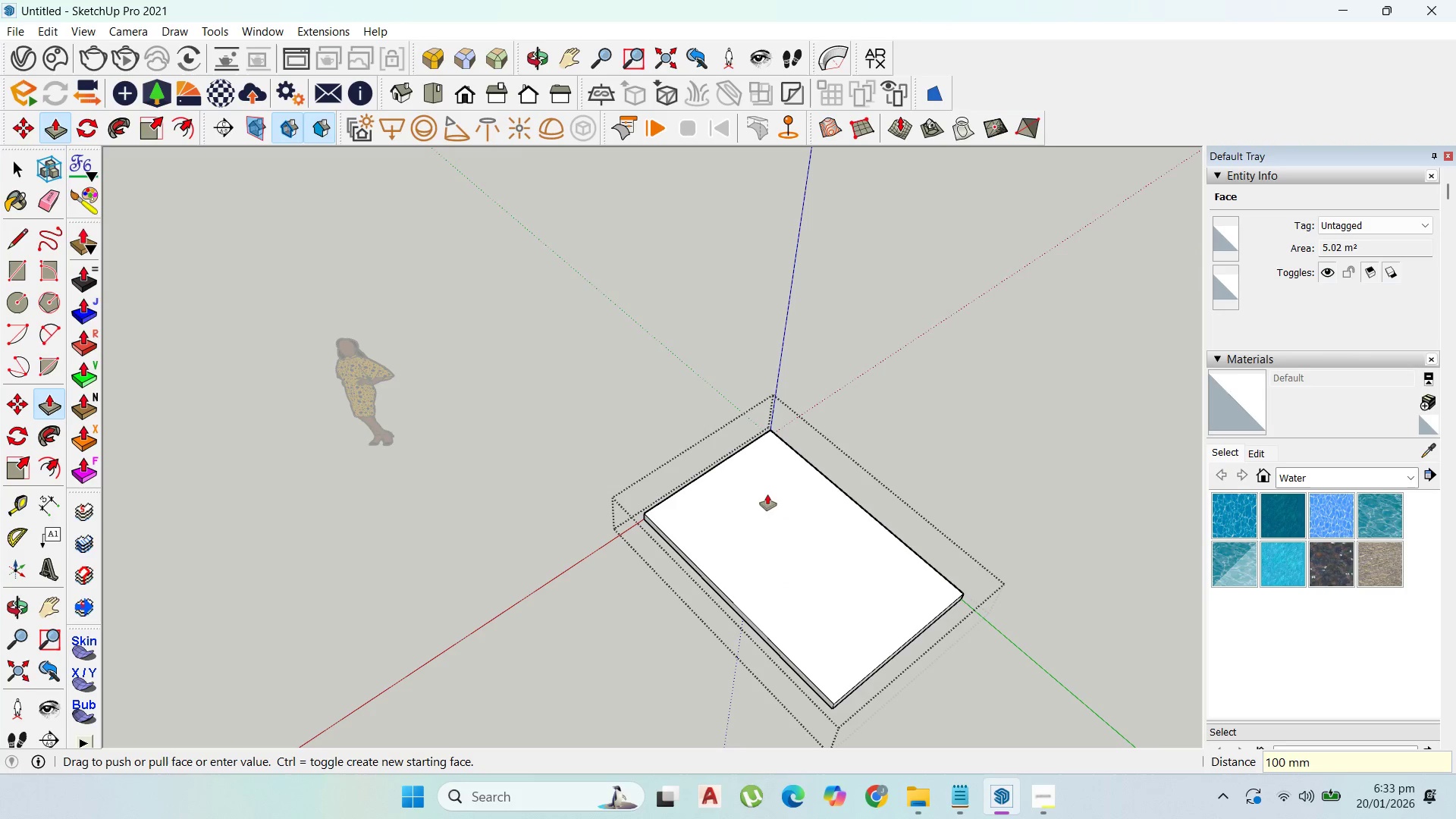 
key(Enter)
 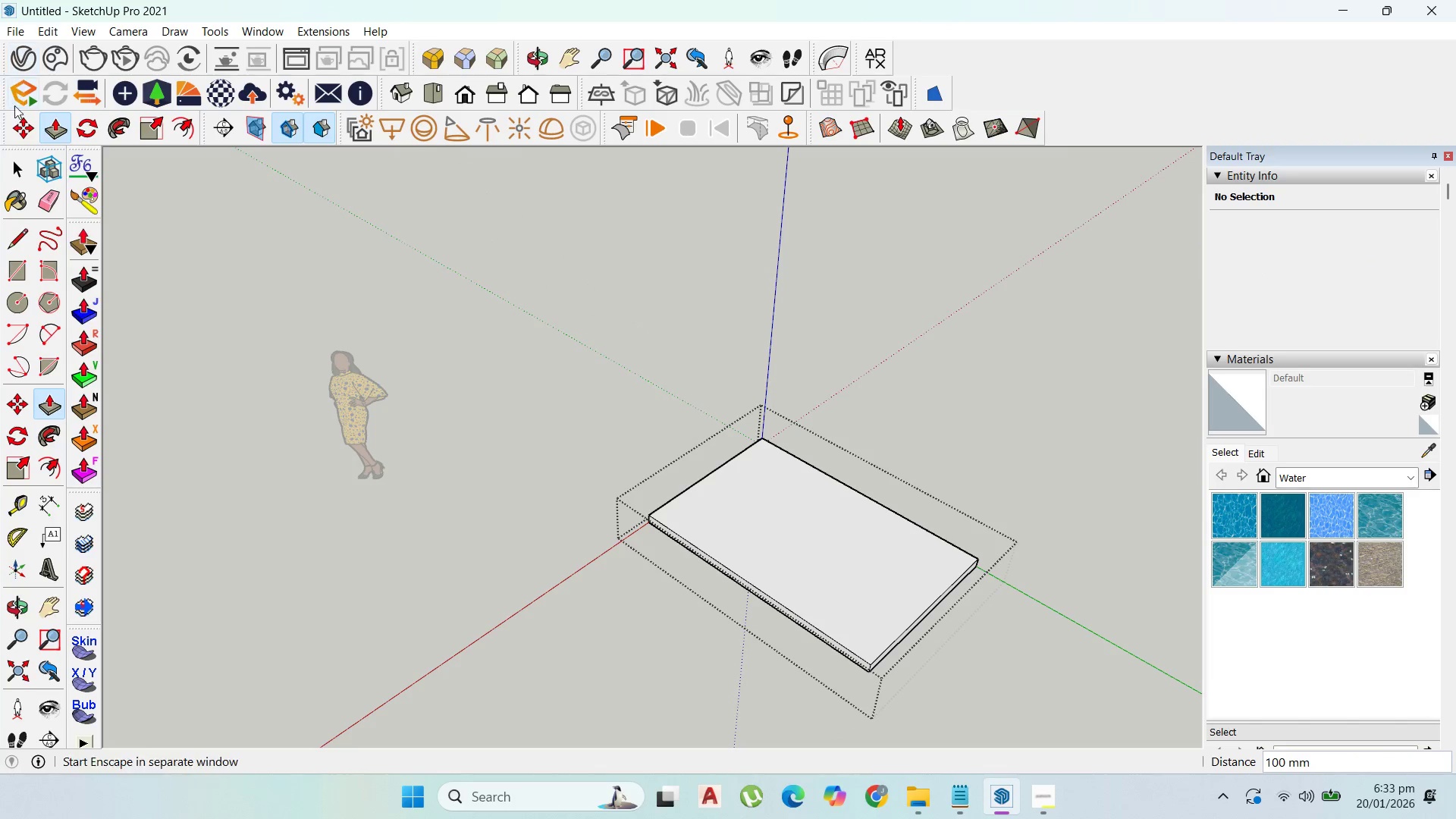 
left_click([10, 163])
 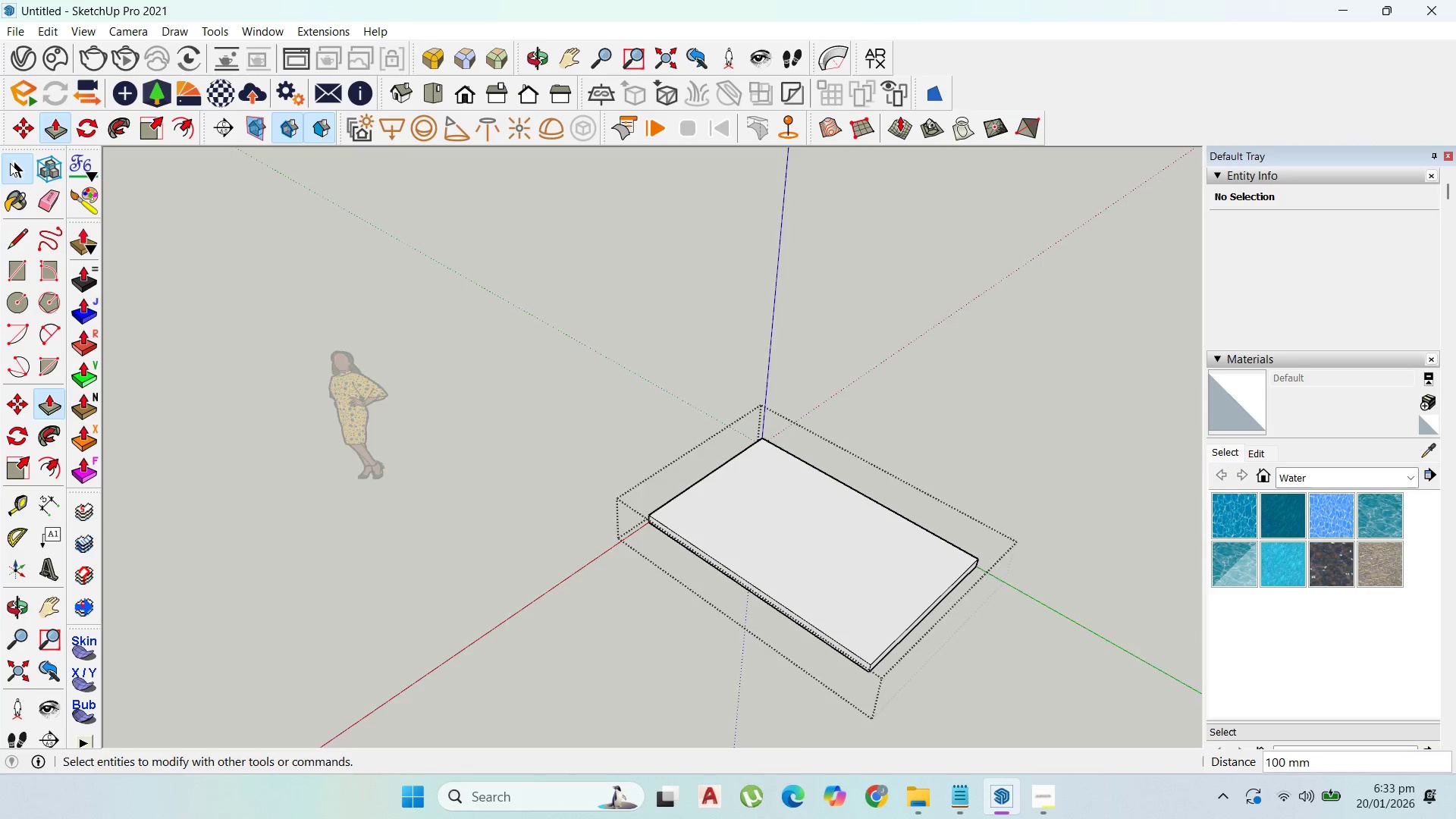 
key(Escape)
 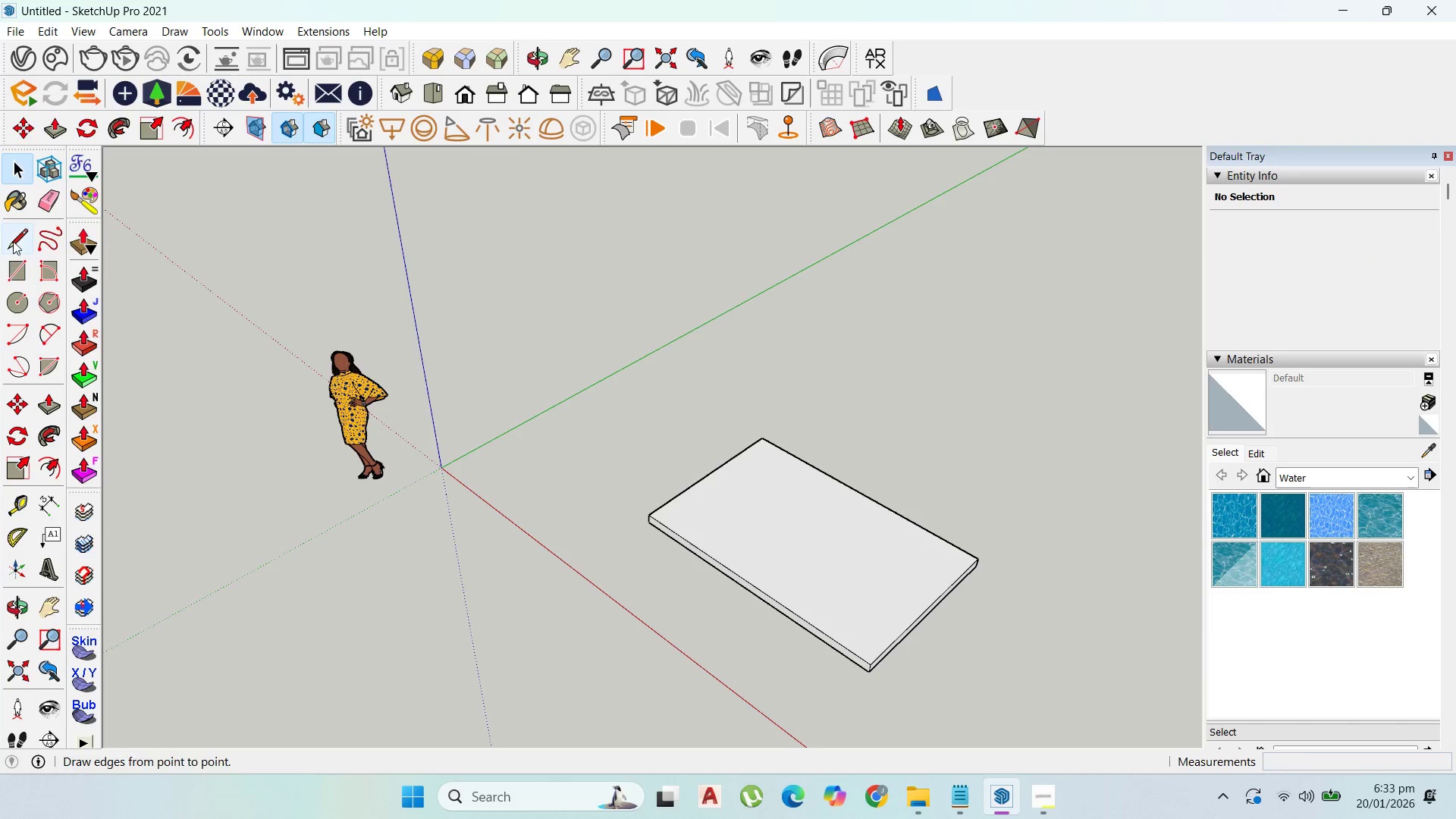 
key(Escape)
 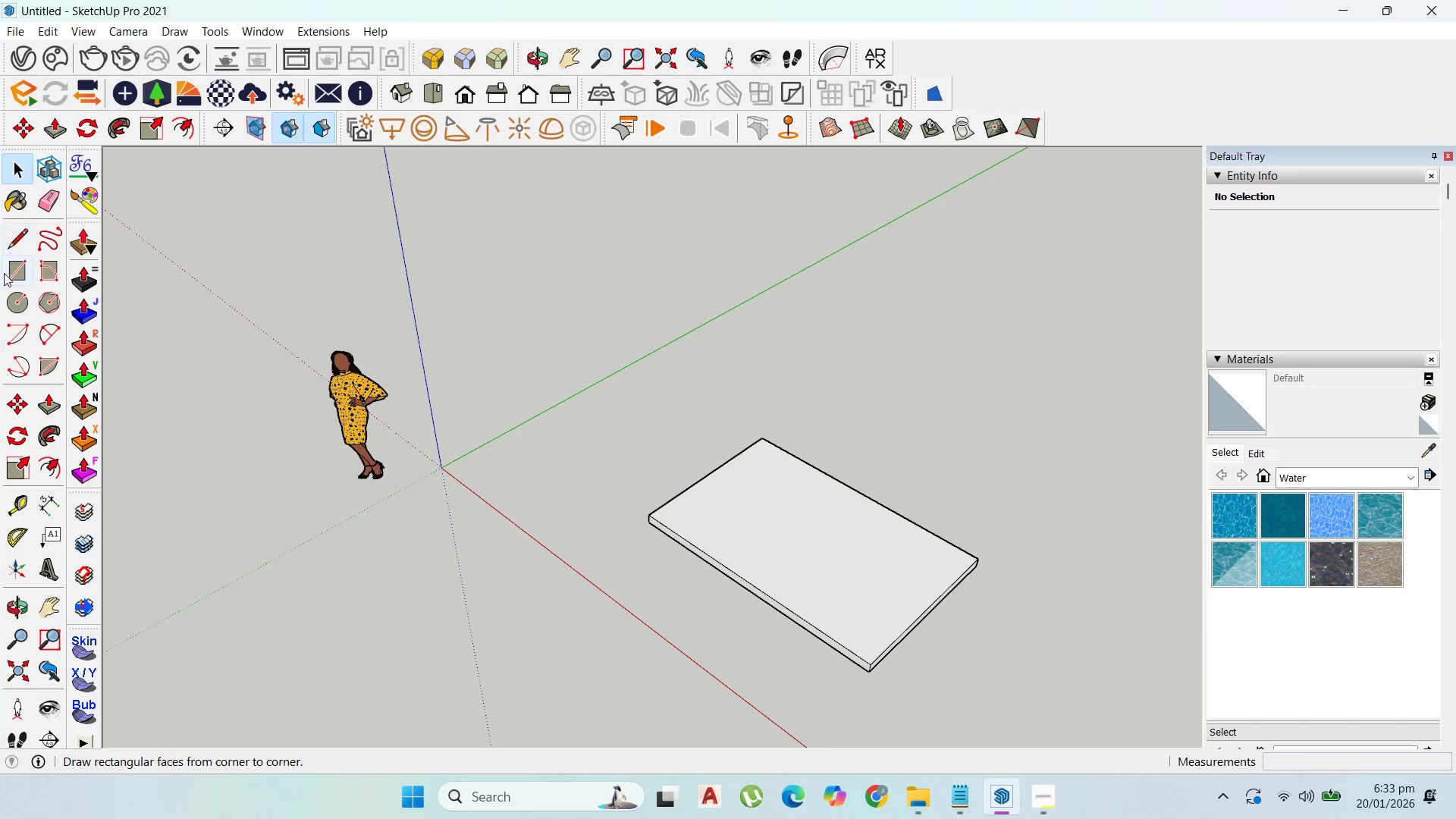 
key(Escape)
 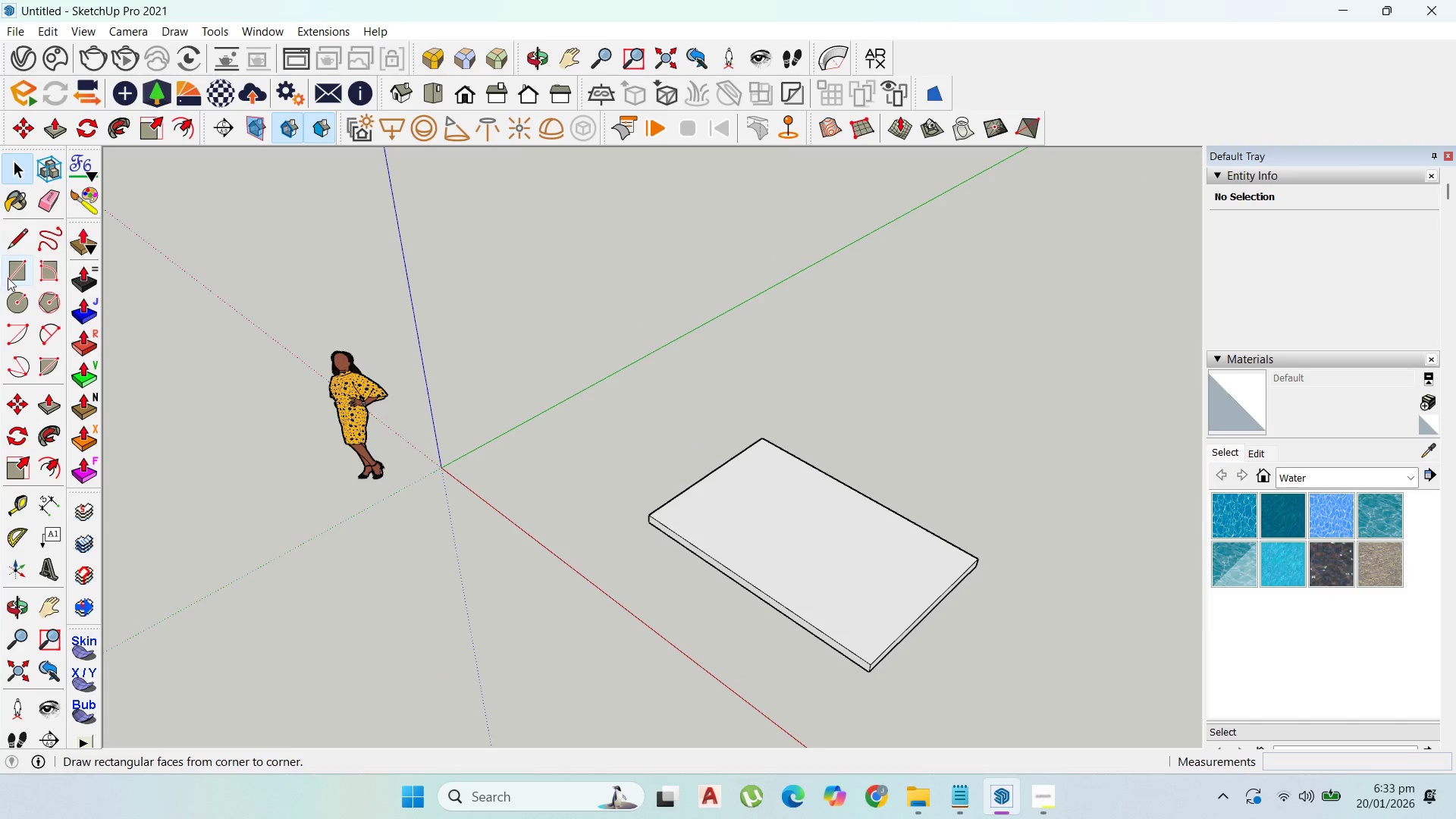 
left_click_drag(start_coordinate=[14, 276], to_coordinate=[17, 276])
 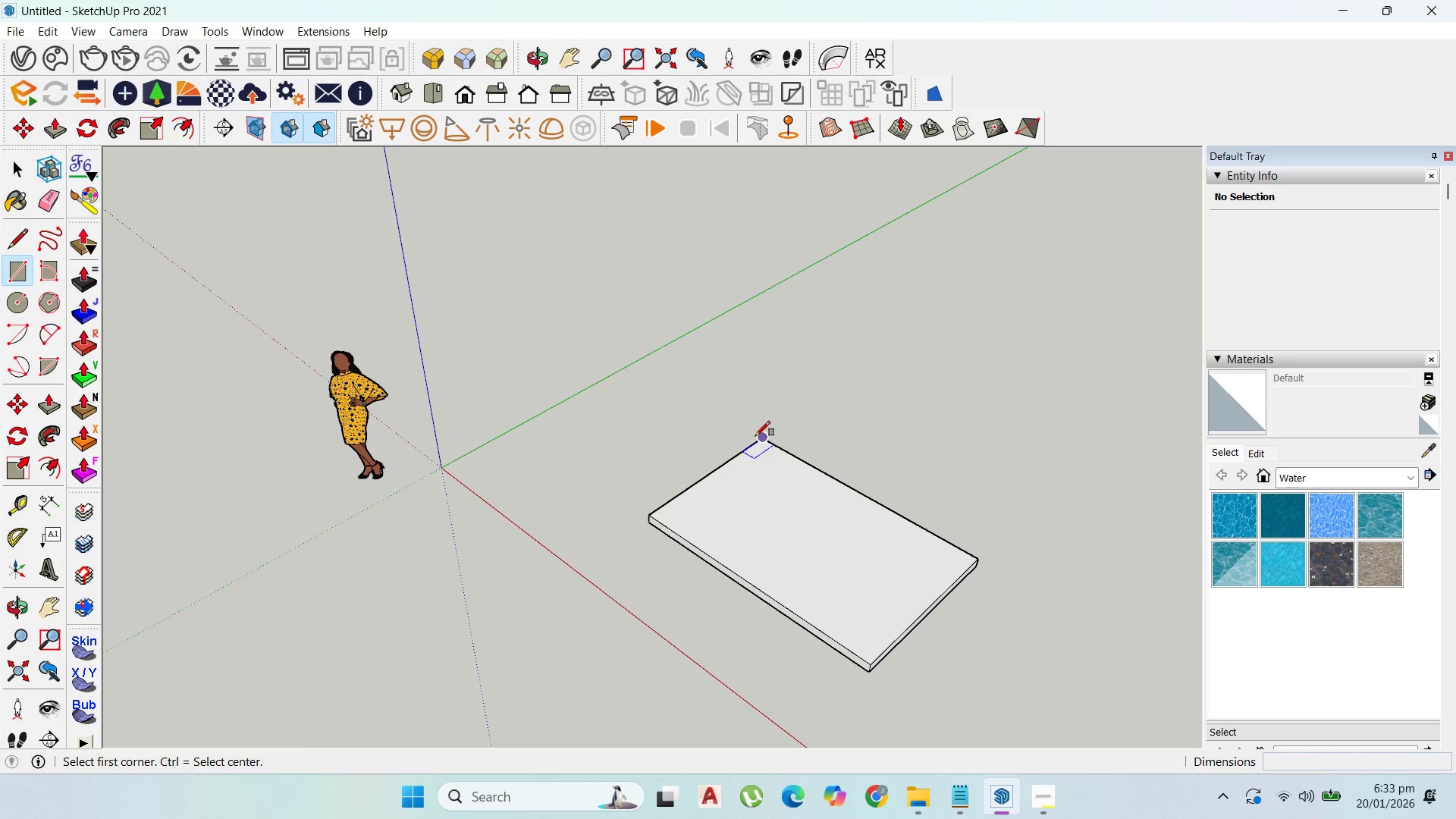 
left_click([760, 438])
 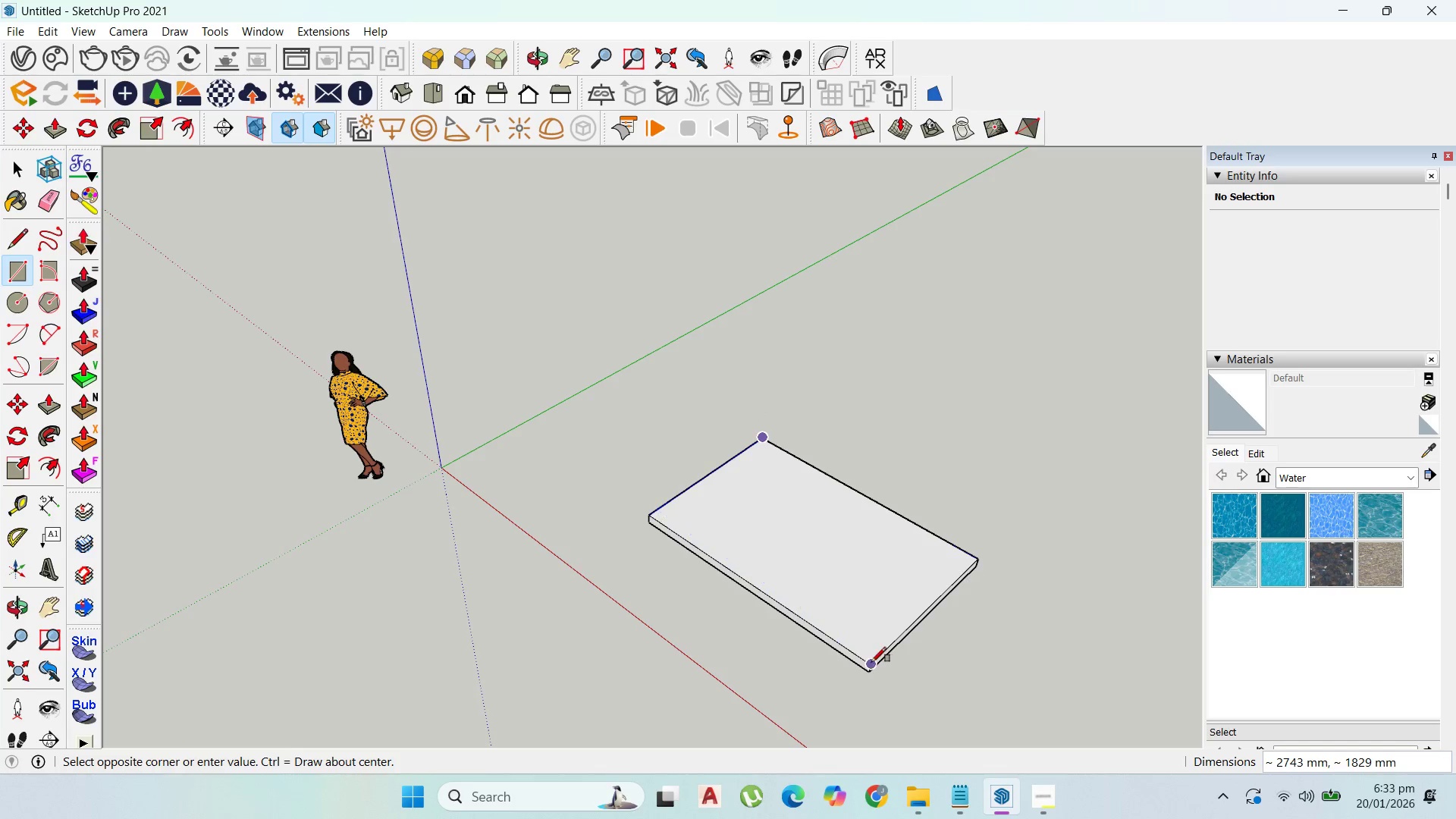 
left_click([871, 661])
 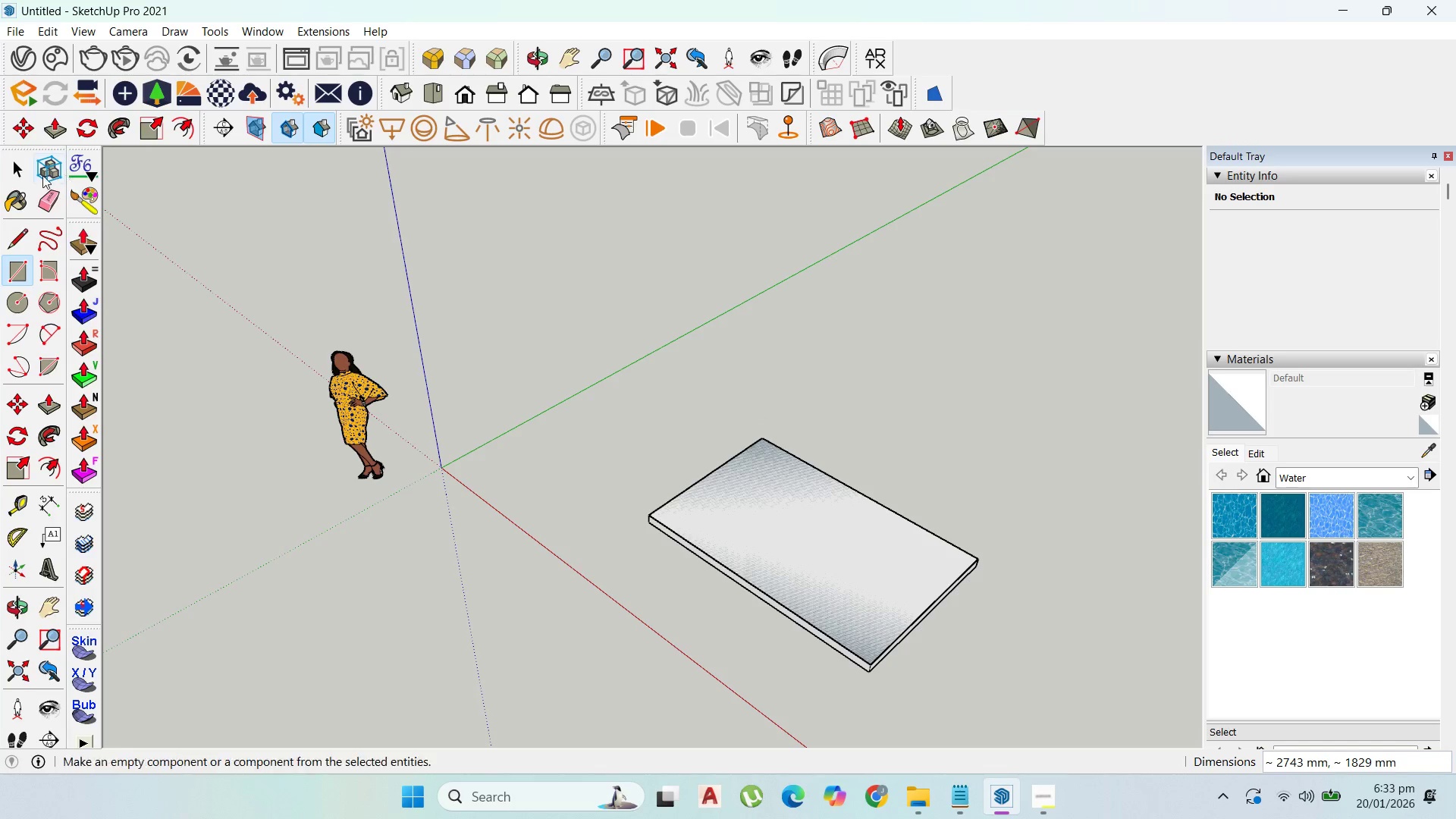 
left_click([8, 173])
 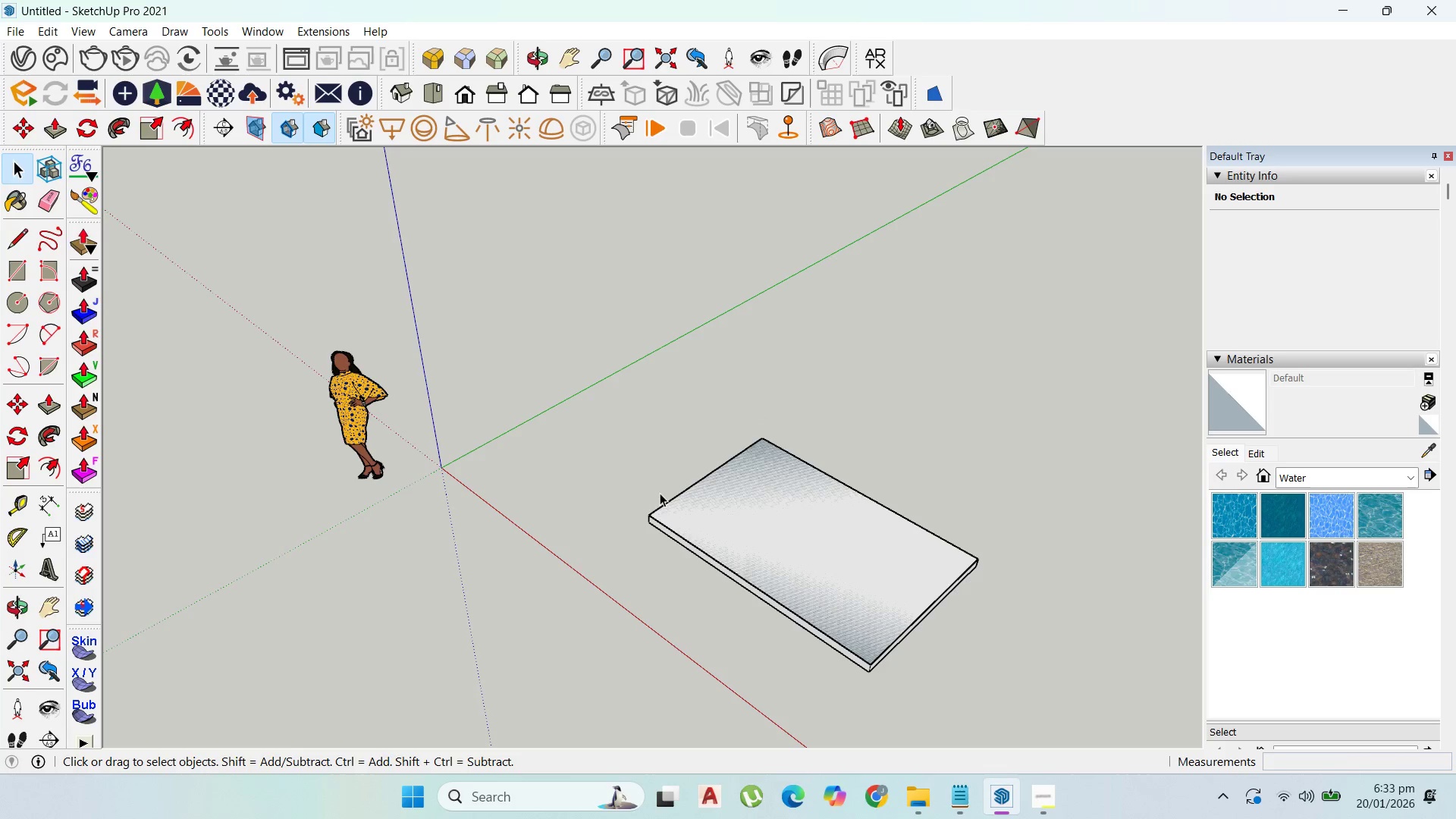 
left_click([731, 505])
 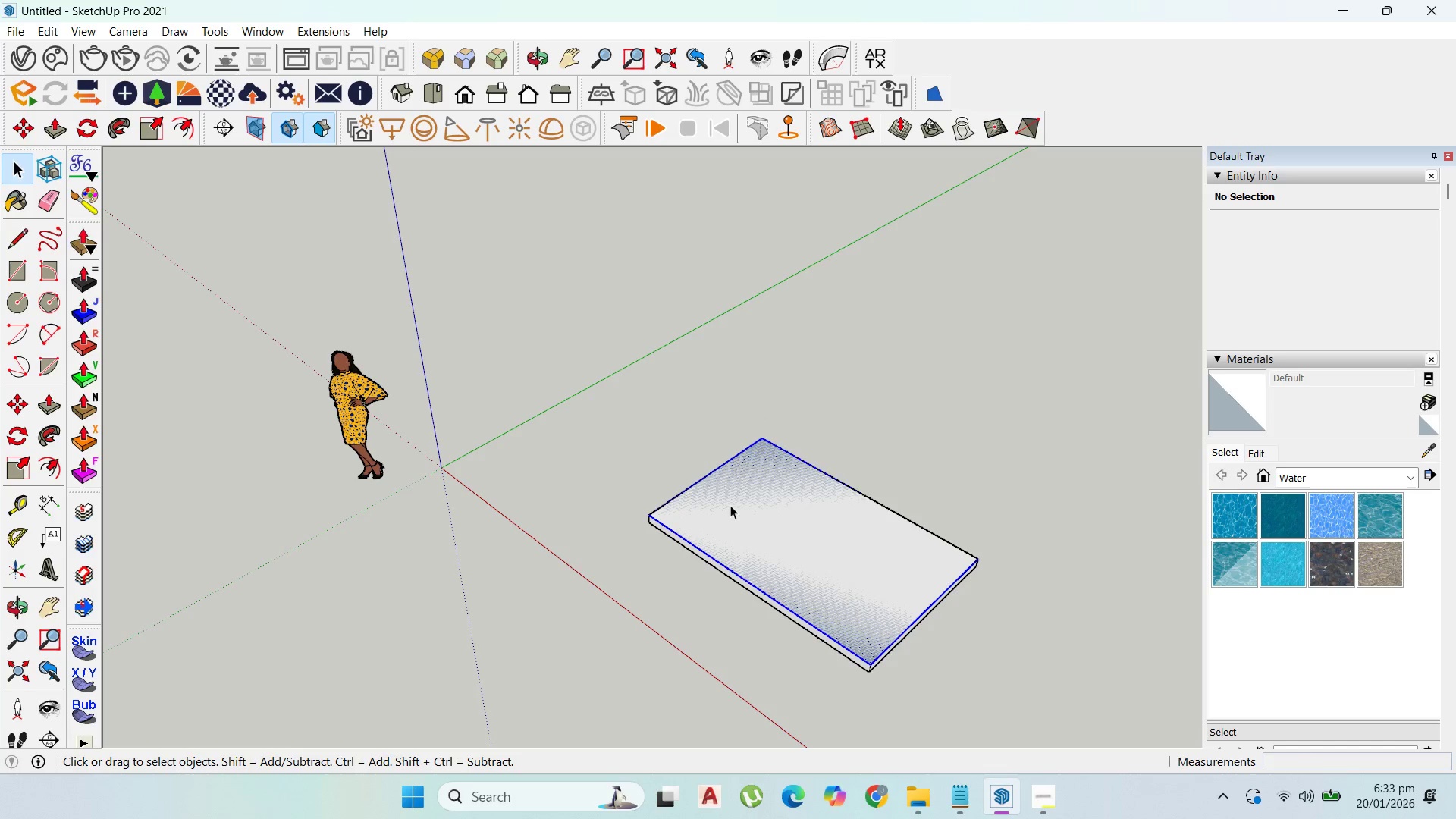 
right_click([732, 504])
 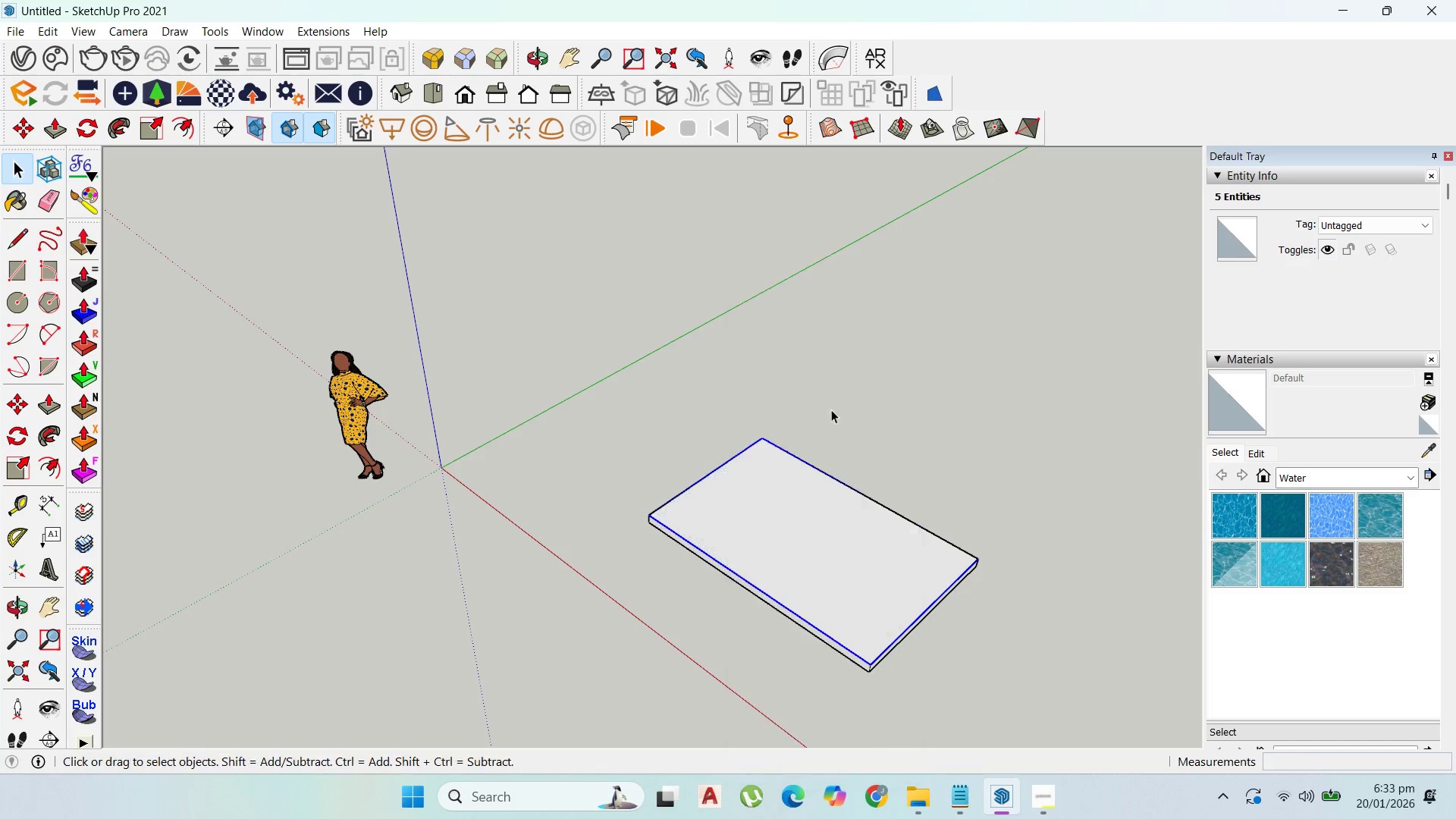 
double_click([786, 511])
 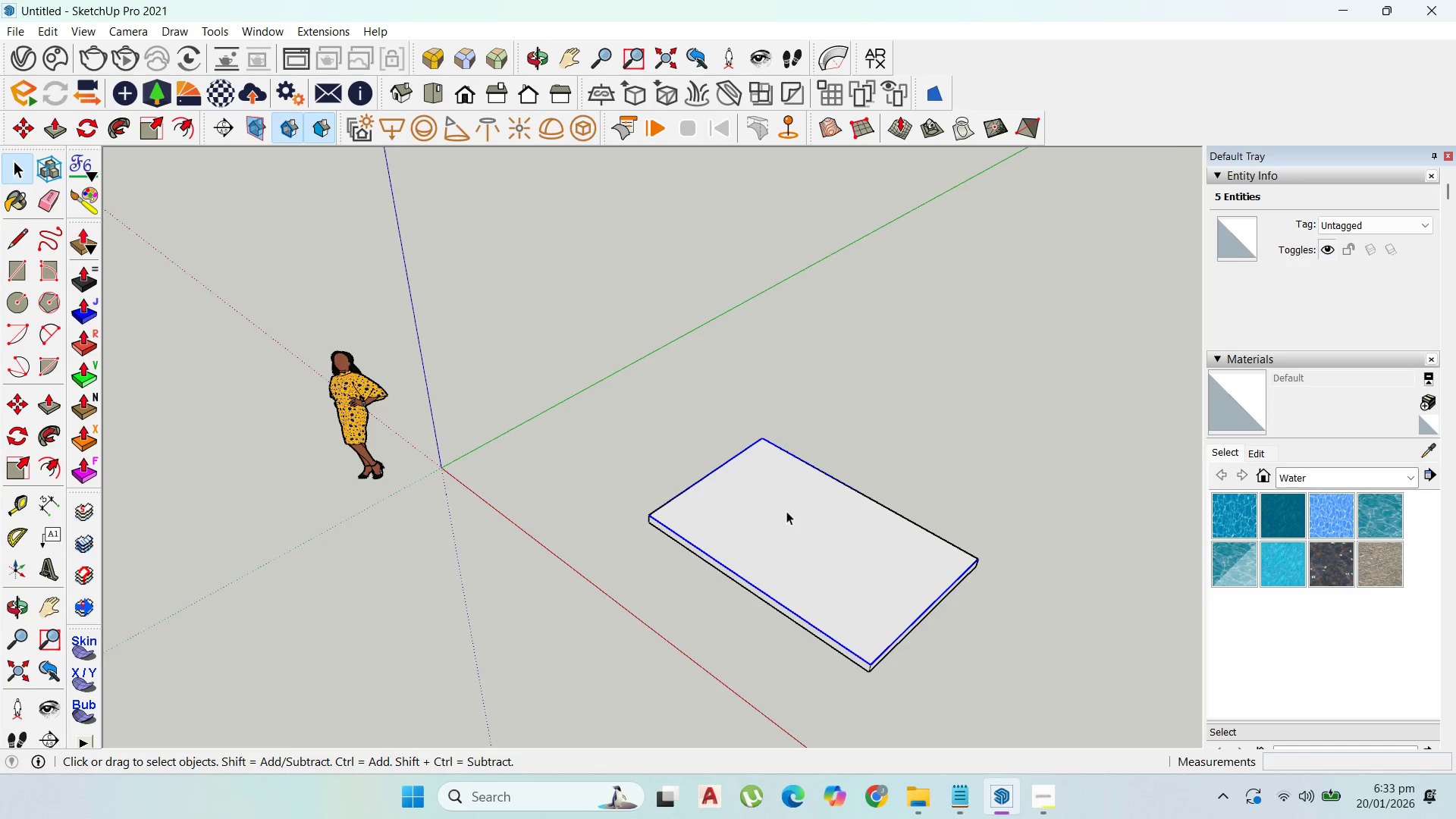 
triple_click([786, 511])
 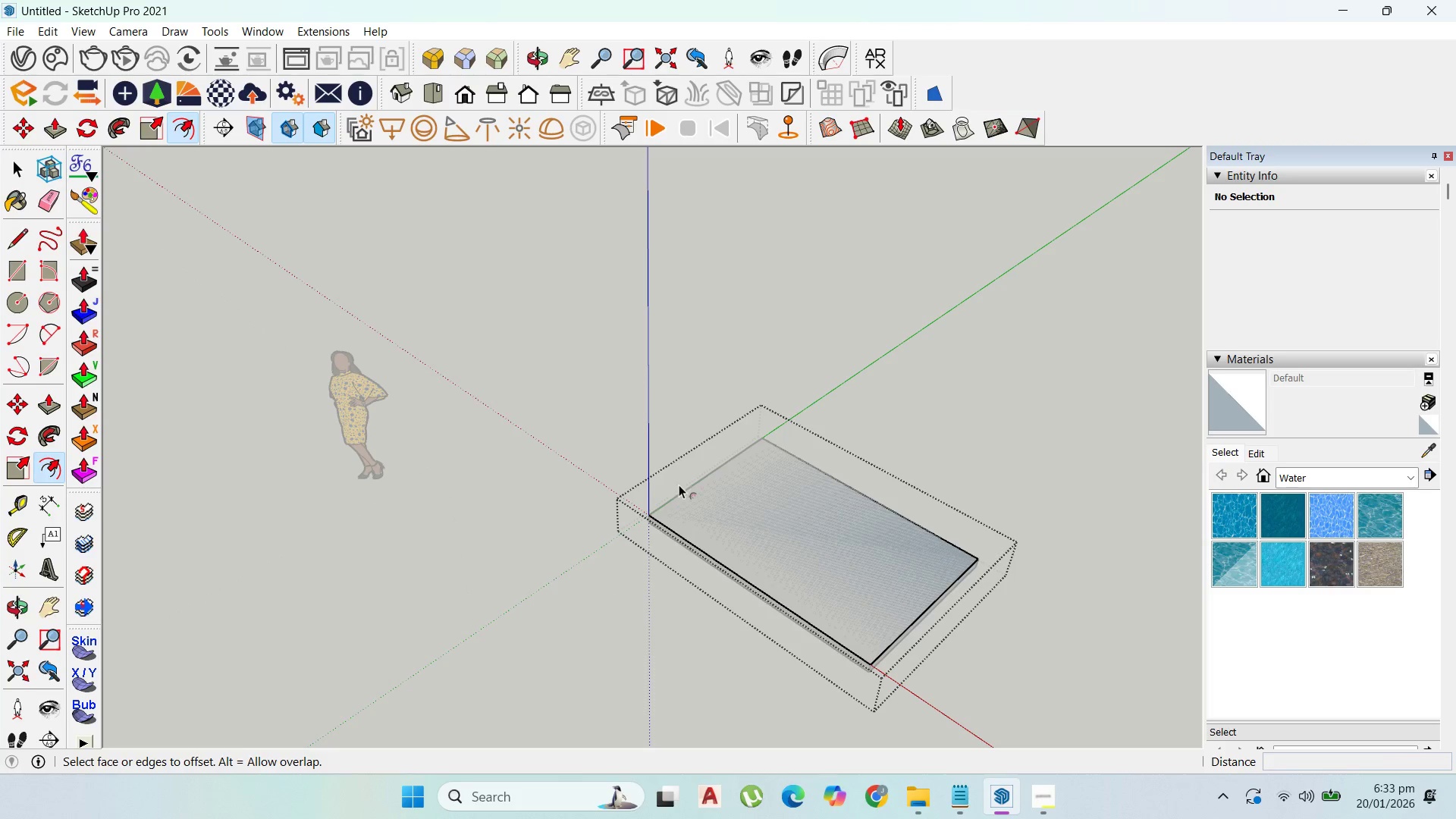 
left_click_drag(start_coordinate=[701, 497], to_coordinate=[711, 504])
 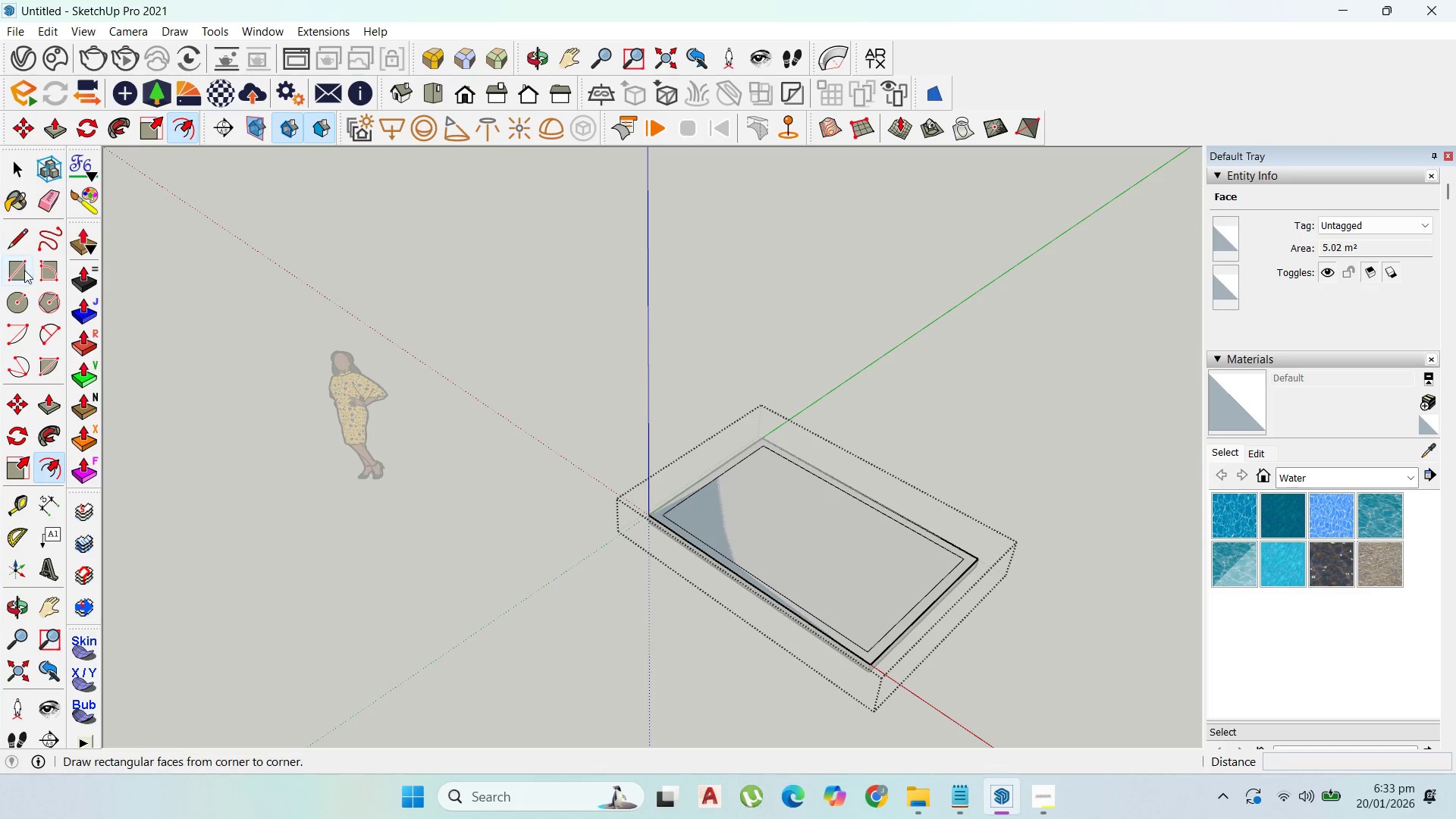 
type(100)
 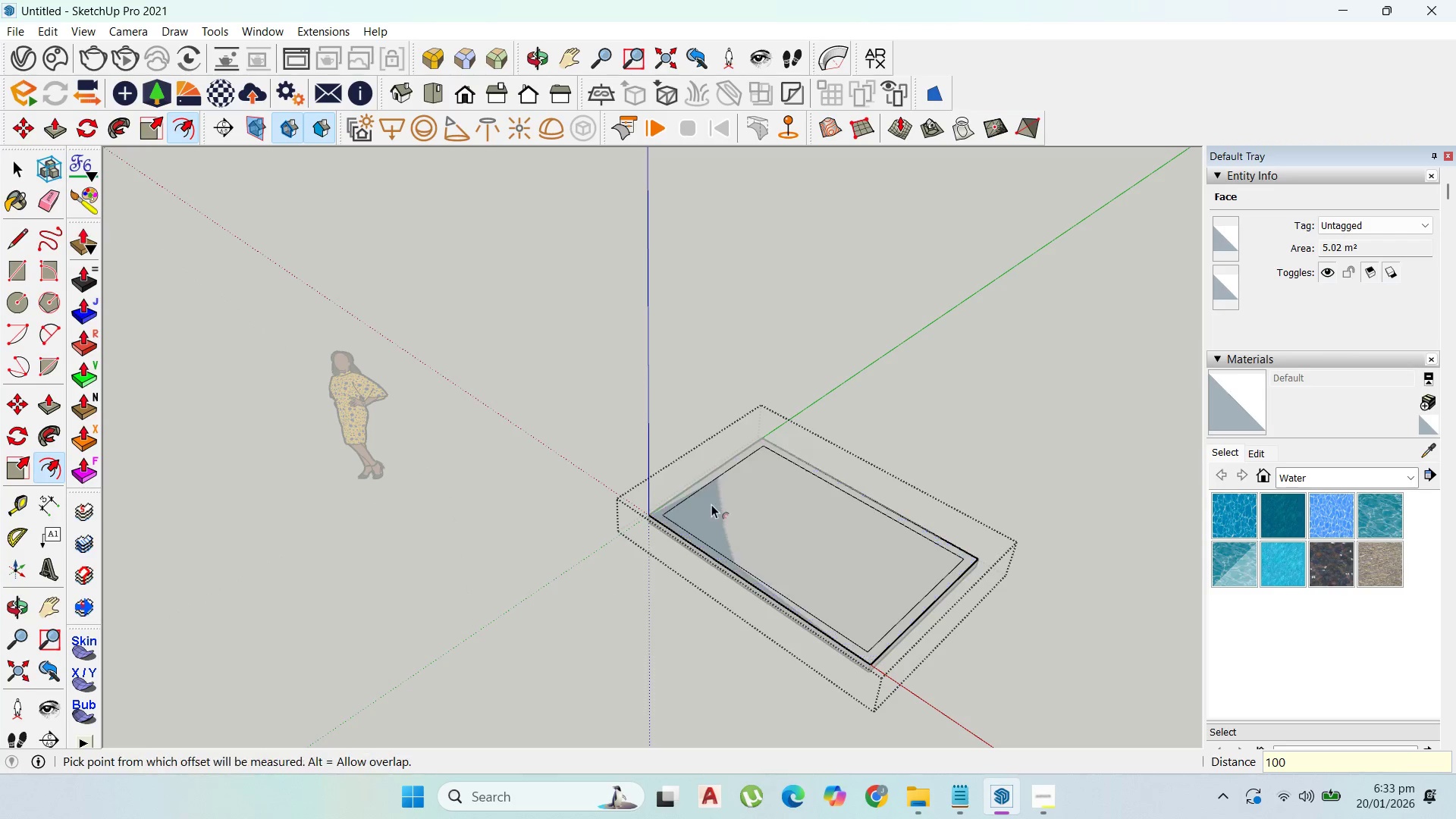 
key(Enter)
 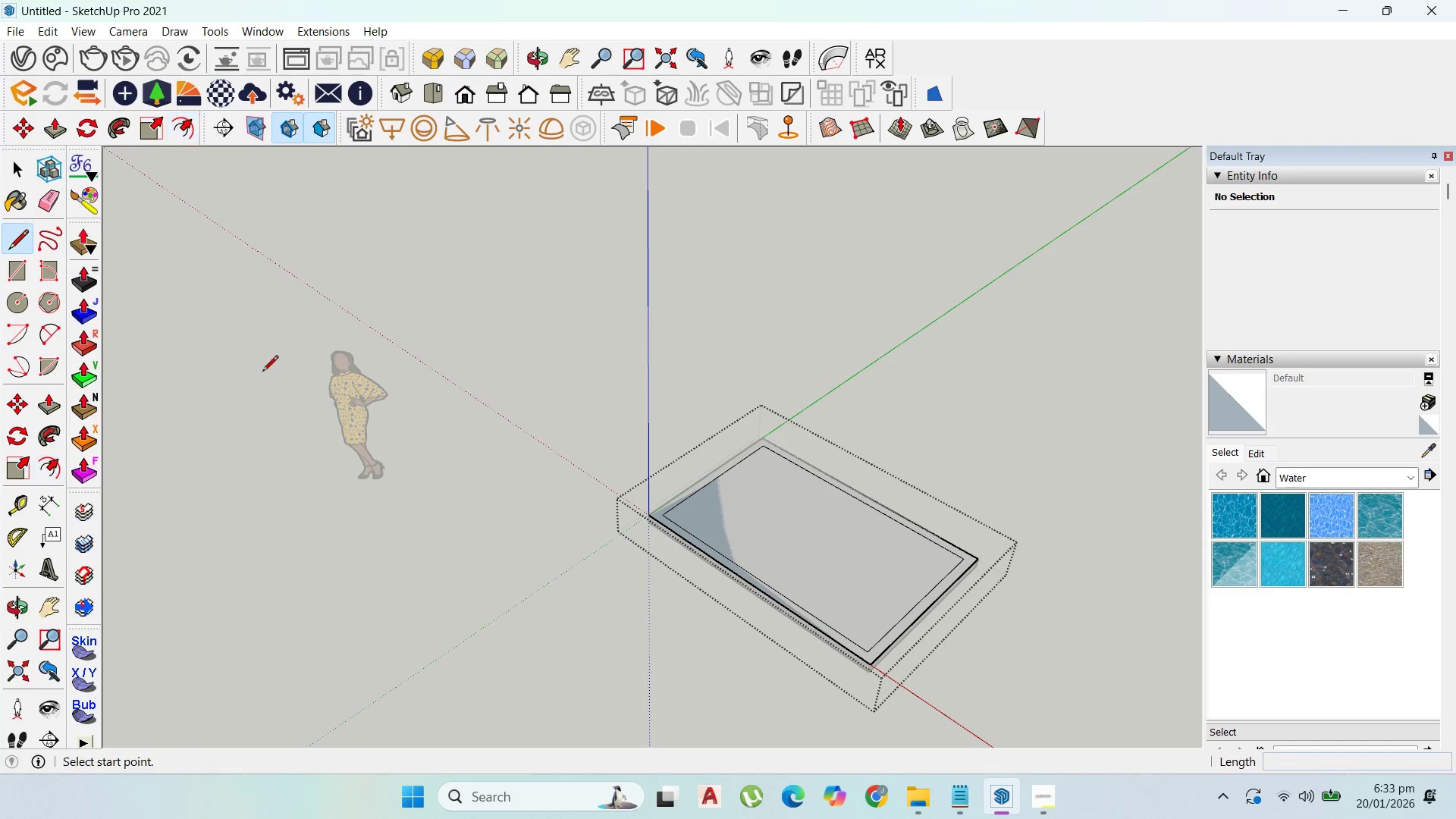 
scroll: coordinate [673, 528], scroll_direction: up, amount: 3.0
 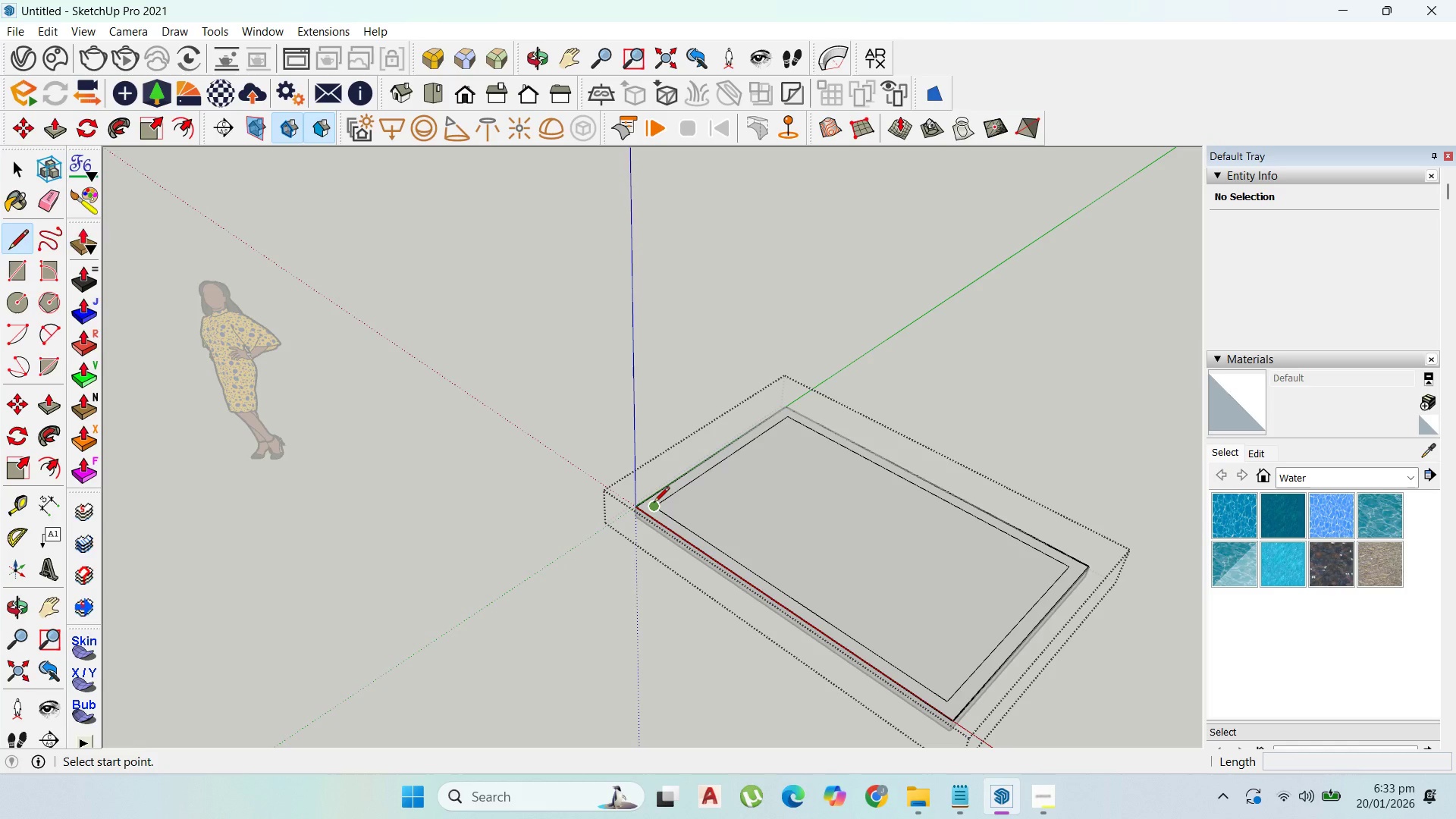 
left_click([654, 504])
 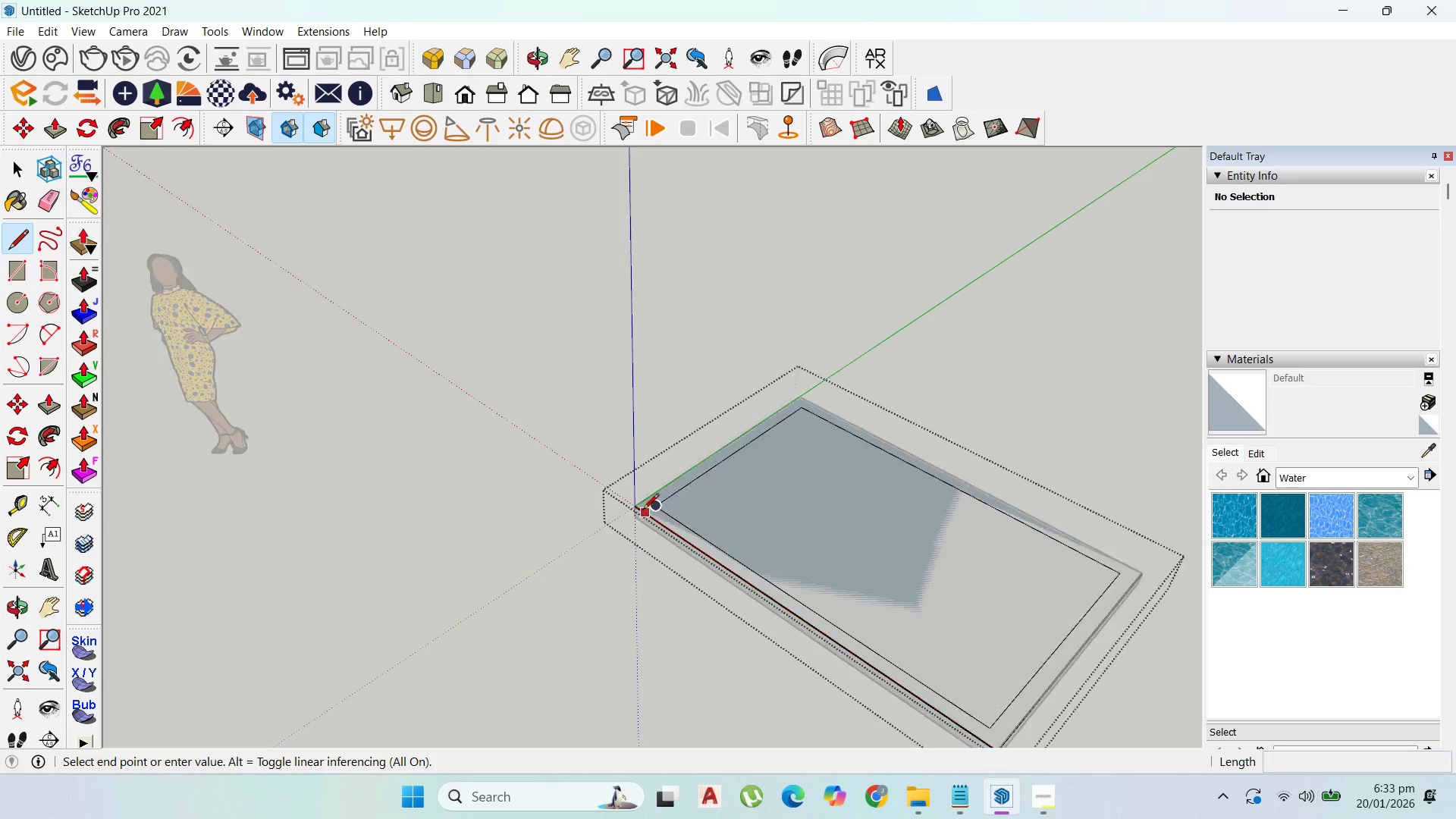 
left_click([643, 510])
 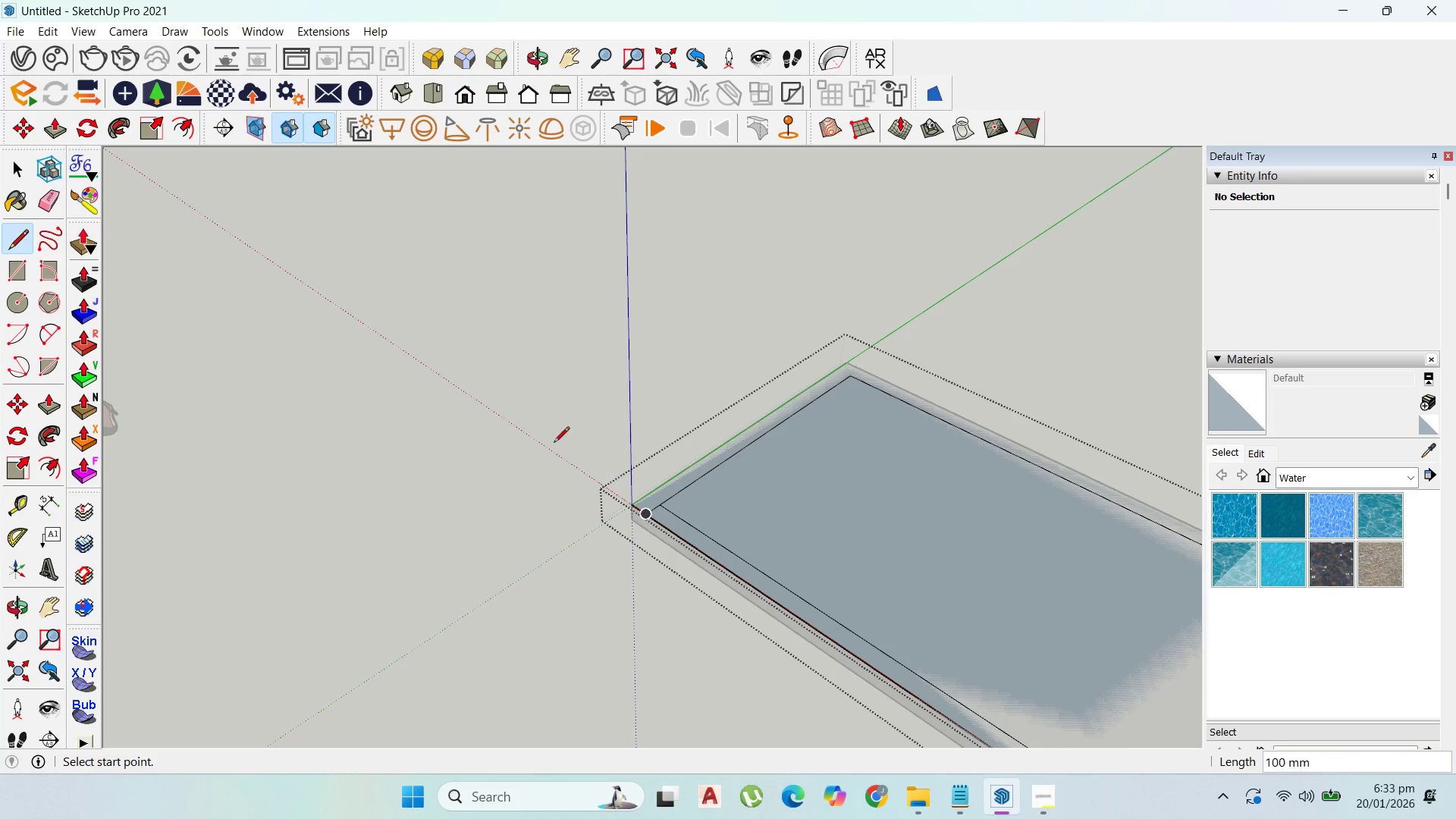 
scroll: coordinate [643, 510], scroll_direction: up, amount: 4.0
 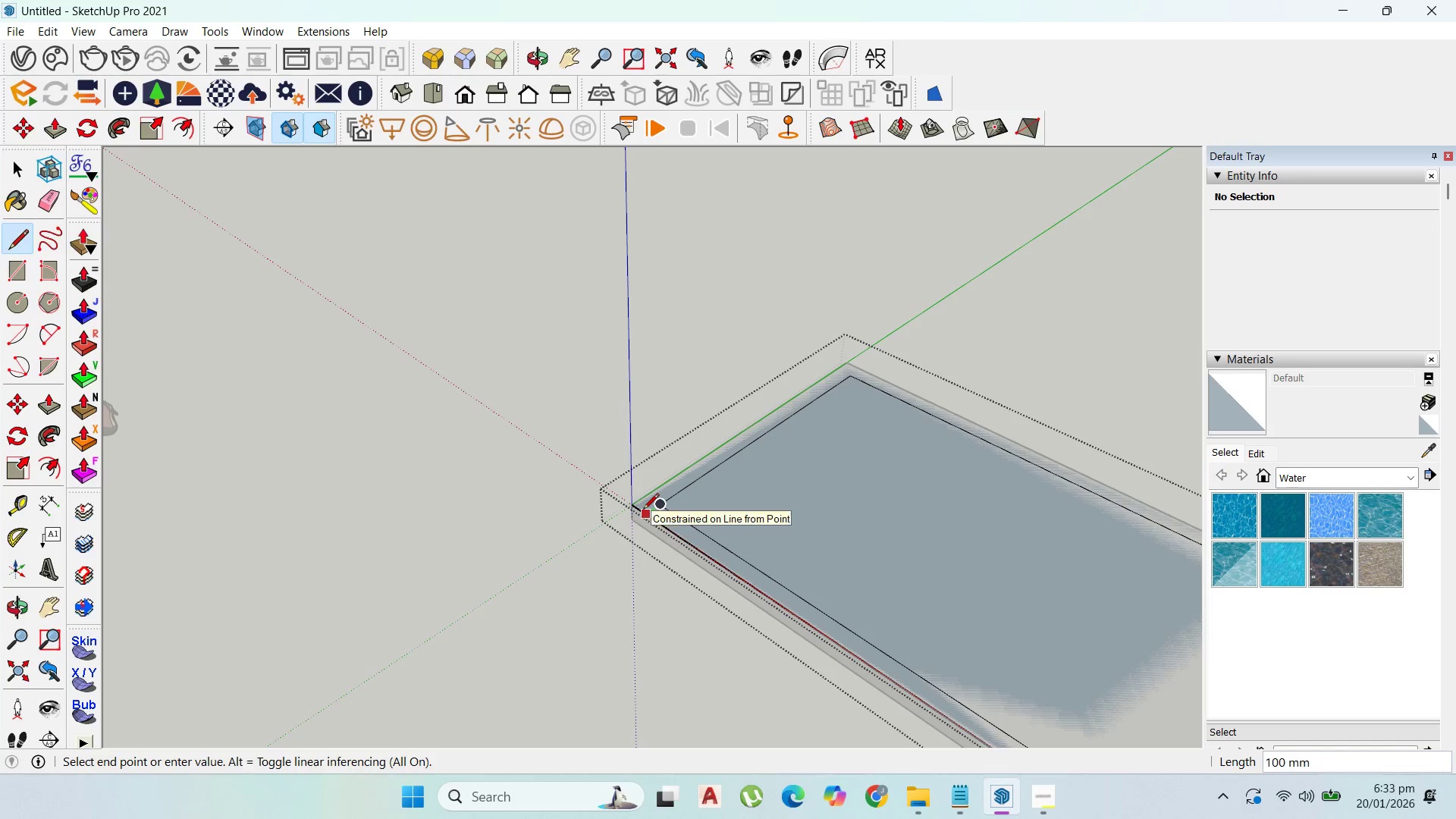 
key(Escape)
 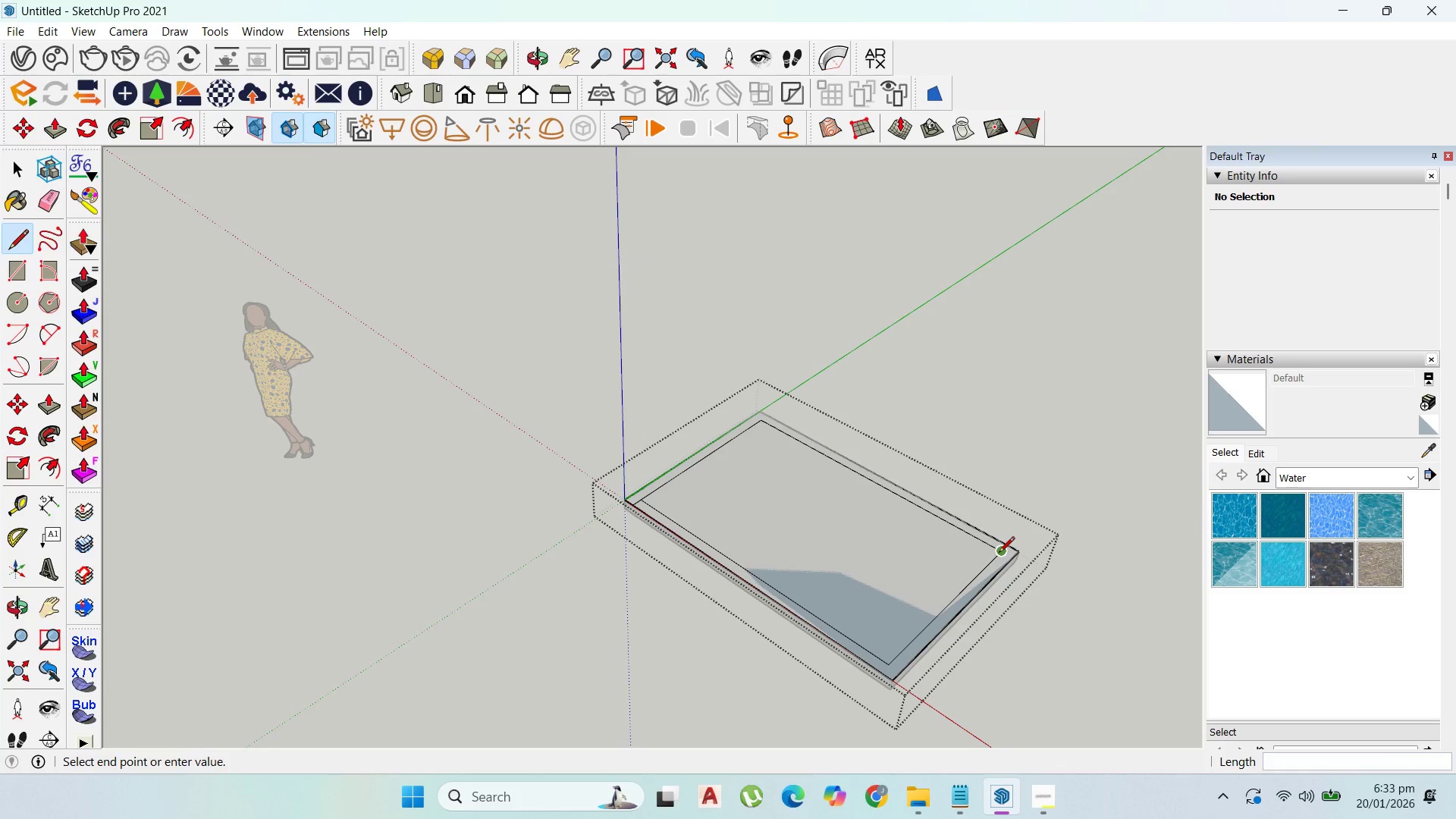 
scroll: coordinate [1020, 563], scroll_direction: down, amount: 7.0
 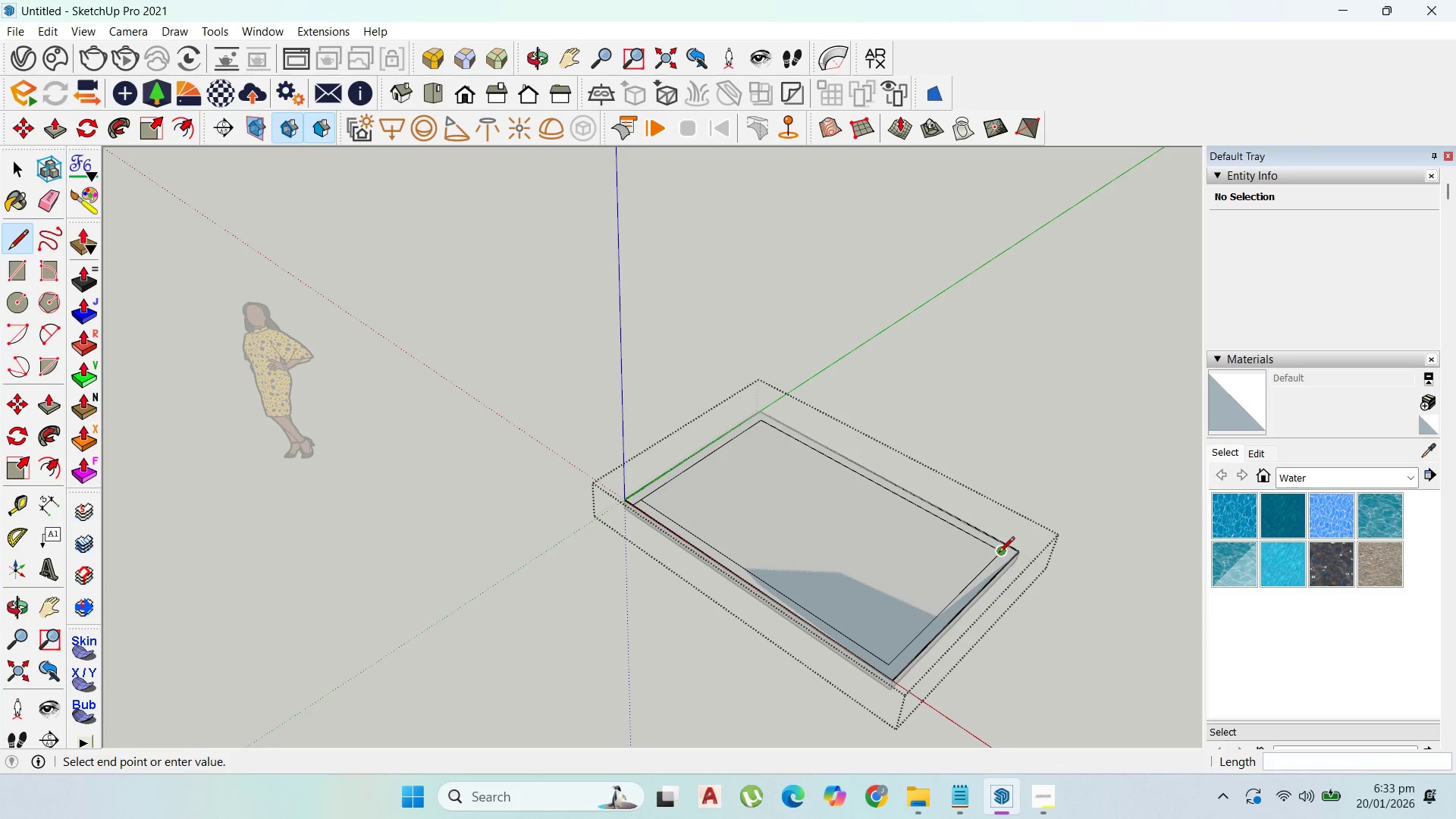 
left_click([1010, 563])
 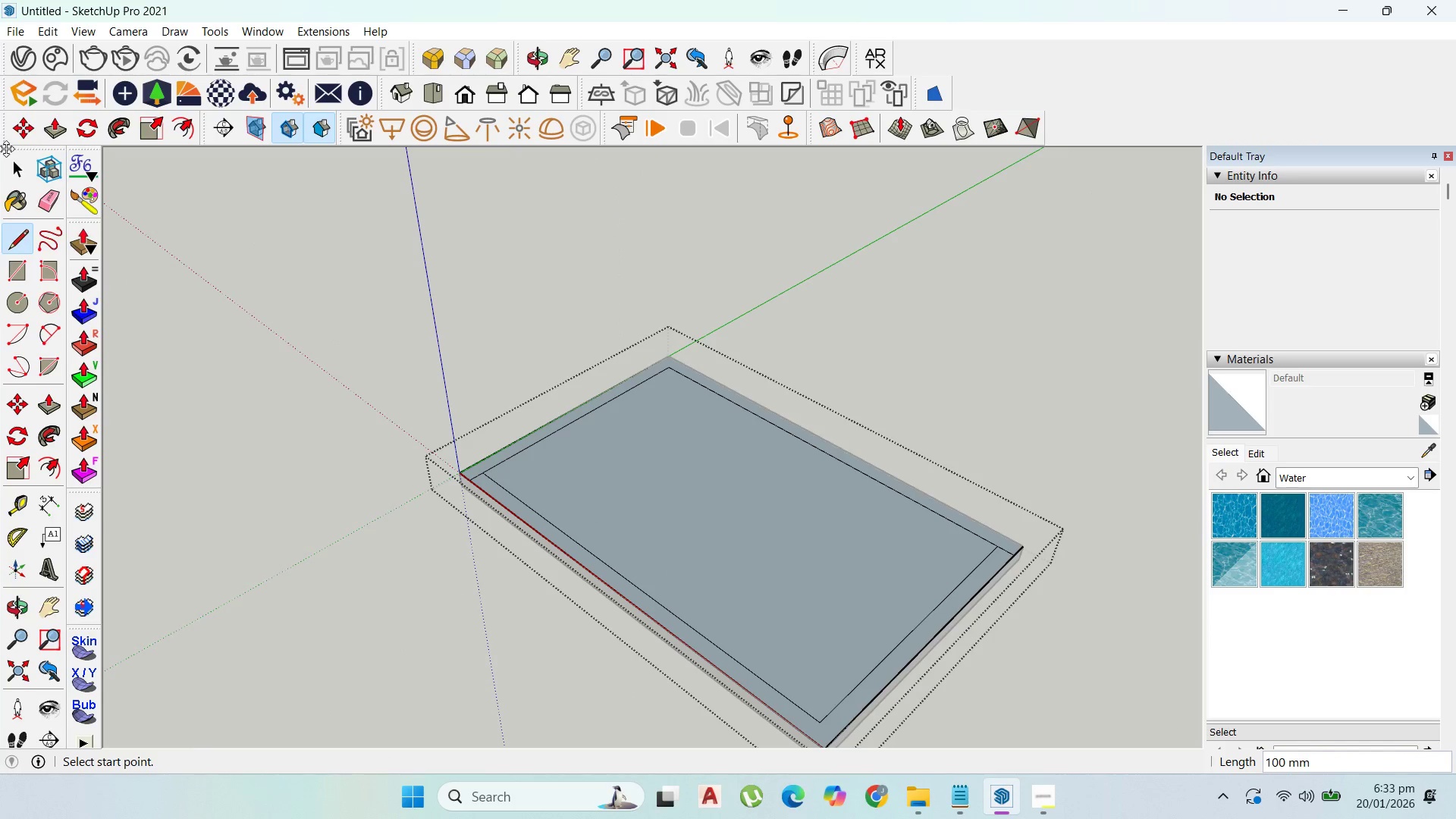 
scroll: coordinate [1010, 563], scroll_direction: up, amount: 4.0
 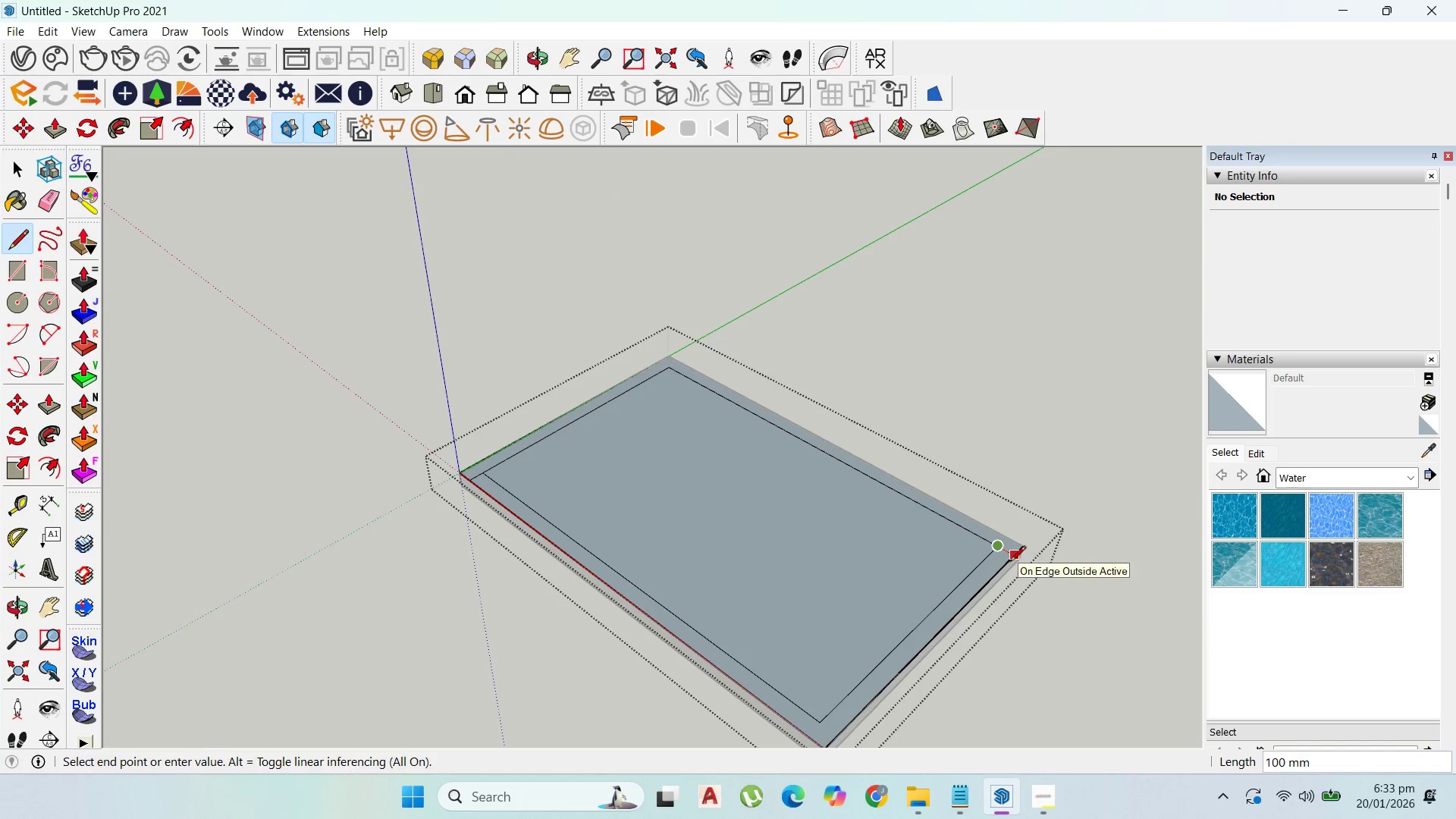 
left_click([9, 157])
 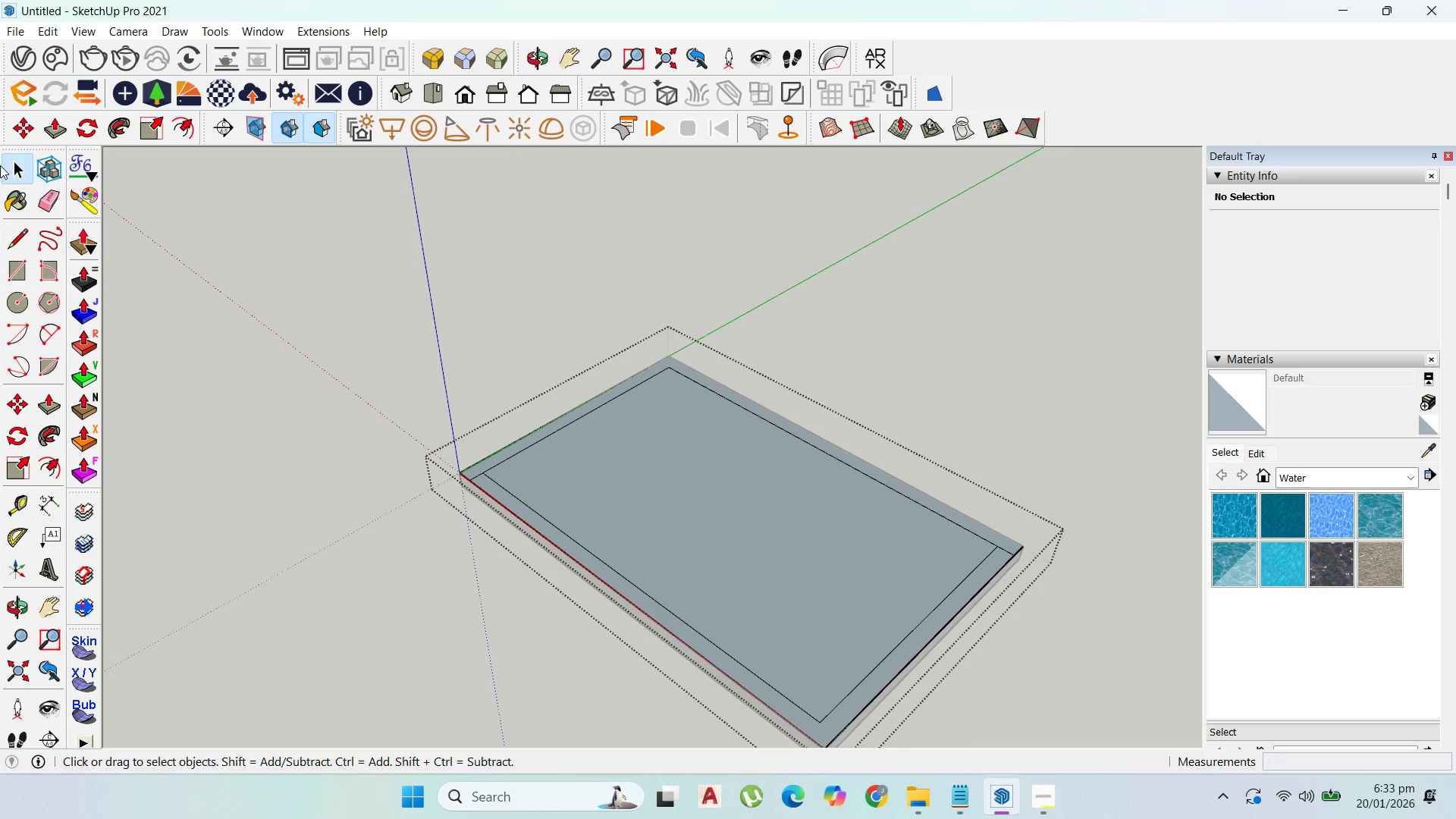 
left_click_drag(start_coordinate=[9, 165], to_coordinate=[33, 182])
 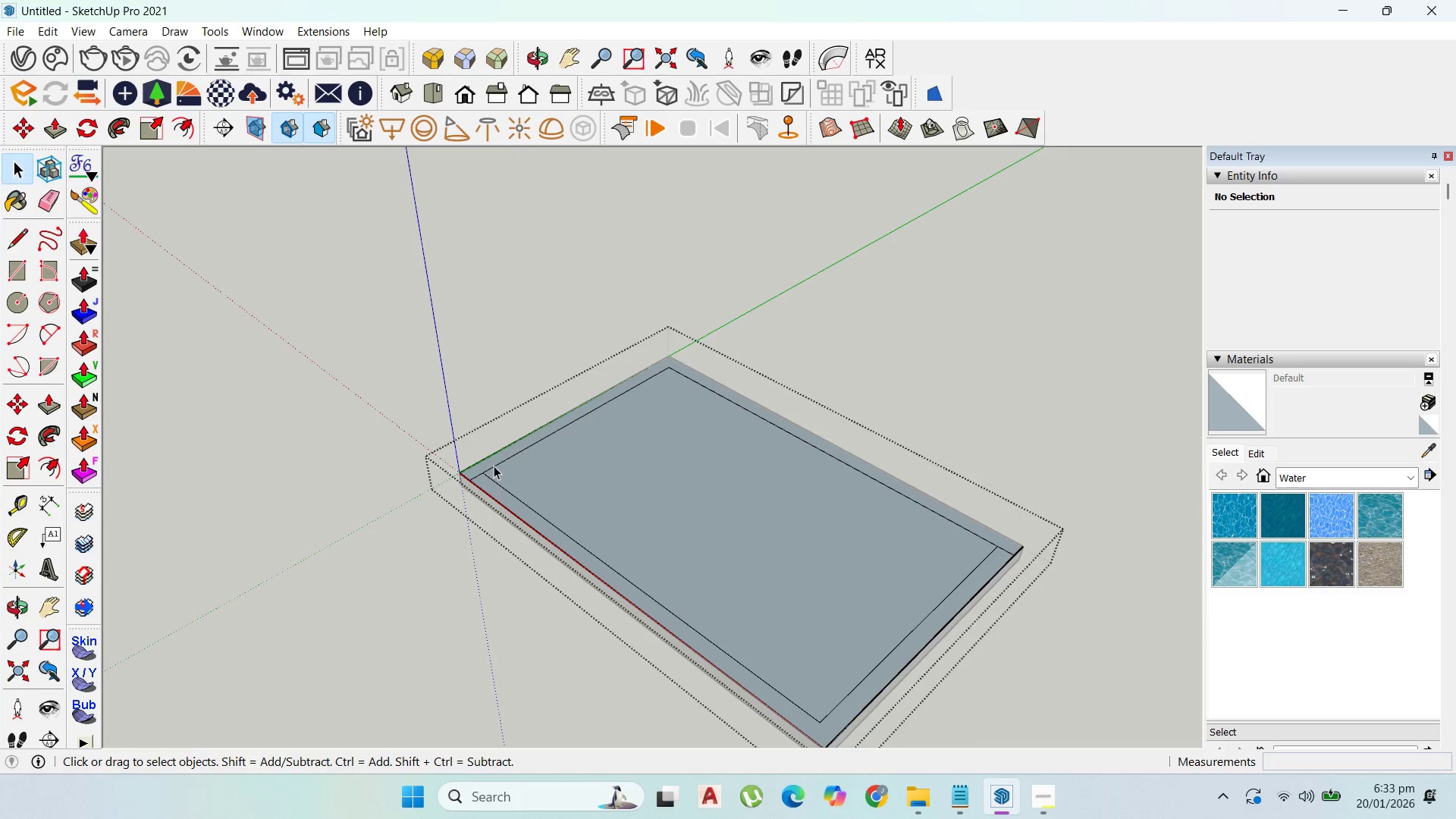 
left_click([493, 463])
 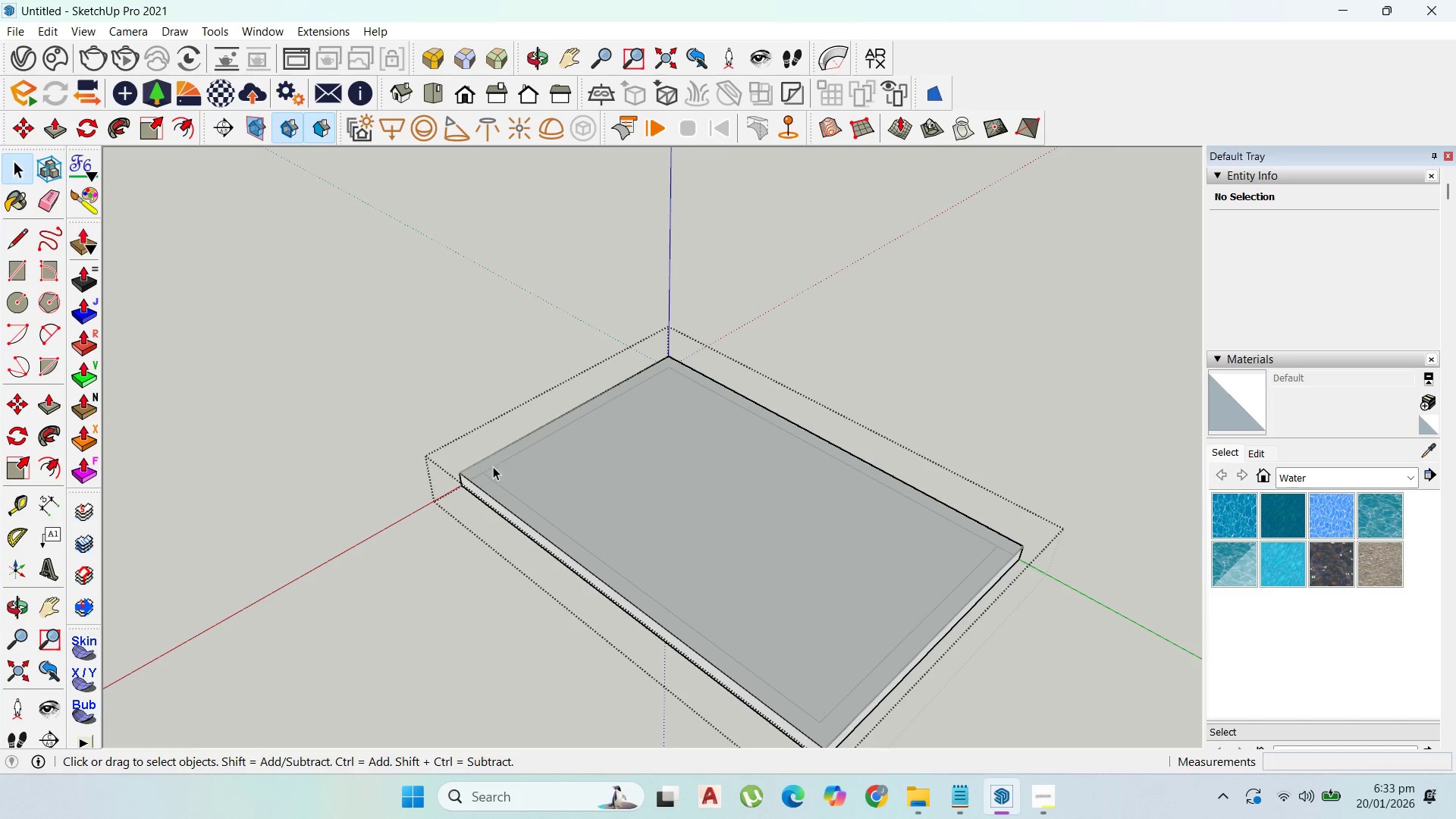 
key(Escape)
 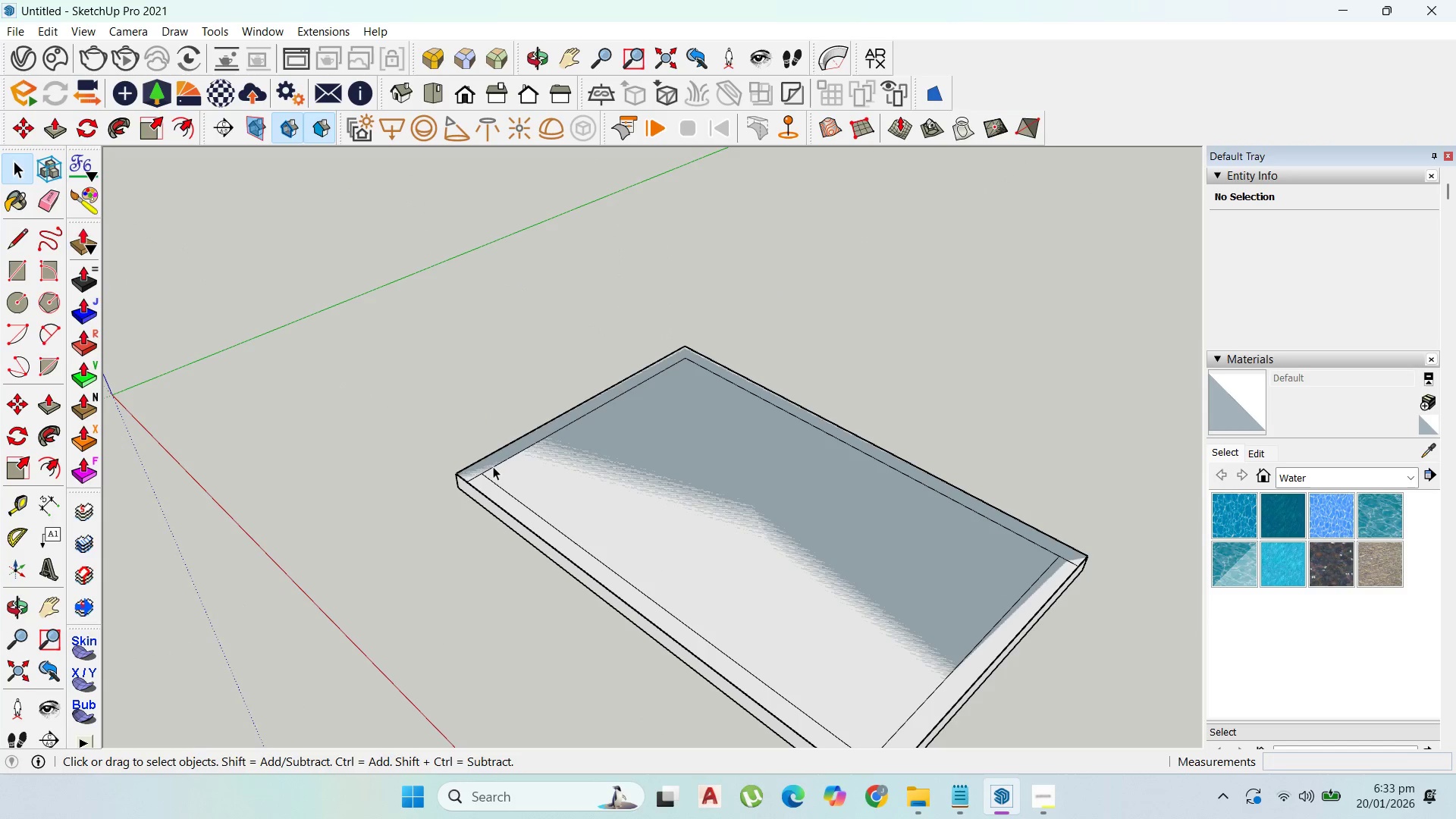 
left_click([491, 467])
 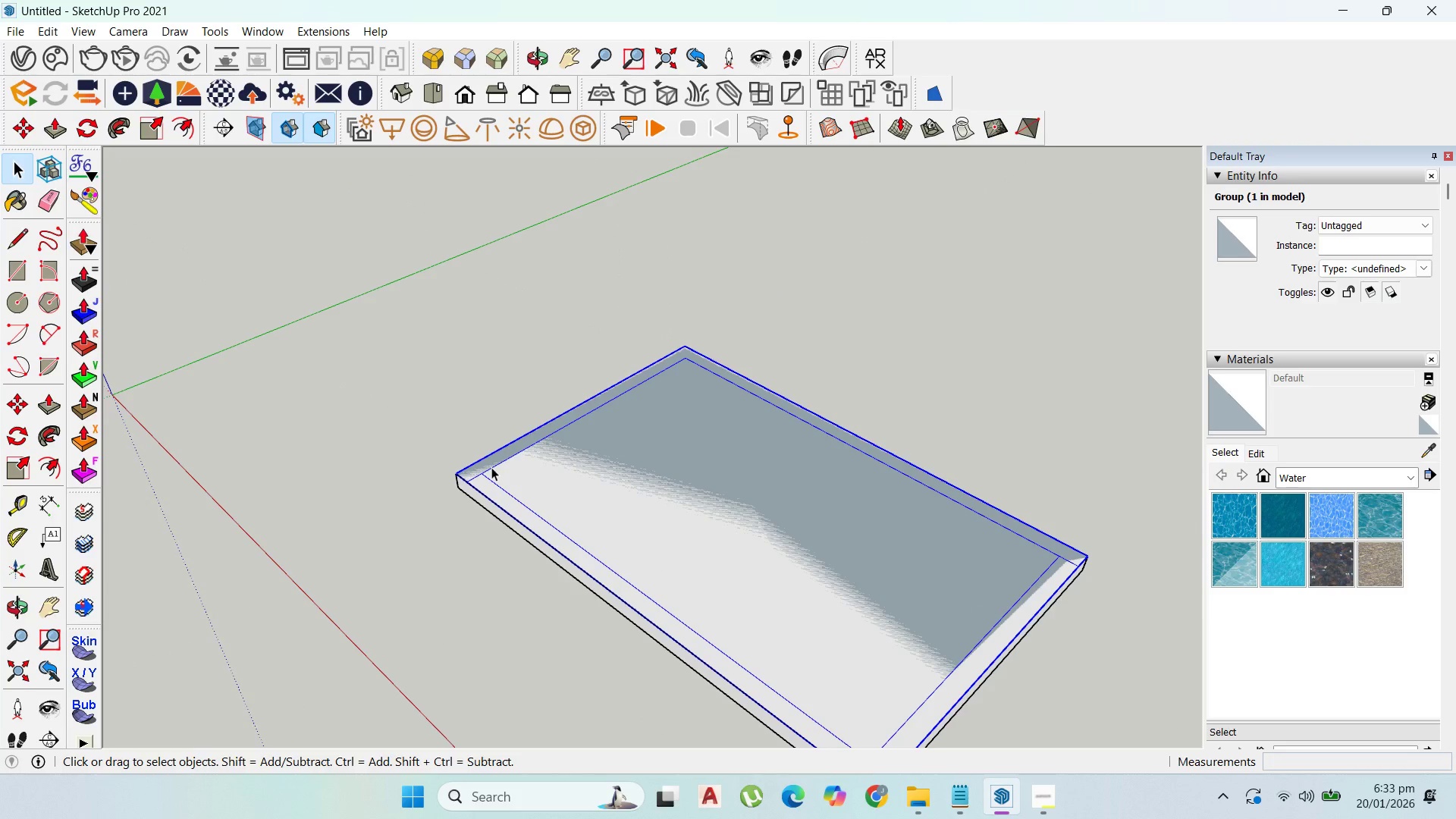 
scroll: coordinate [493, 466], scroll_direction: up, amount: 1.0
 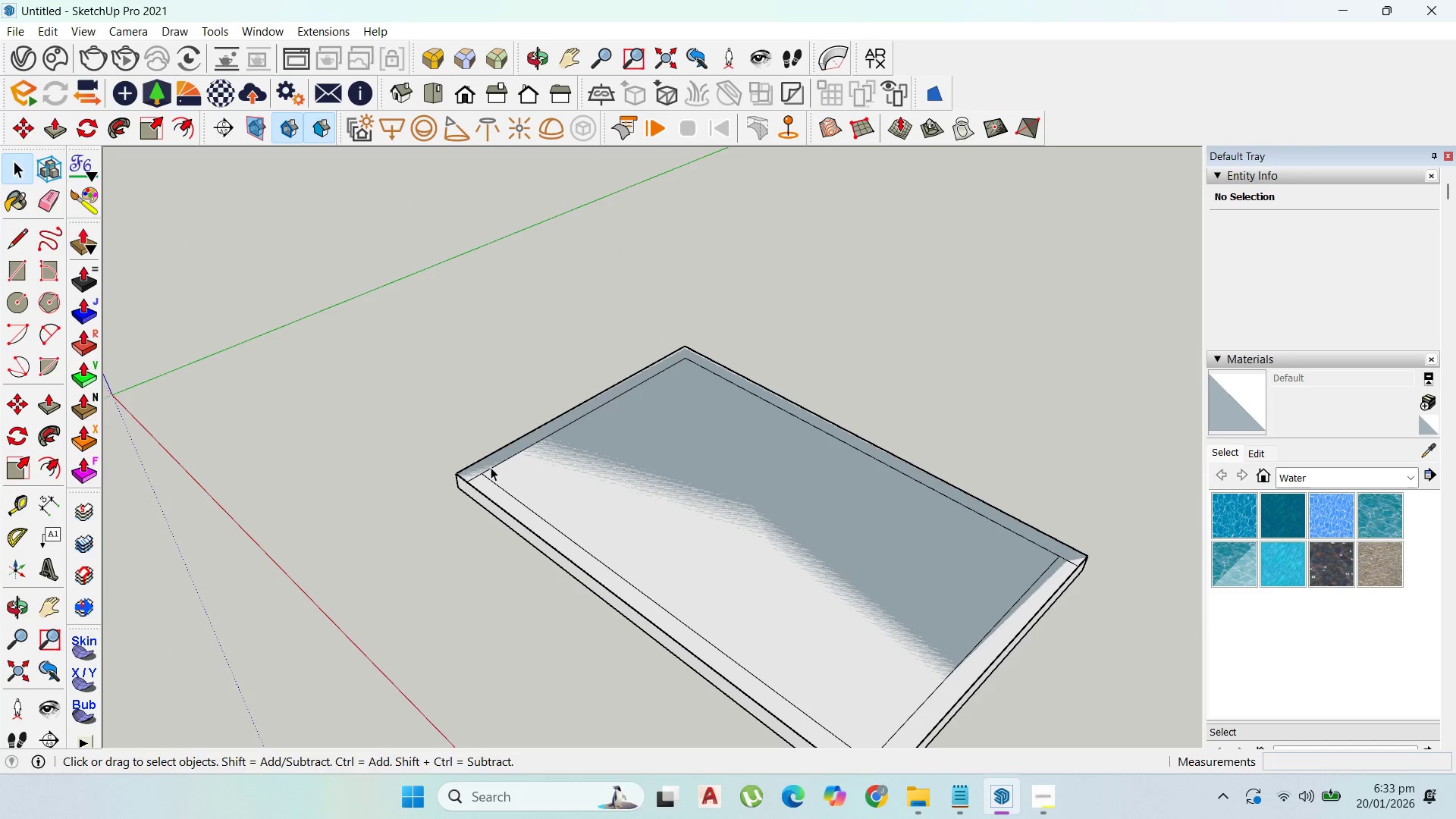 
double_click([491, 467])
 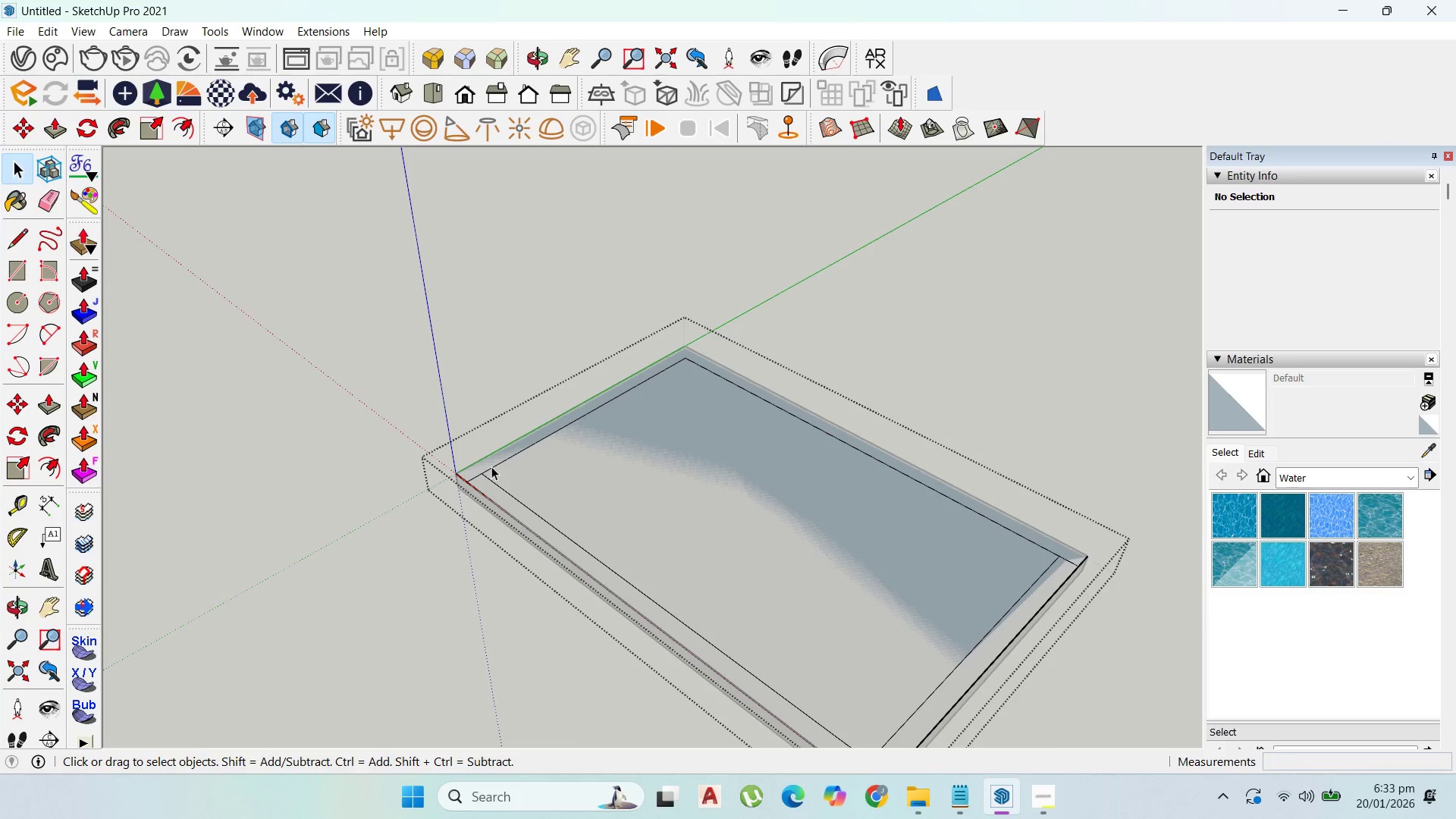 
left_click([491, 465])
 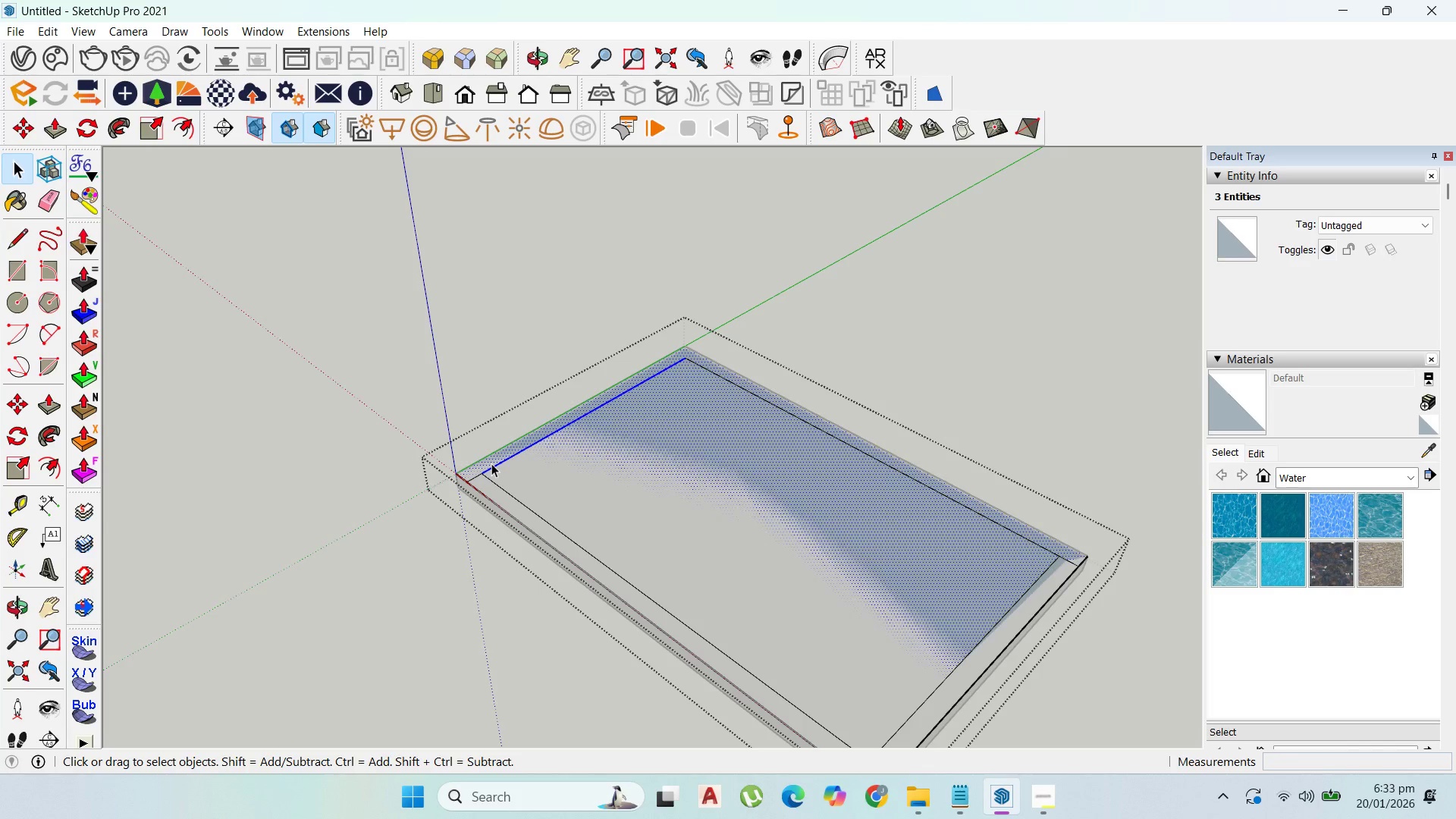 
double_click([491, 463])
 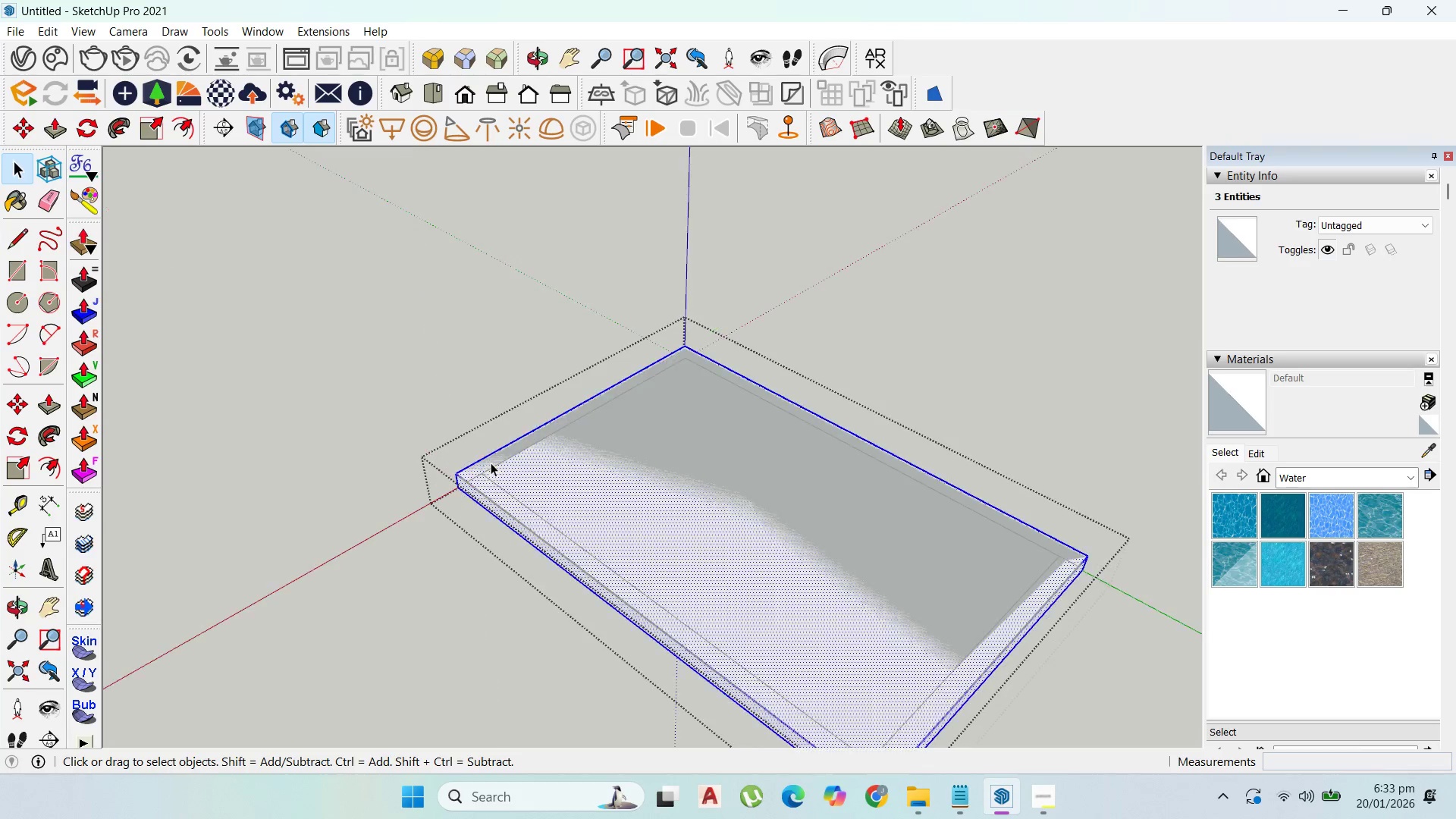 
triple_click([491, 463])
 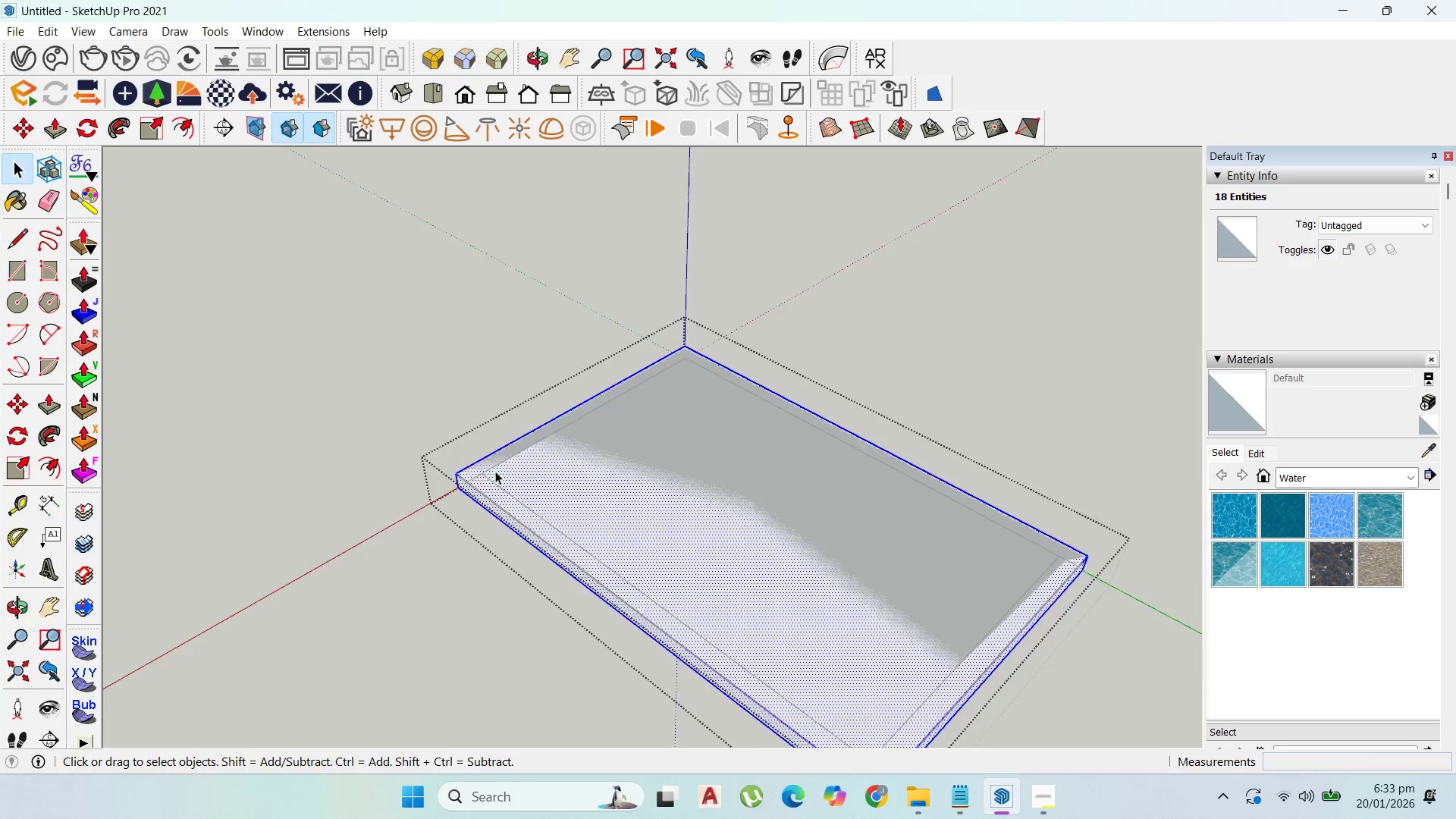 
key(Escape)
 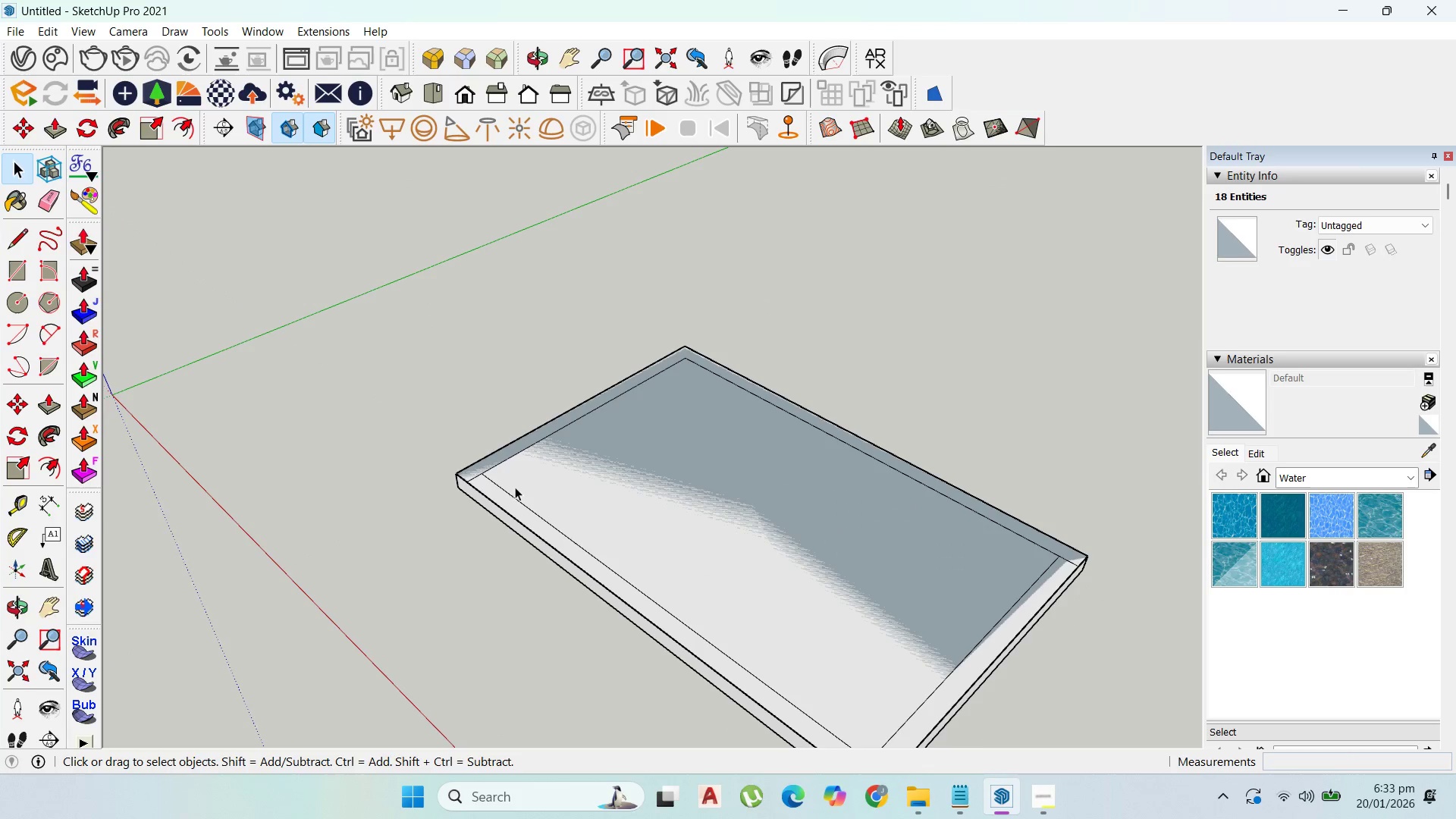 
key(Escape)
 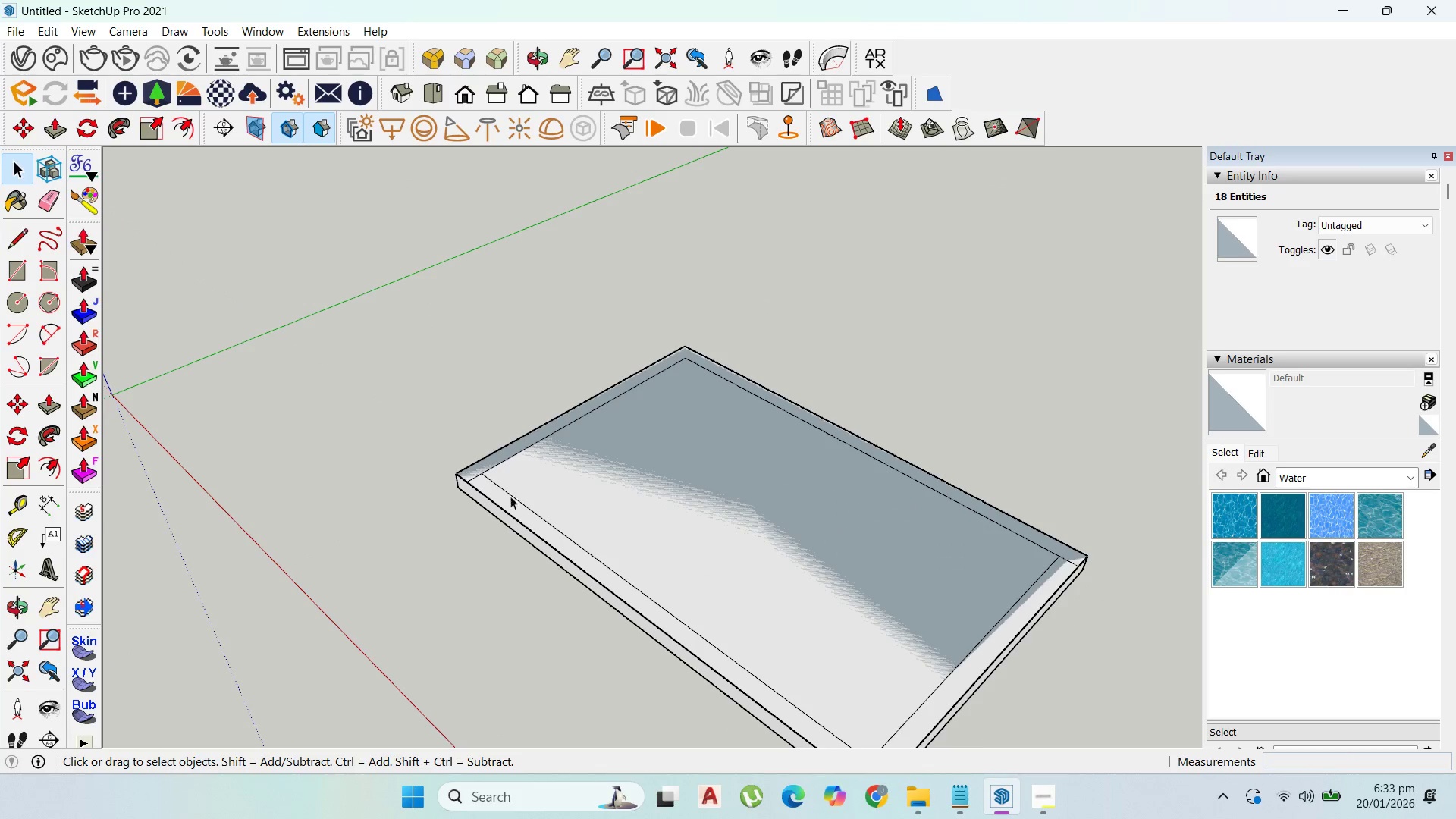 
key(Escape)
 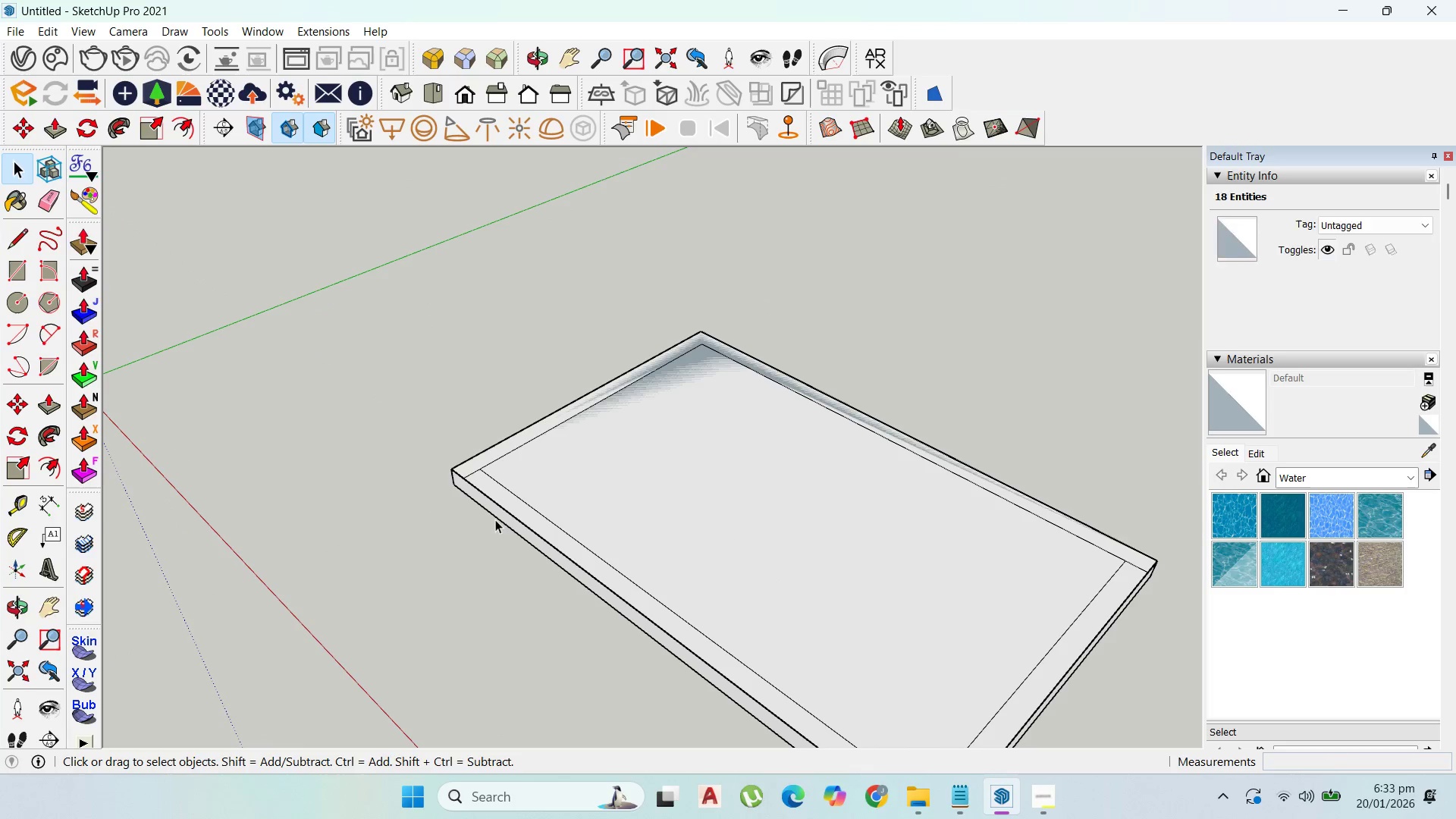 
scroll: coordinate [499, 517], scroll_direction: up, amount: 3.0
 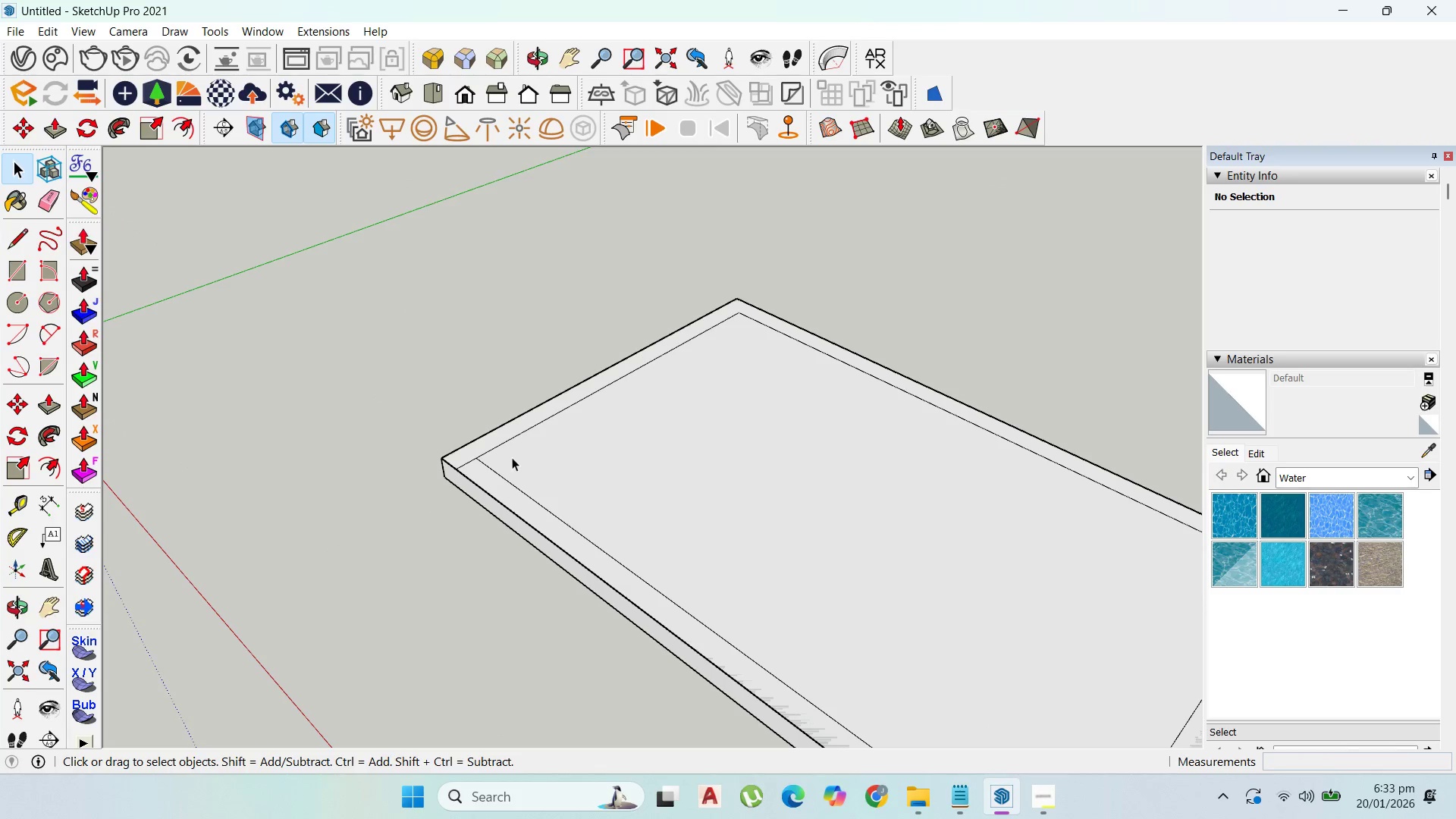 
double_click([503, 466])
 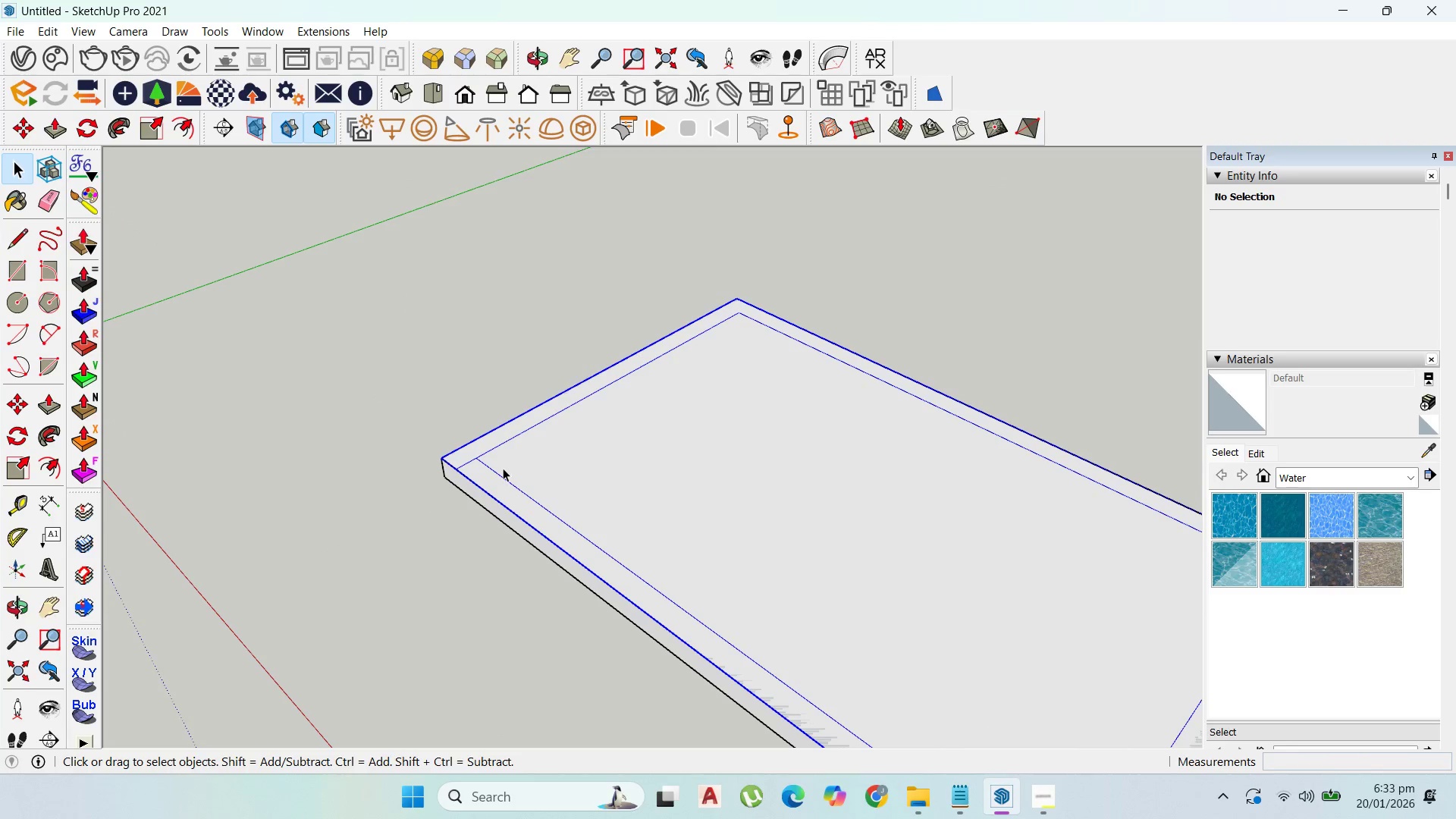 
left_click_drag(start_coordinate=[503, 469], to_coordinate=[506, 465])
 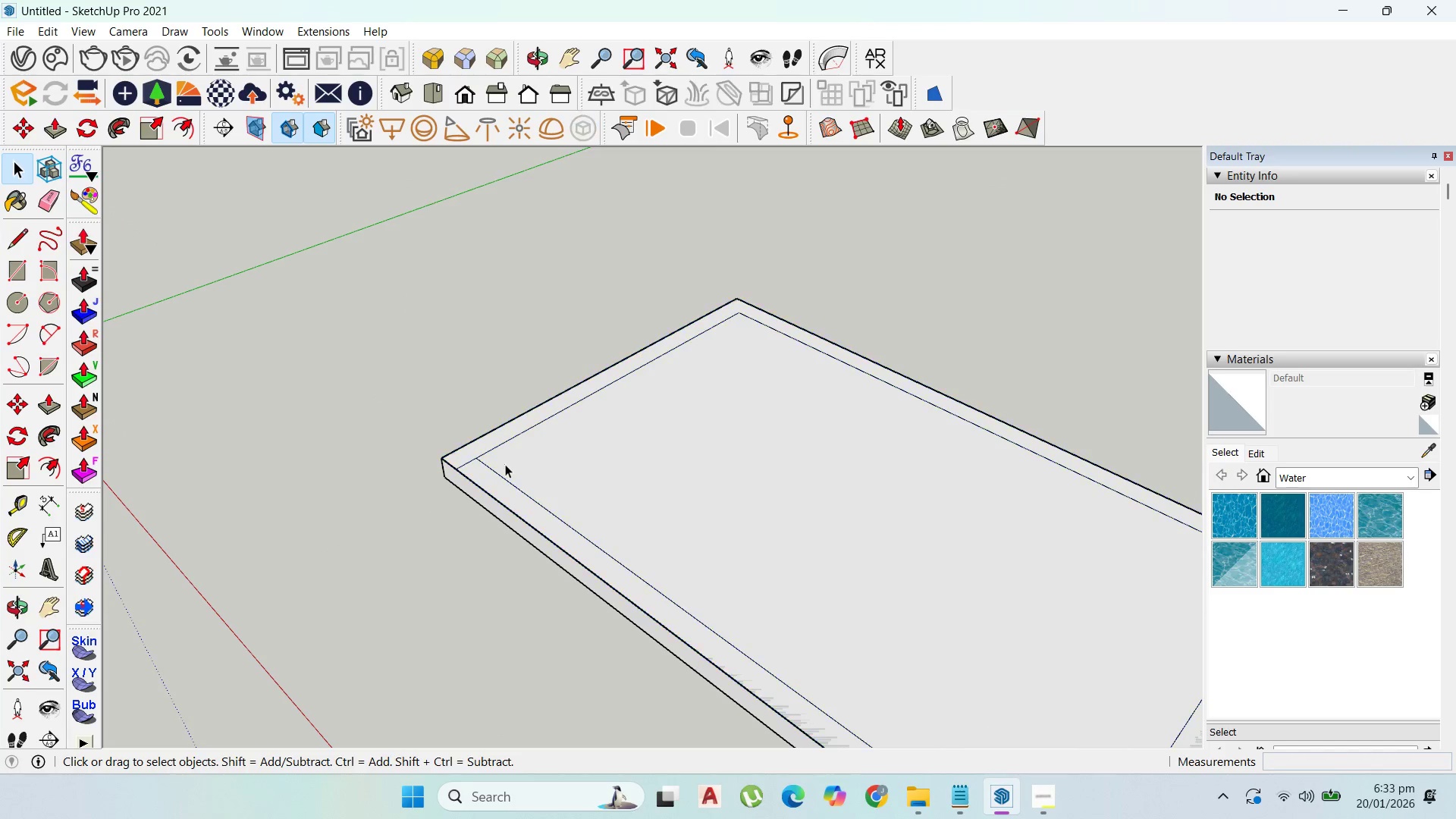 
triple_click([505, 464])
 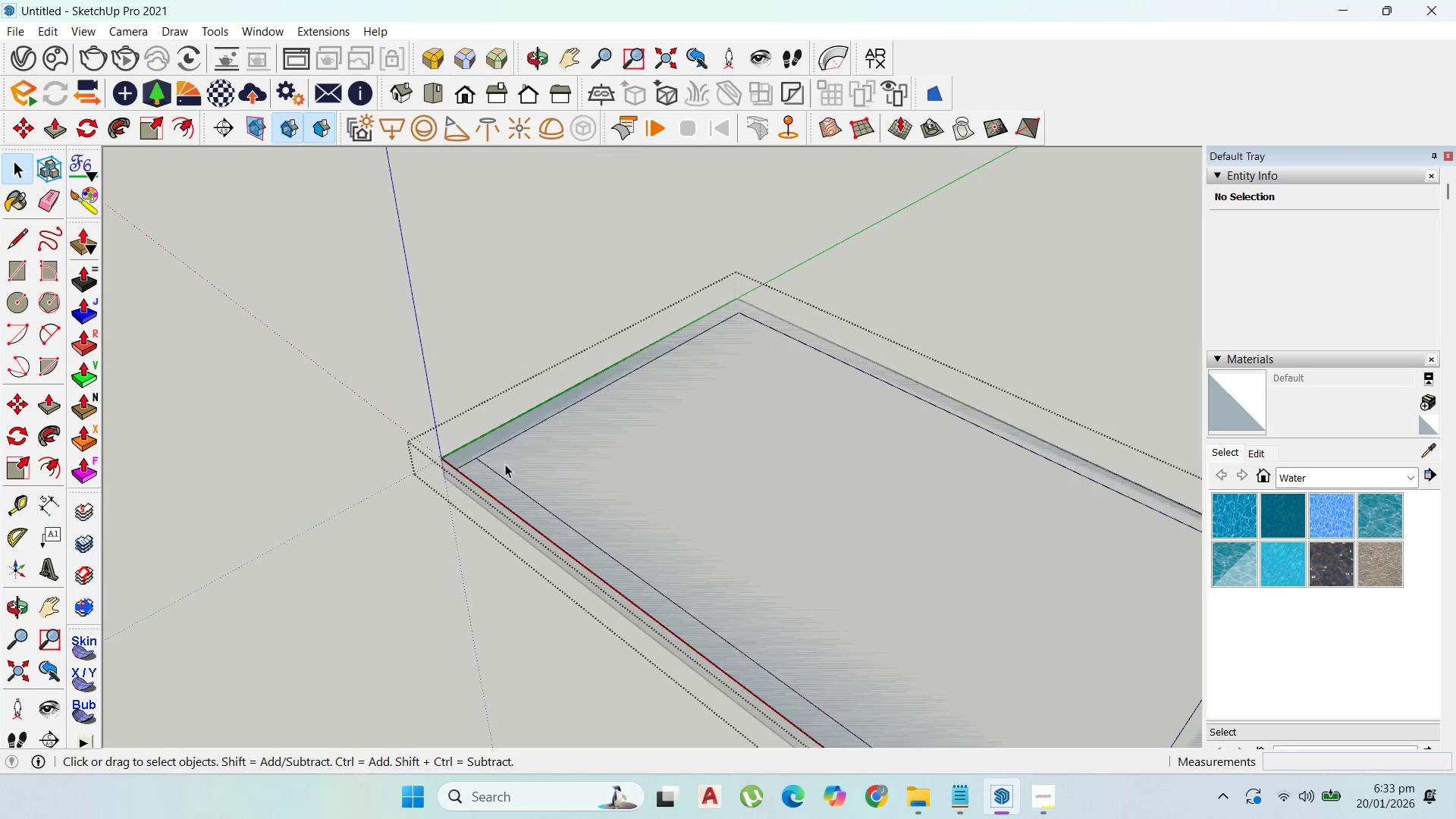 
triple_click([503, 464])
 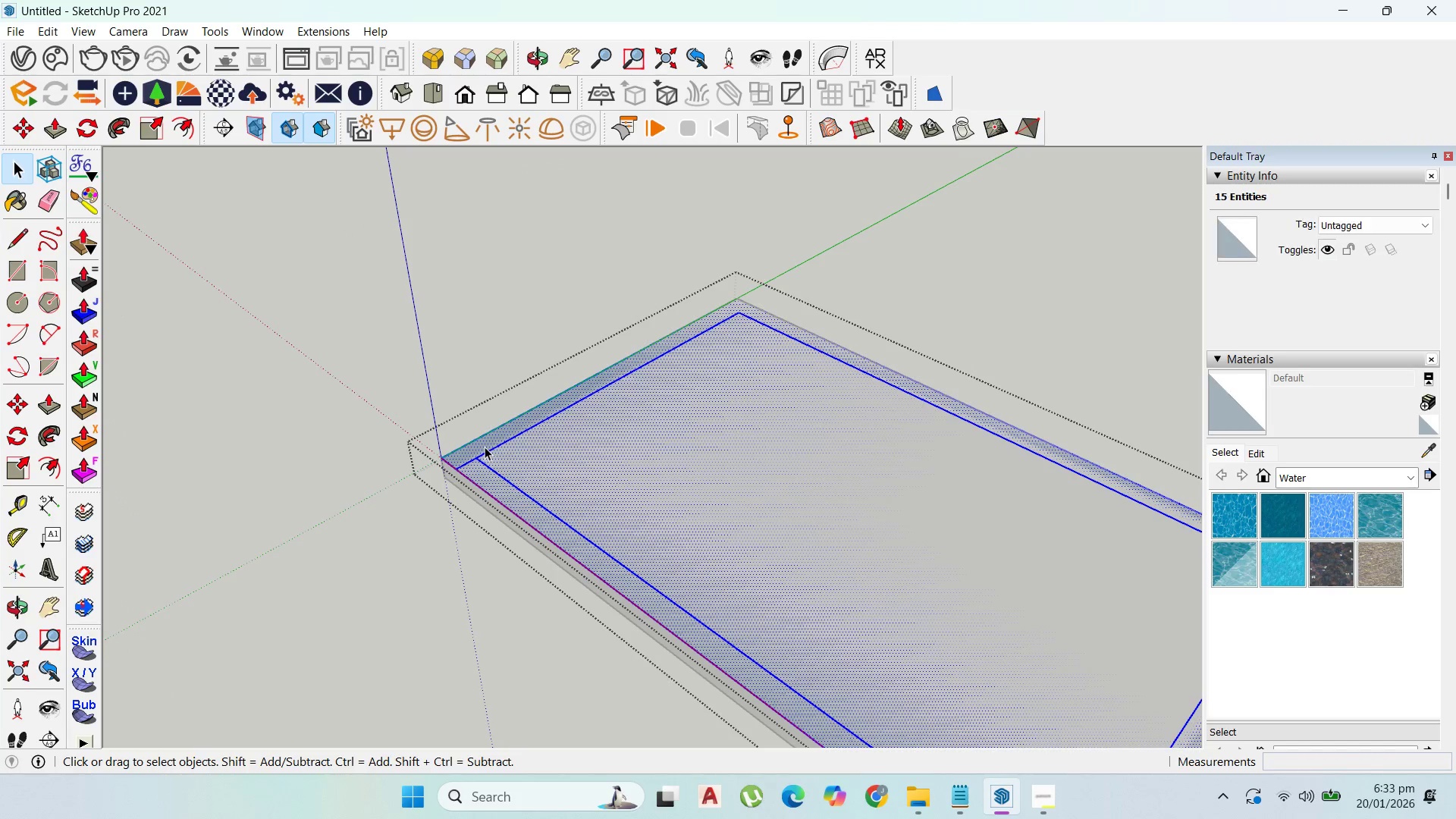 
double_click([485, 447])
 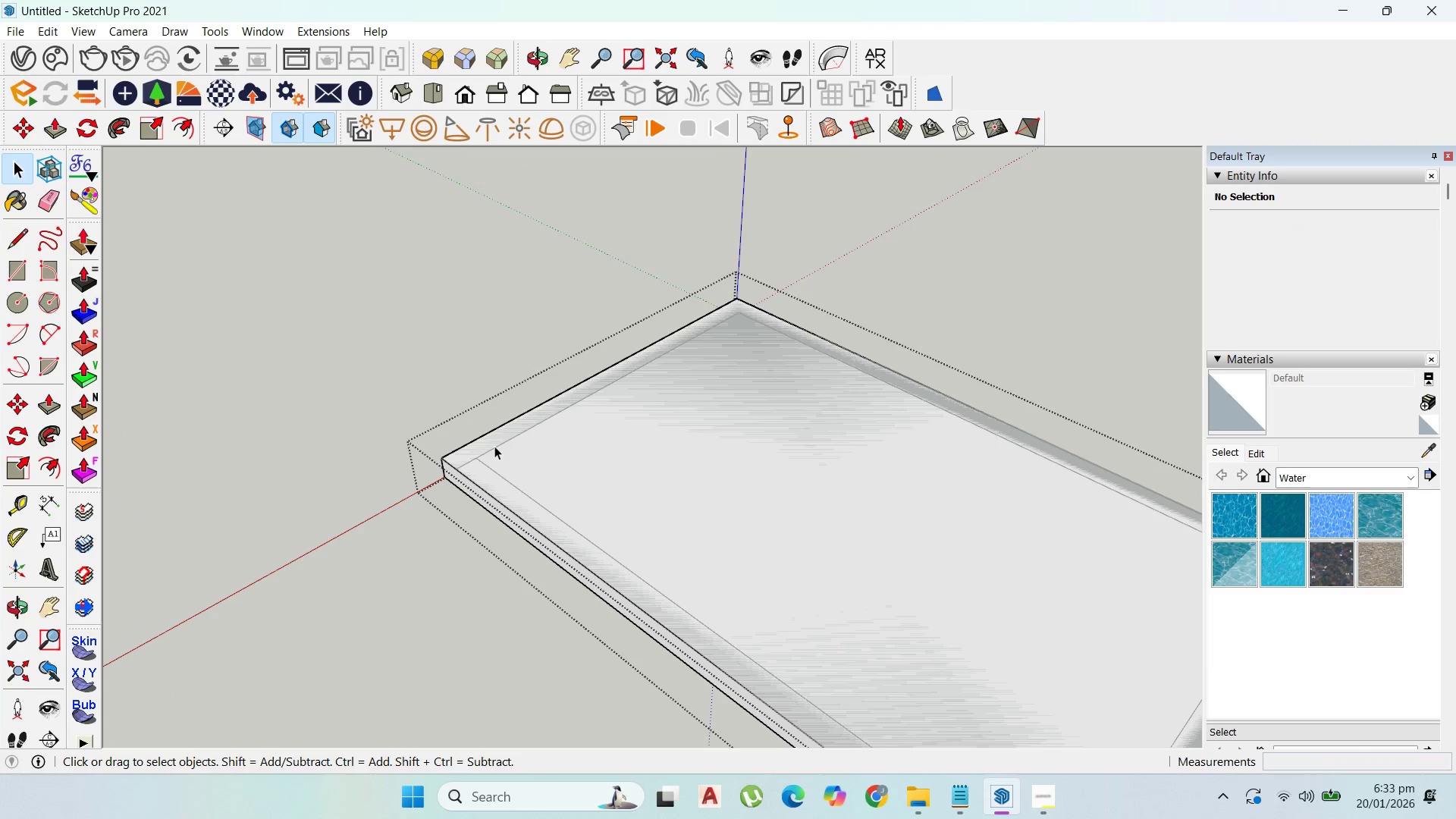 
key(Escape)
 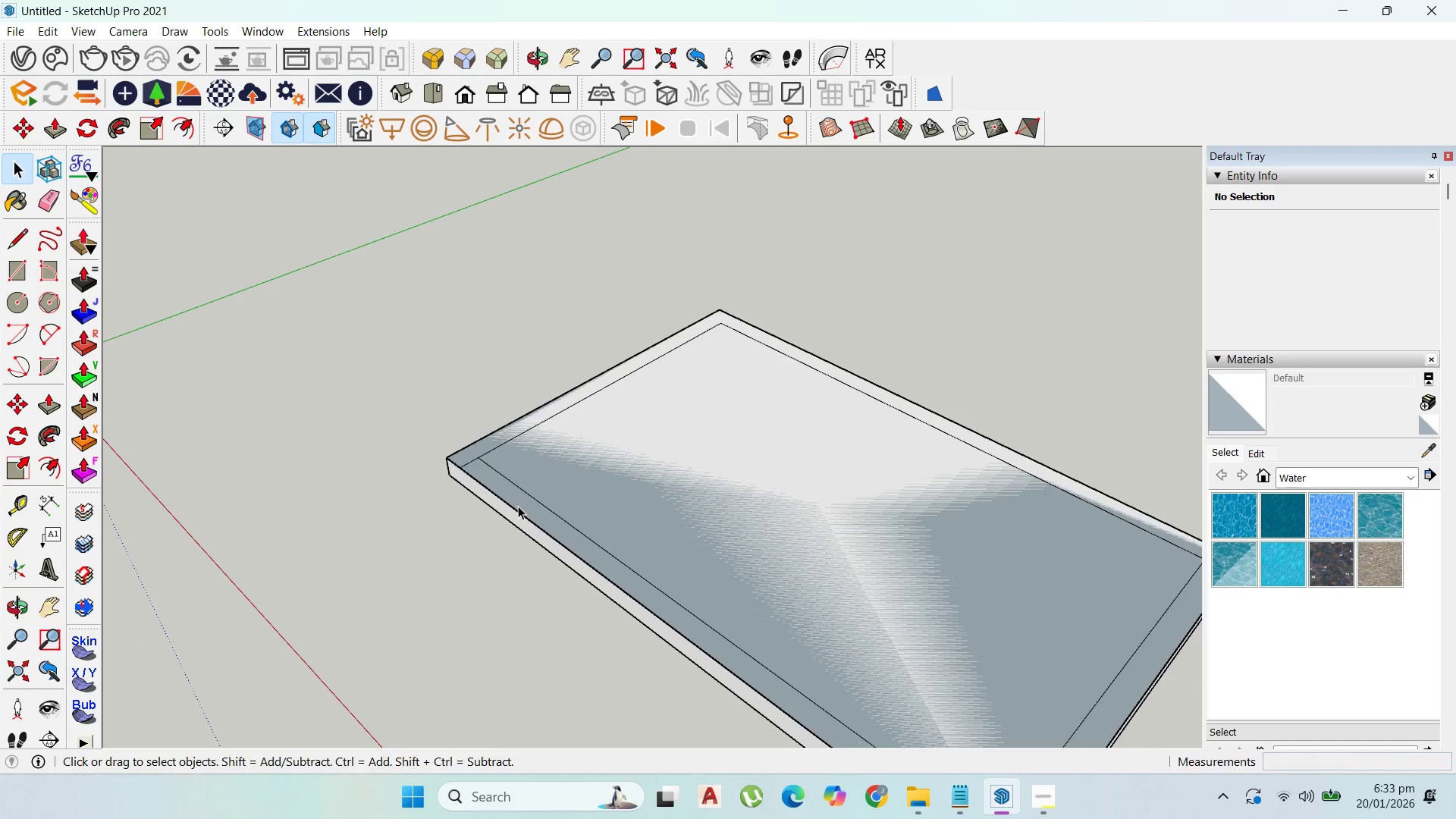 
key(Escape)
 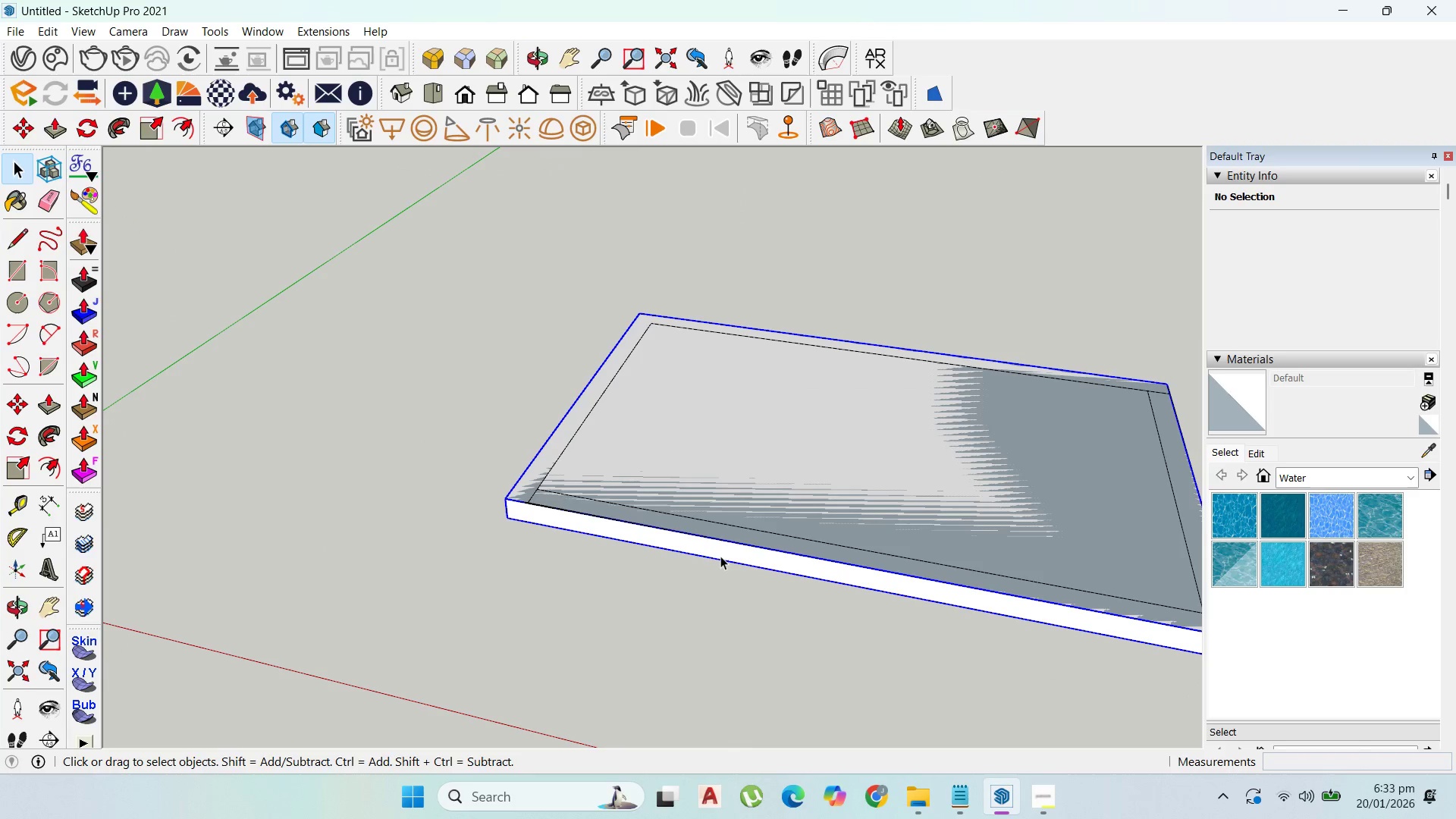 
scroll: coordinate [716, 554], scroll_direction: down, amount: 4.0
 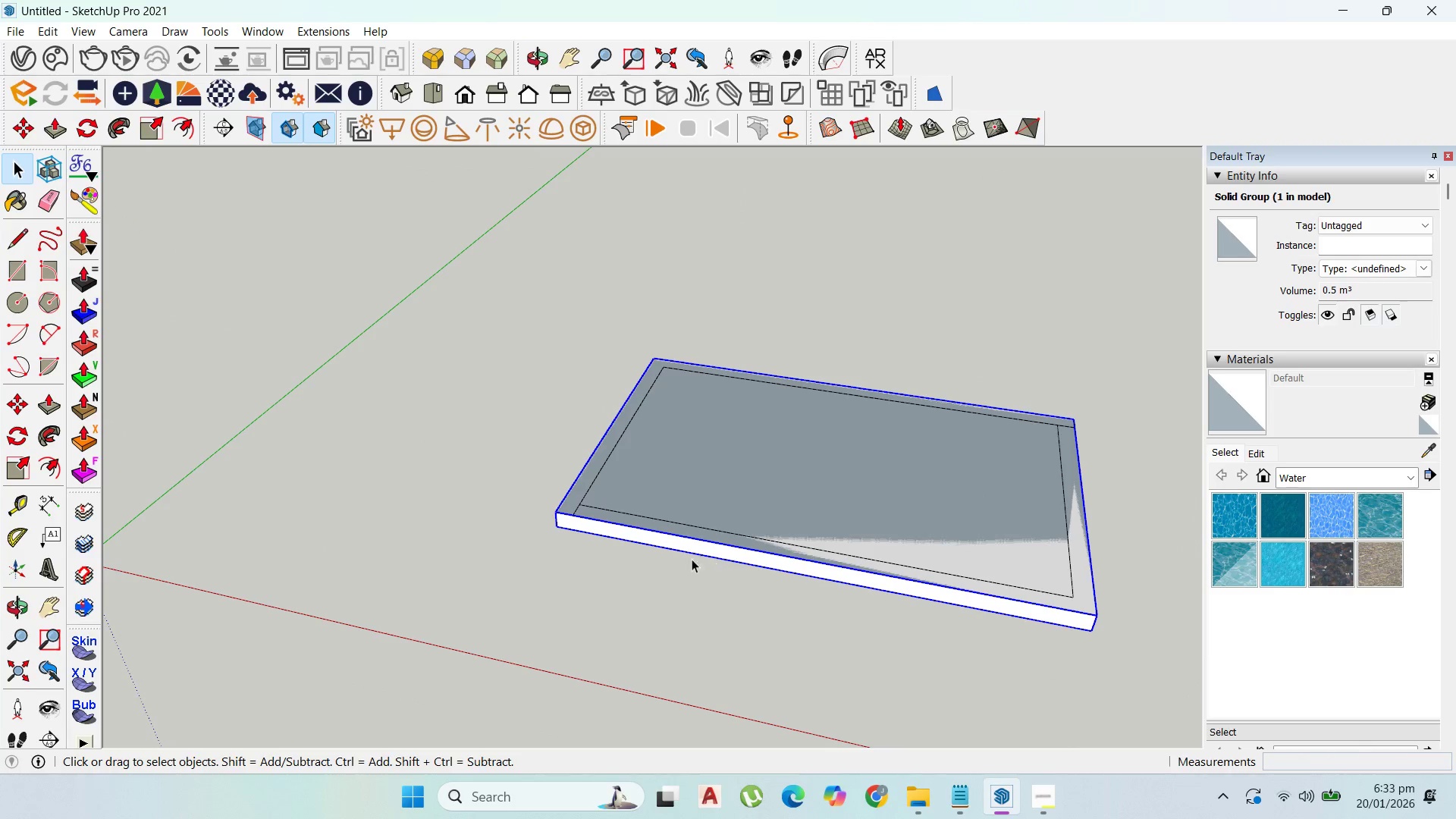 
key(M)
 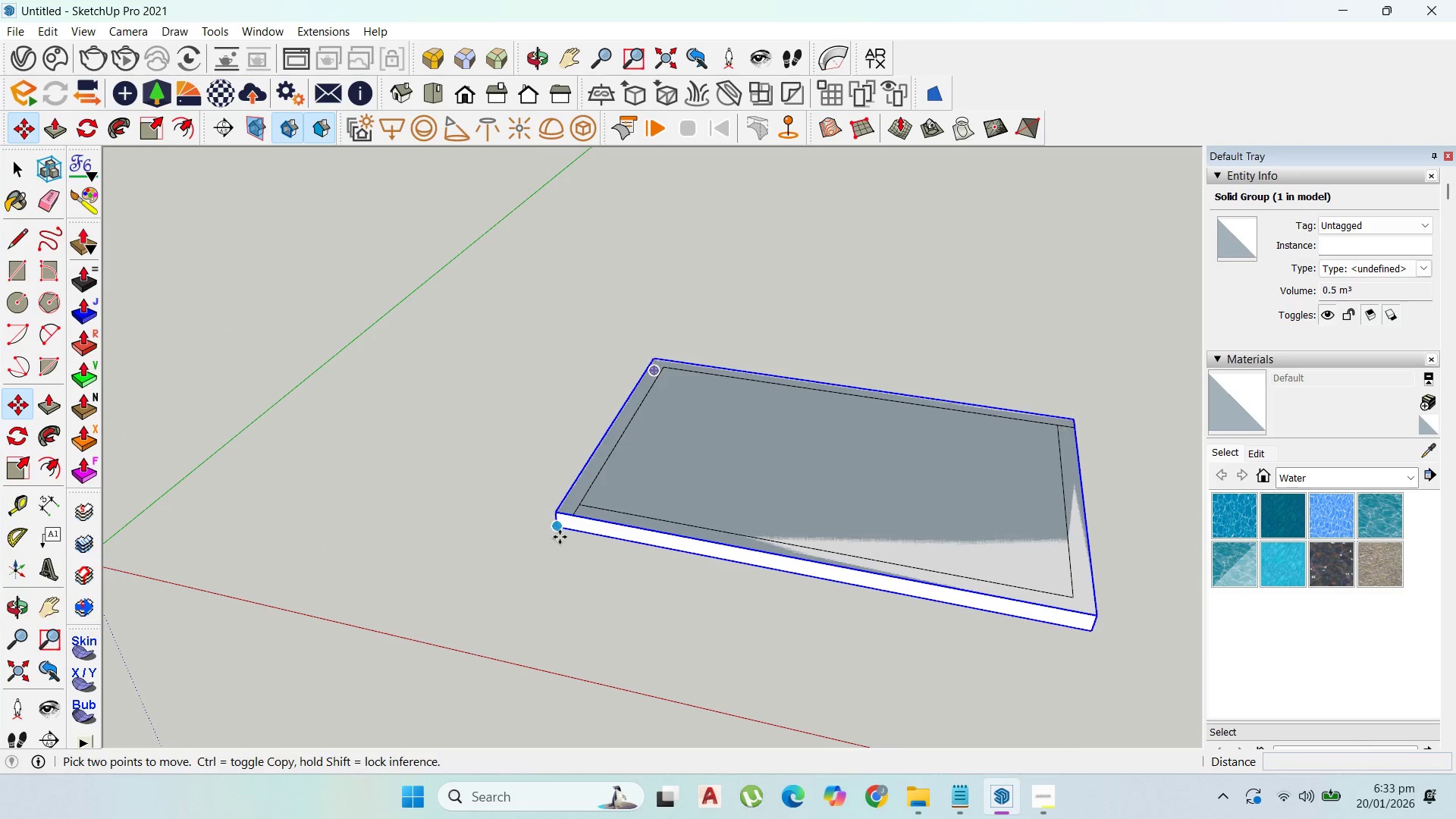 
left_click([560, 537])
 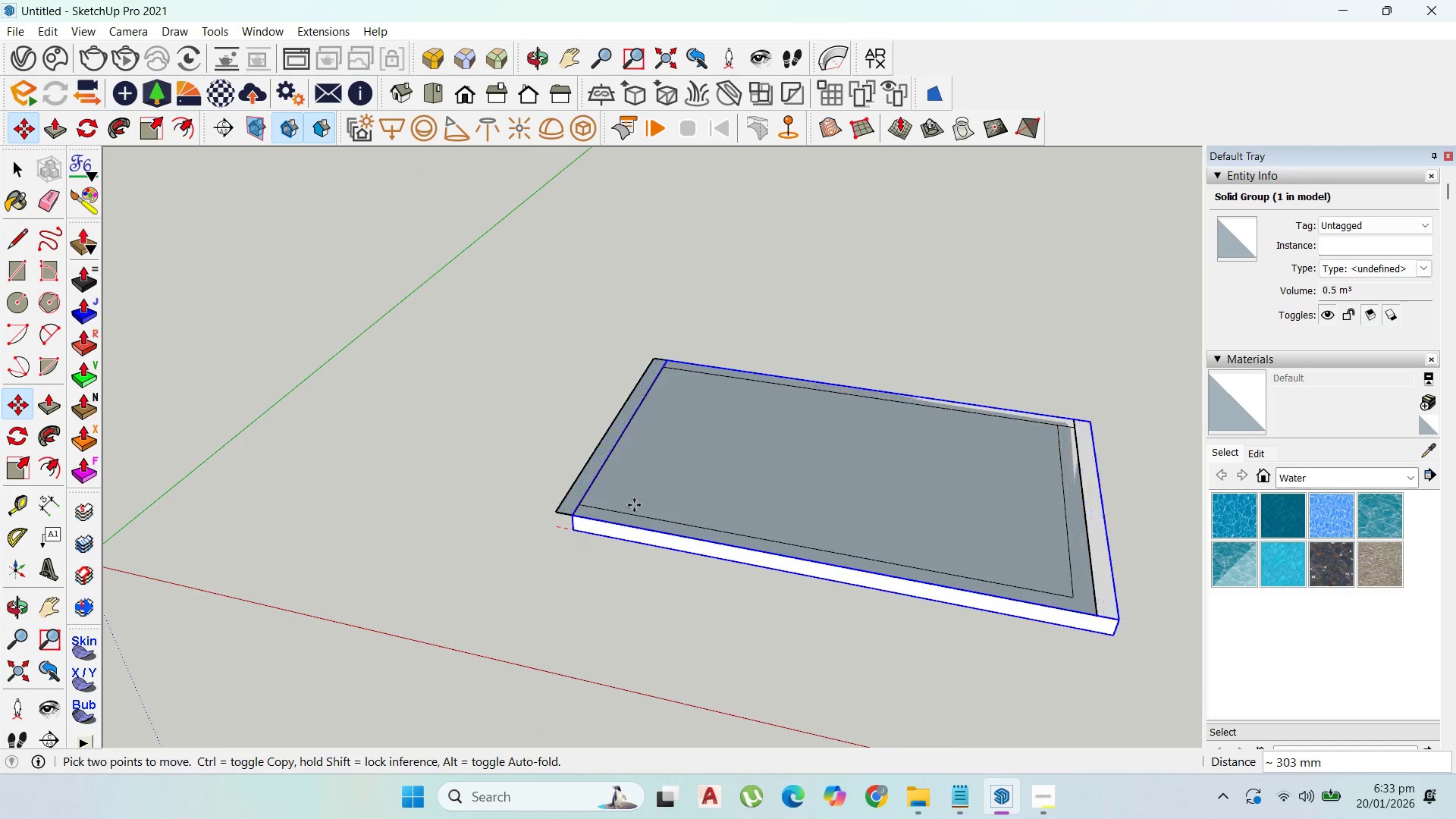 
scroll: coordinate [638, 504], scroll_direction: down, amount: 5.0
 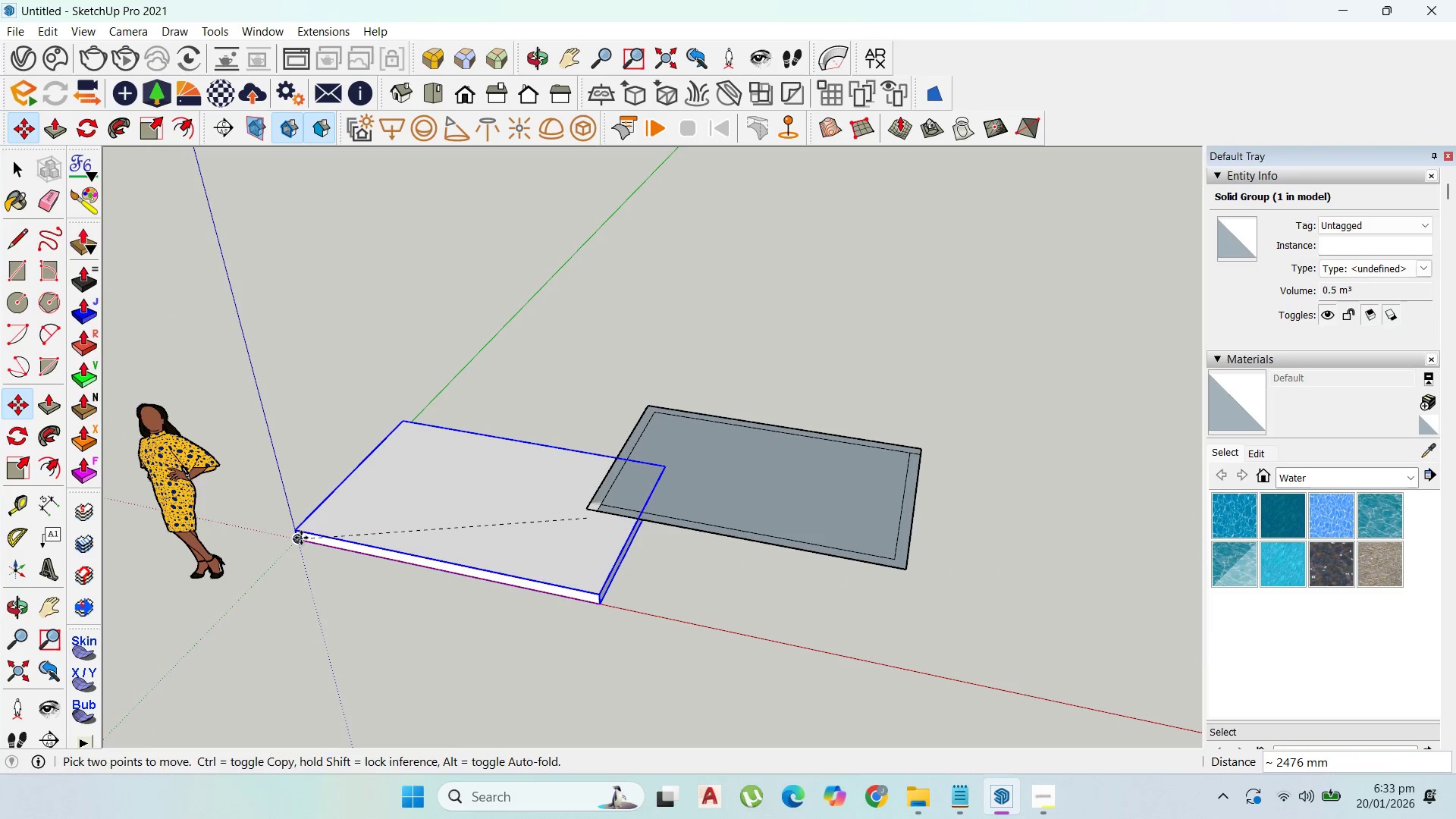 
left_click([300, 538])
 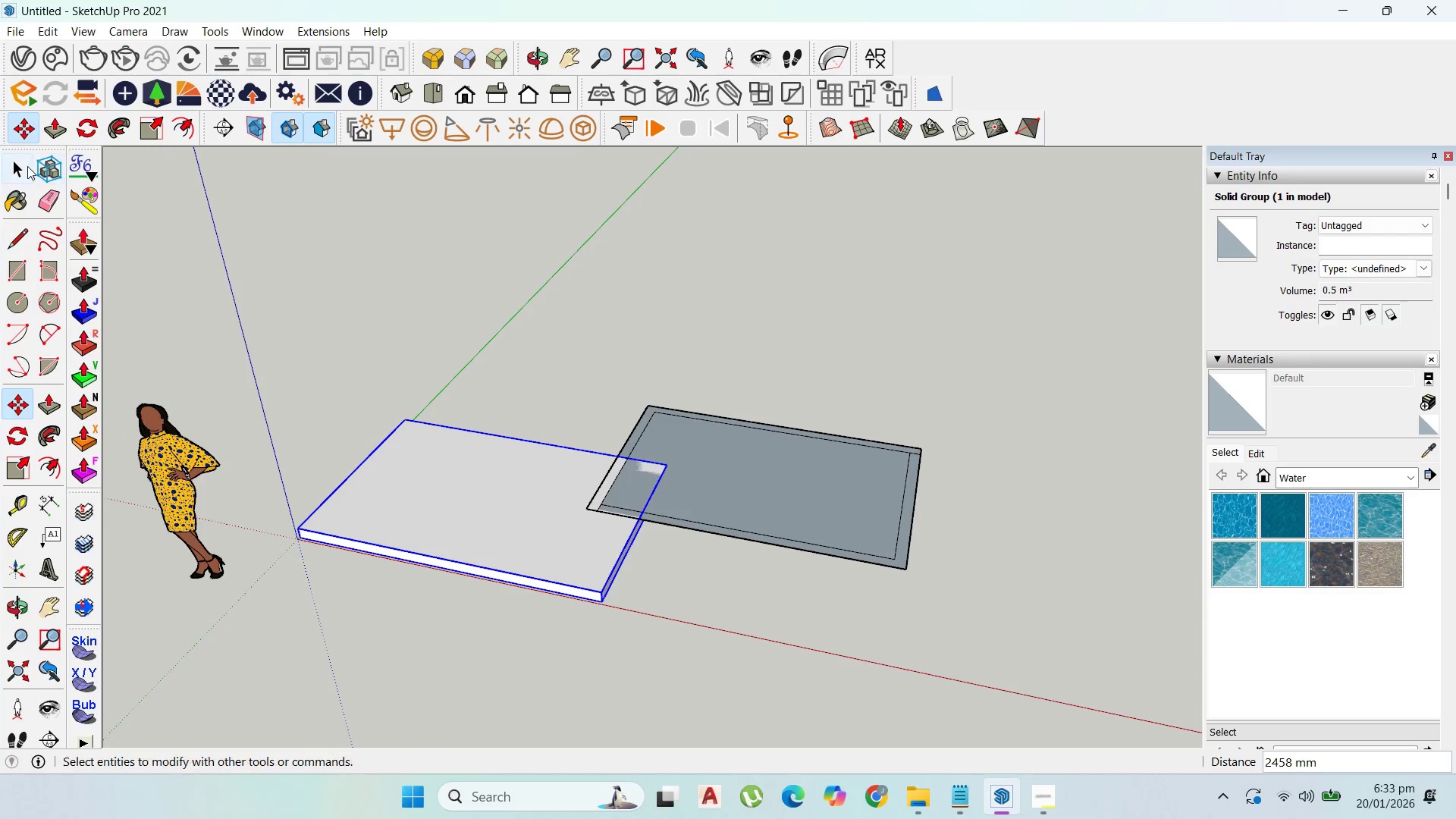 
left_click_drag(start_coordinate=[23, 166], to_coordinate=[28, 166])
 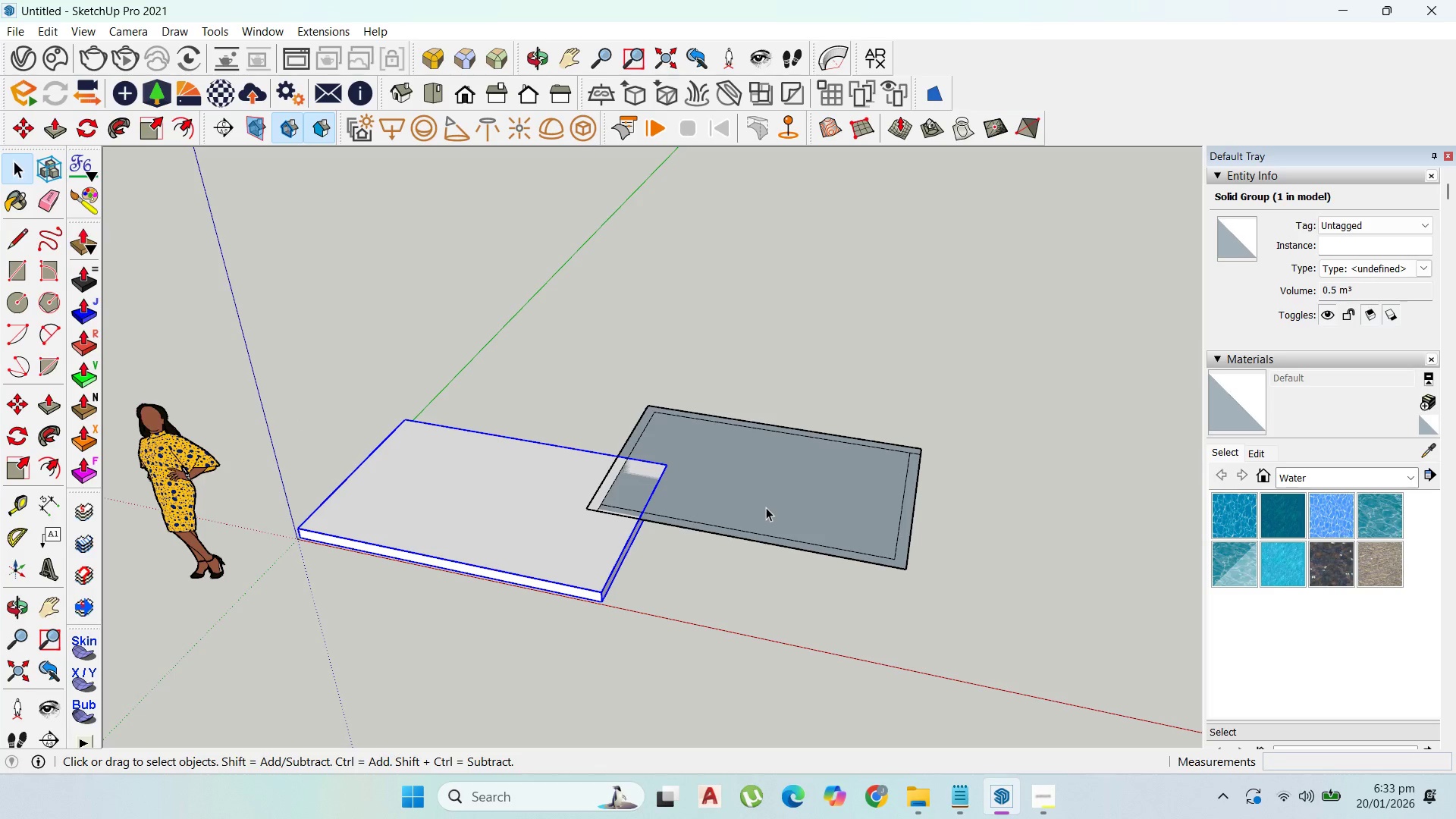 
left_click([768, 507])
 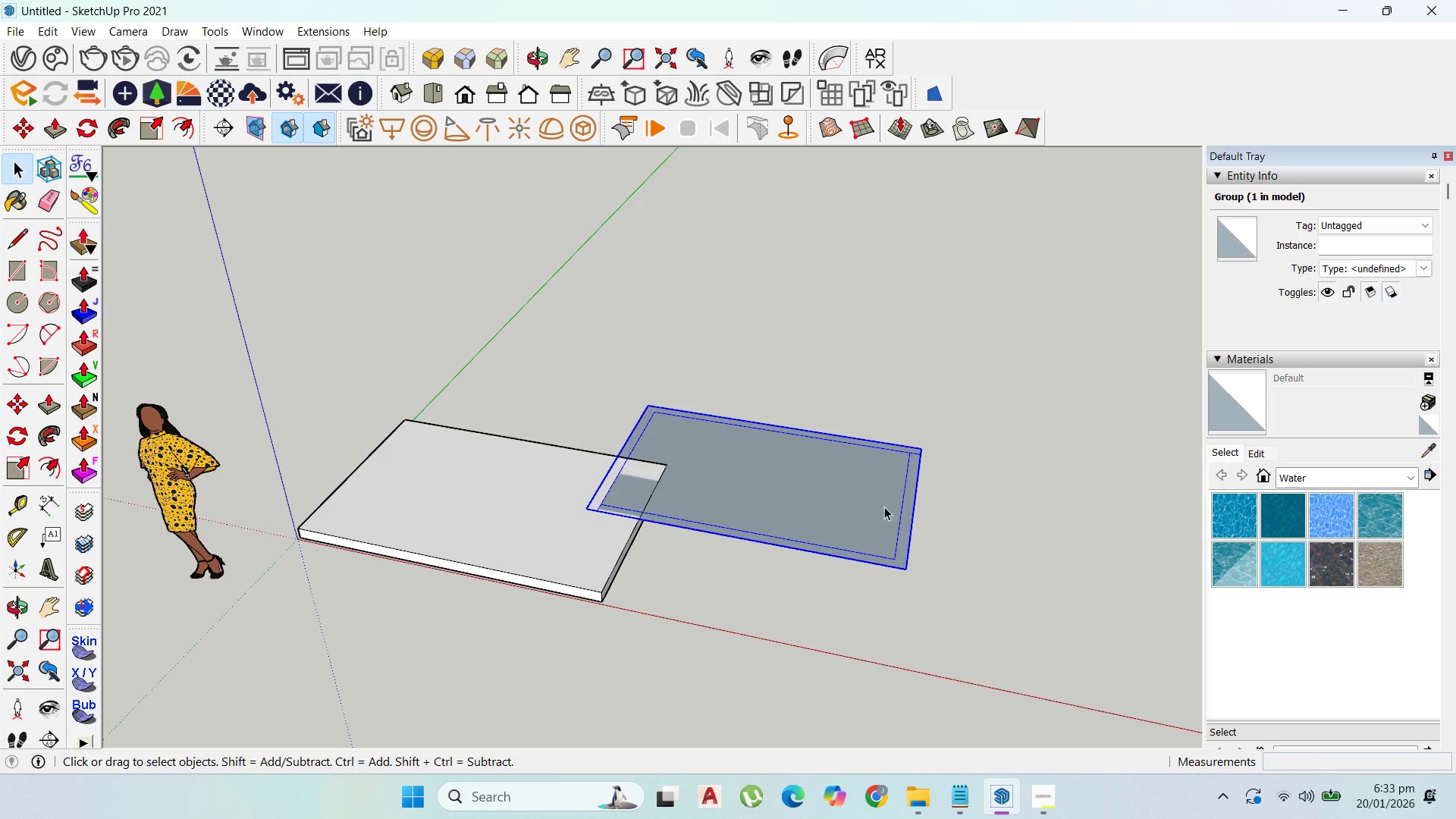 
double_click([853, 481])
 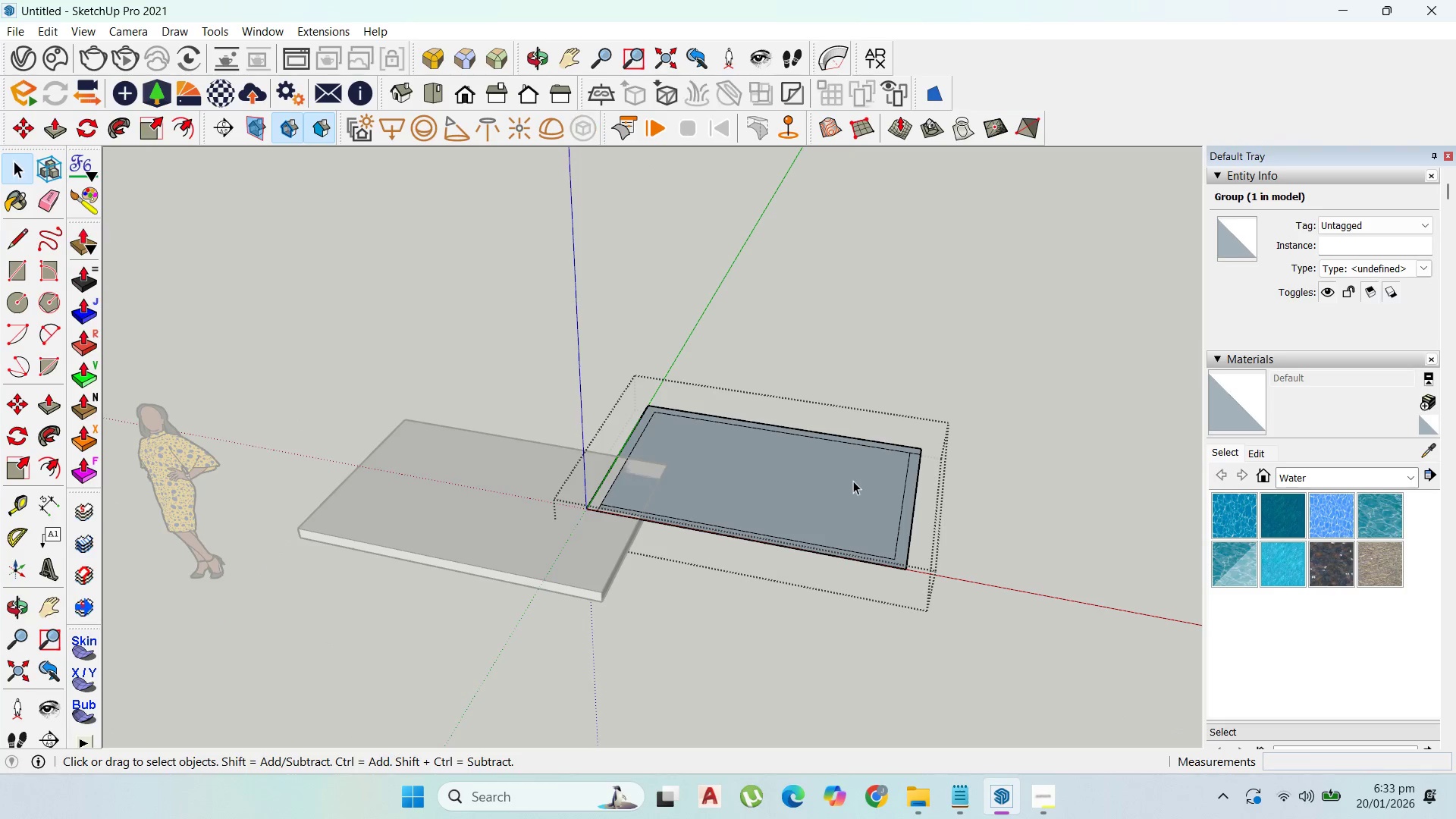 
triple_click([853, 481])
 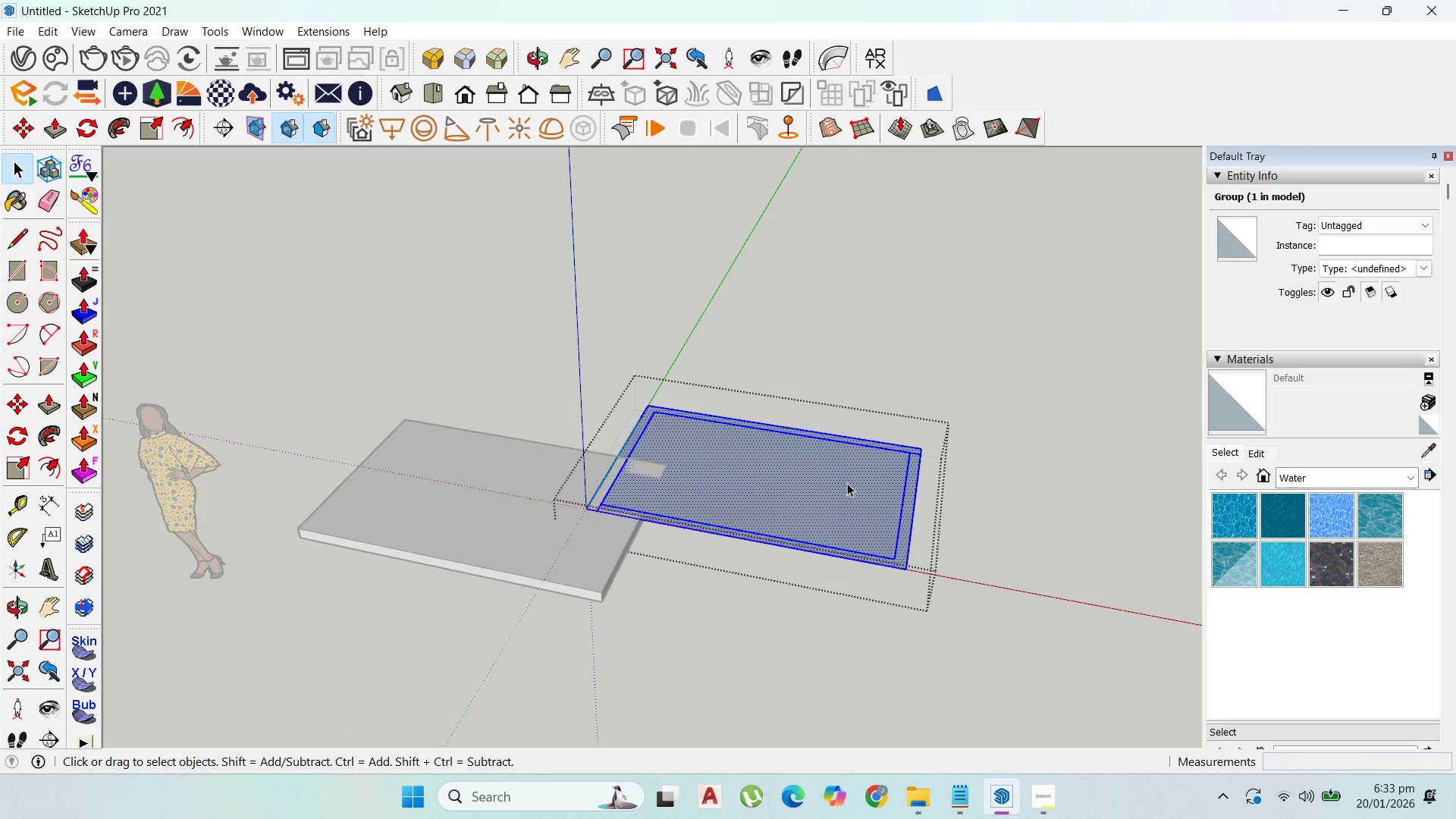 
triple_click([836, 486])
 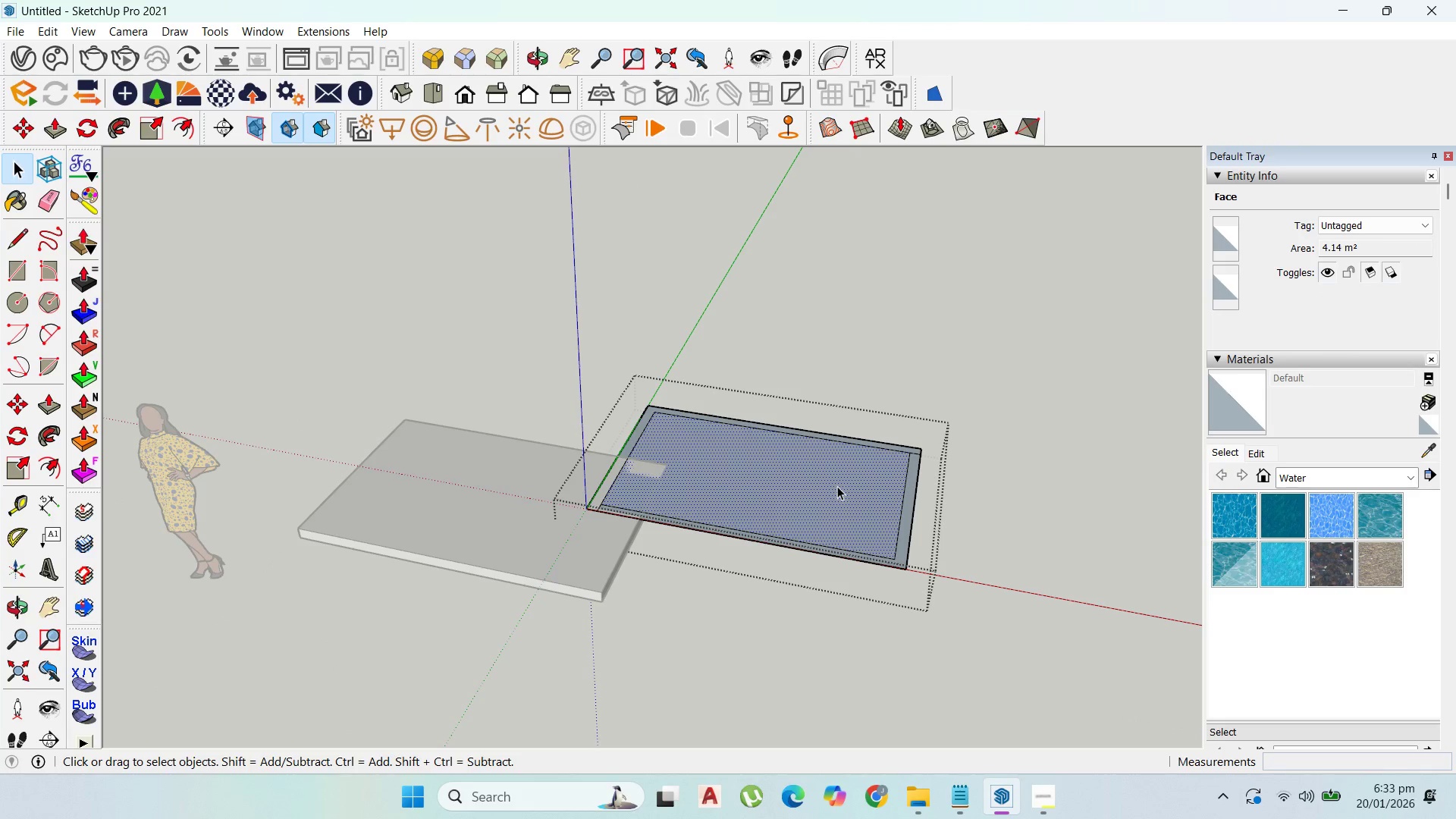 
key(Delete)
 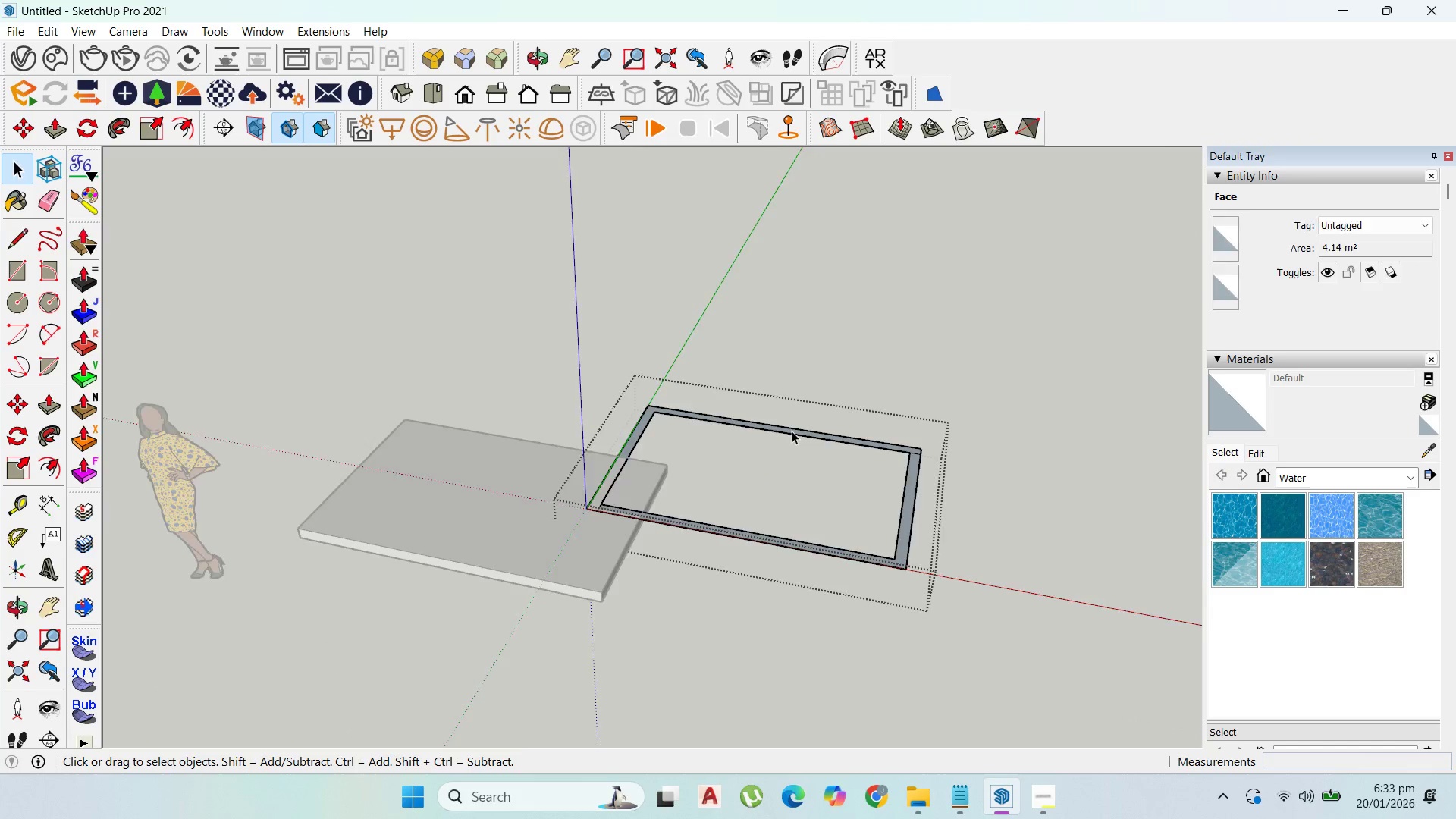 
left_click([797, 434])
 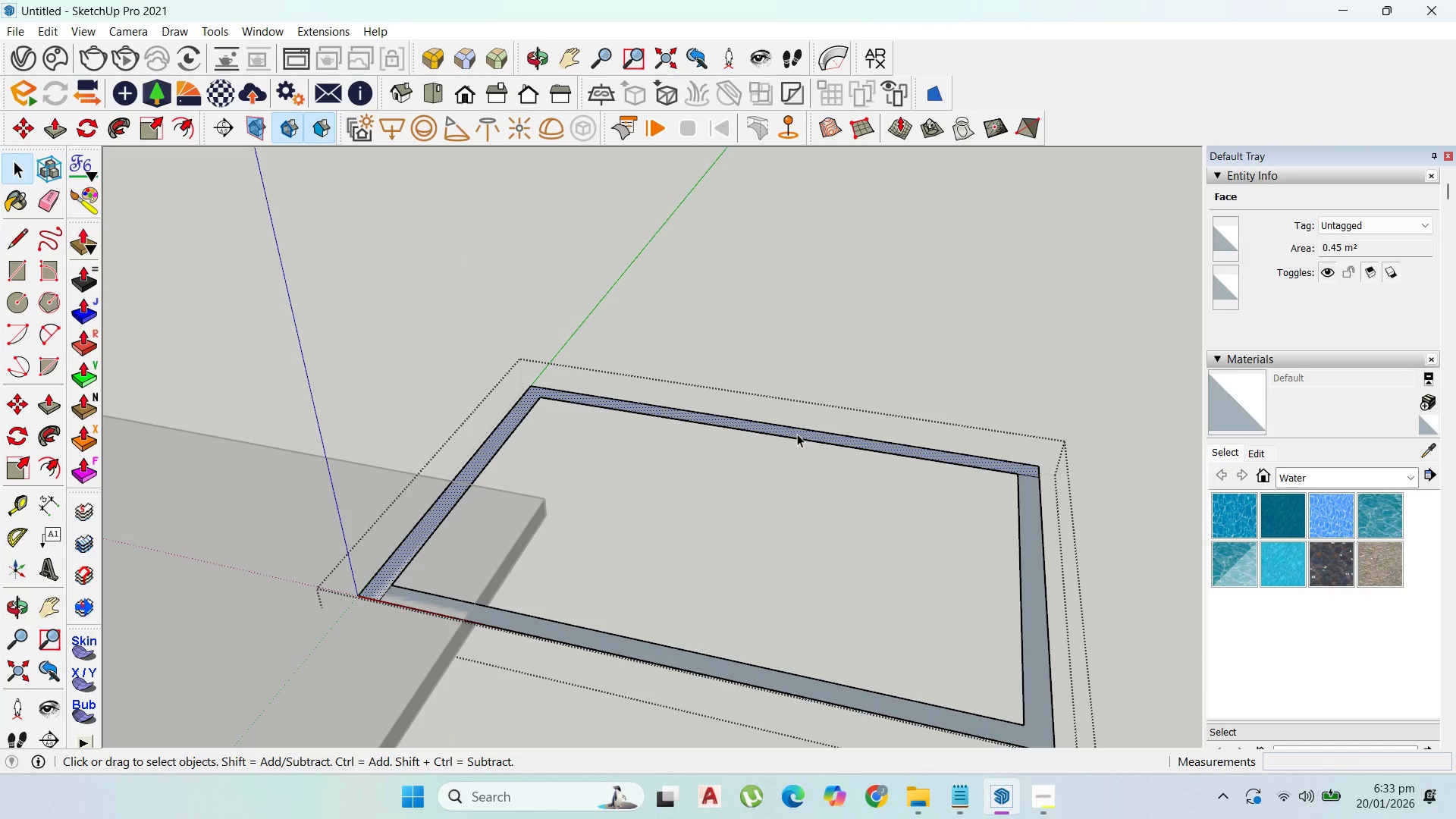 
scroll: coordinate [795, 429], scroll_direction: up, amount: 6.0
 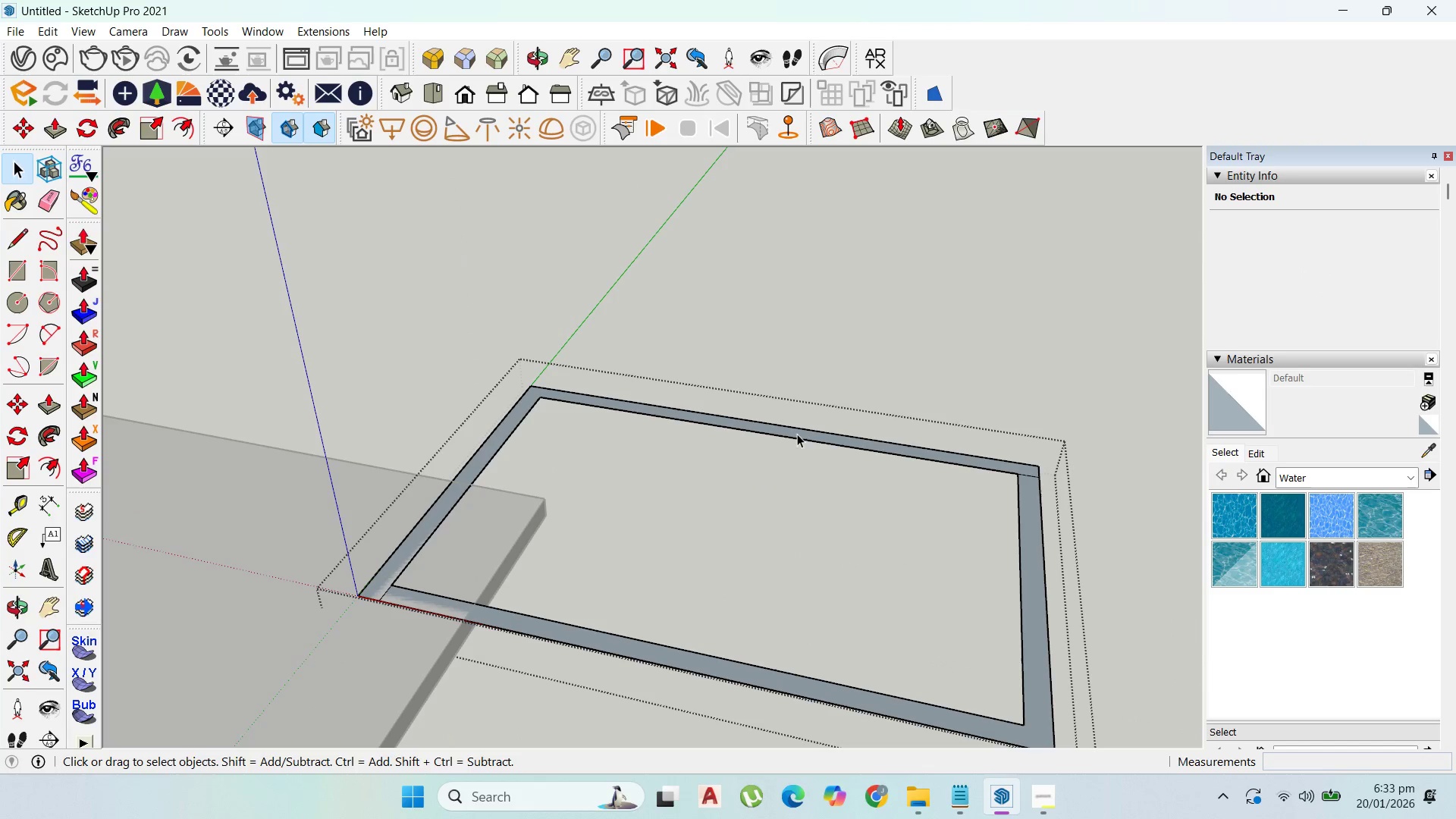 
key(P)
 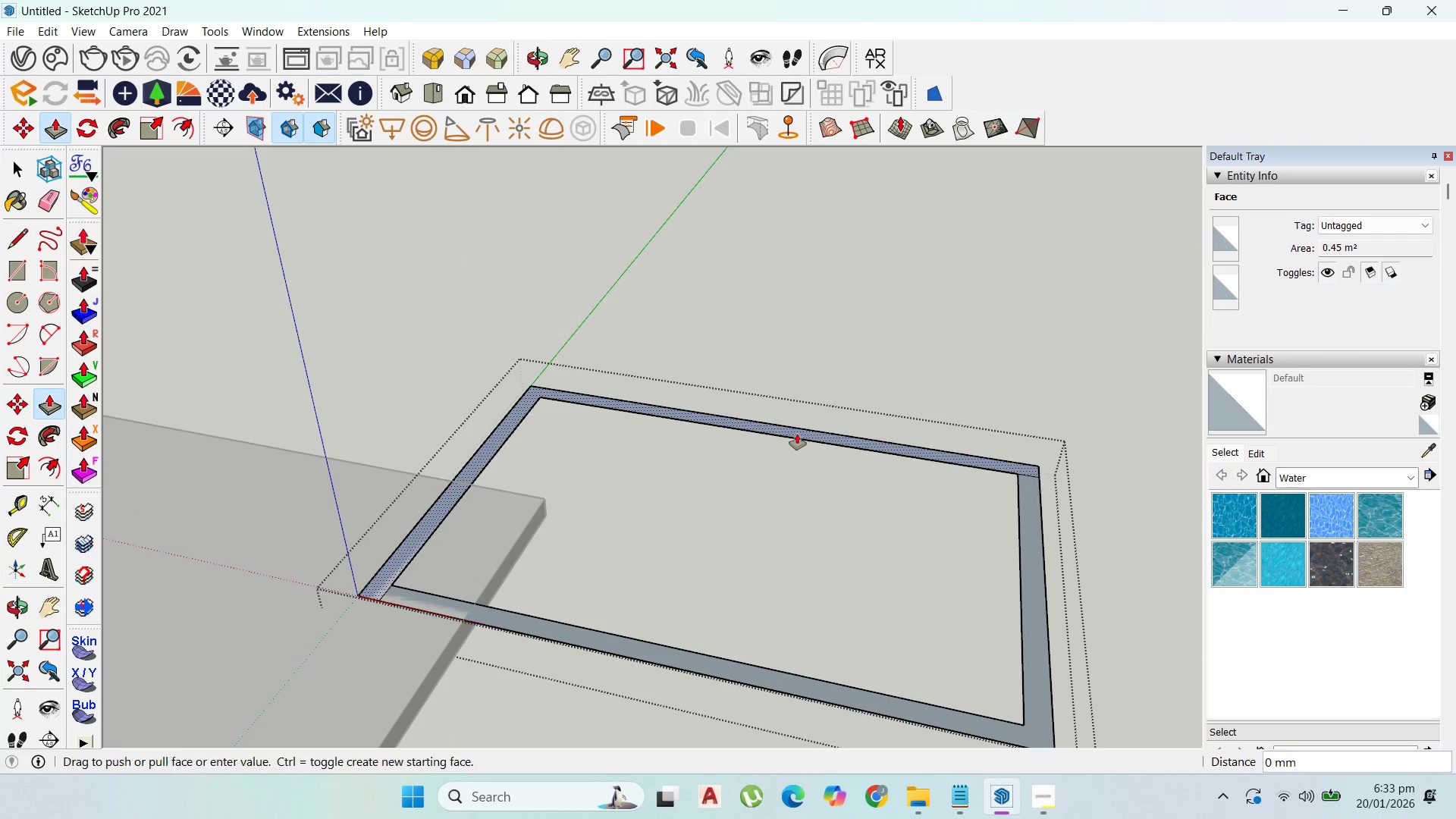 
left_click_drag(start_coordinate=[797, 434], to_coordinate=[800, 219])
 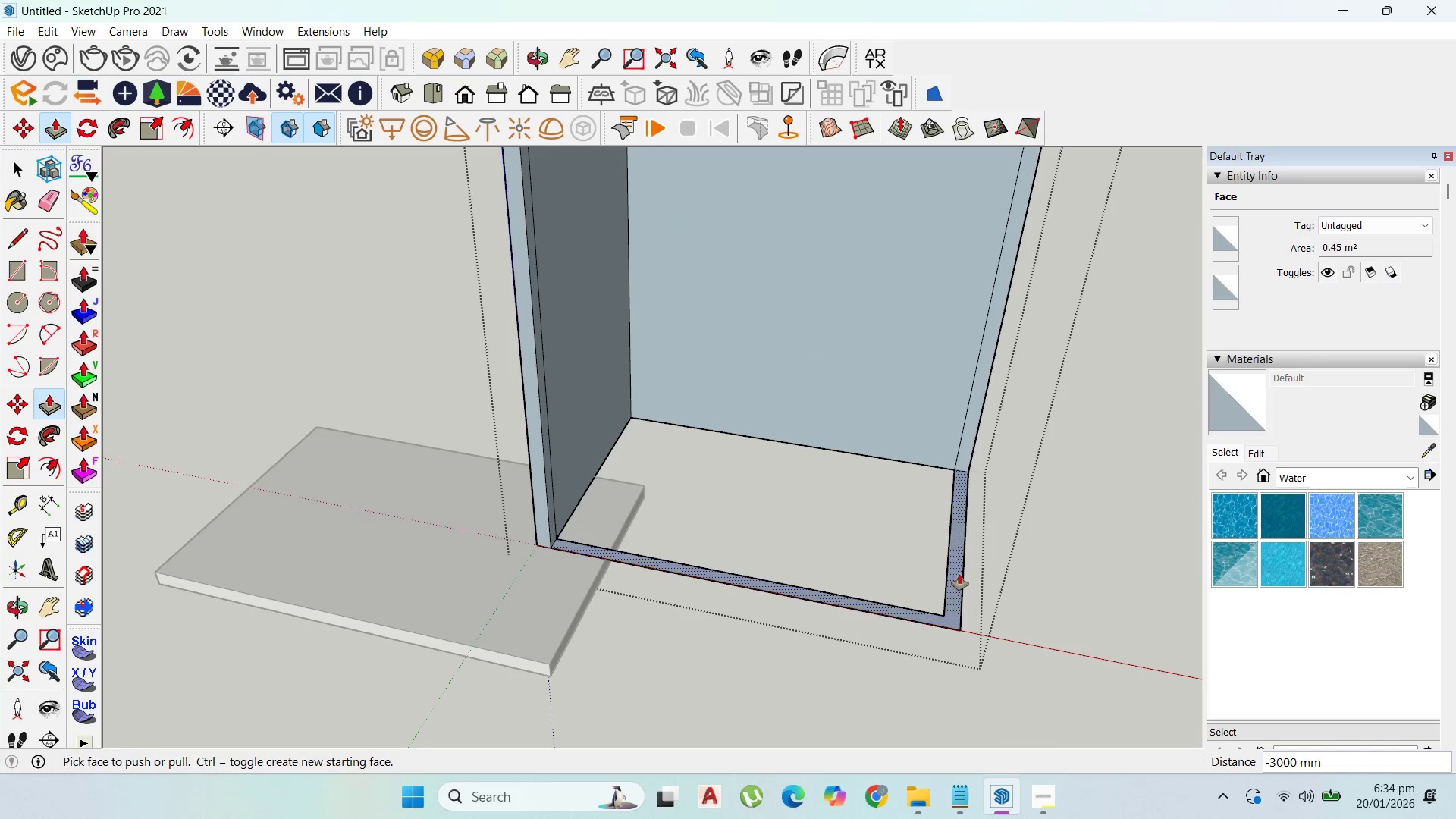 
type(1)
key(Backspace)
type(3000)
 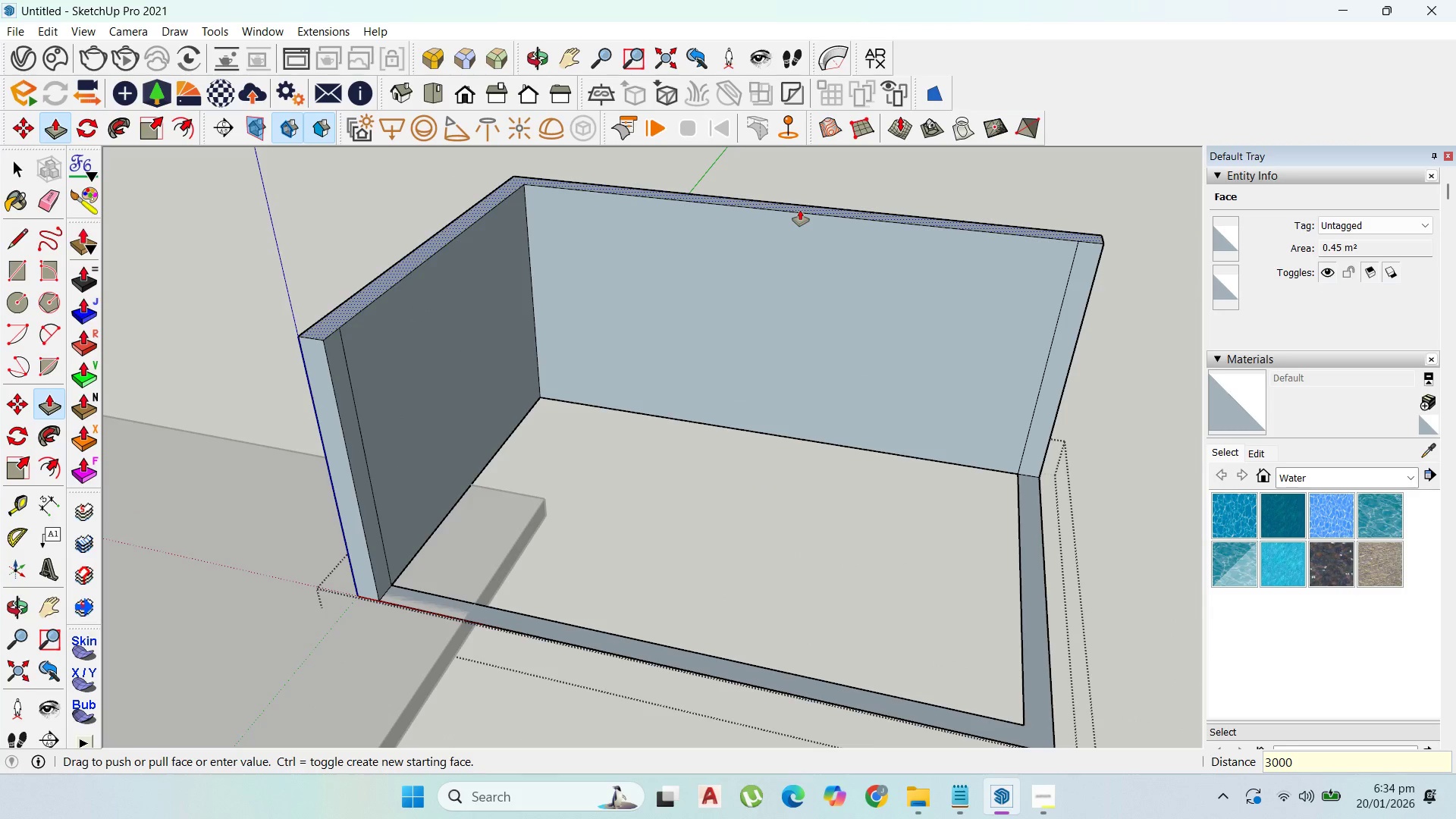 
key(Enter)
 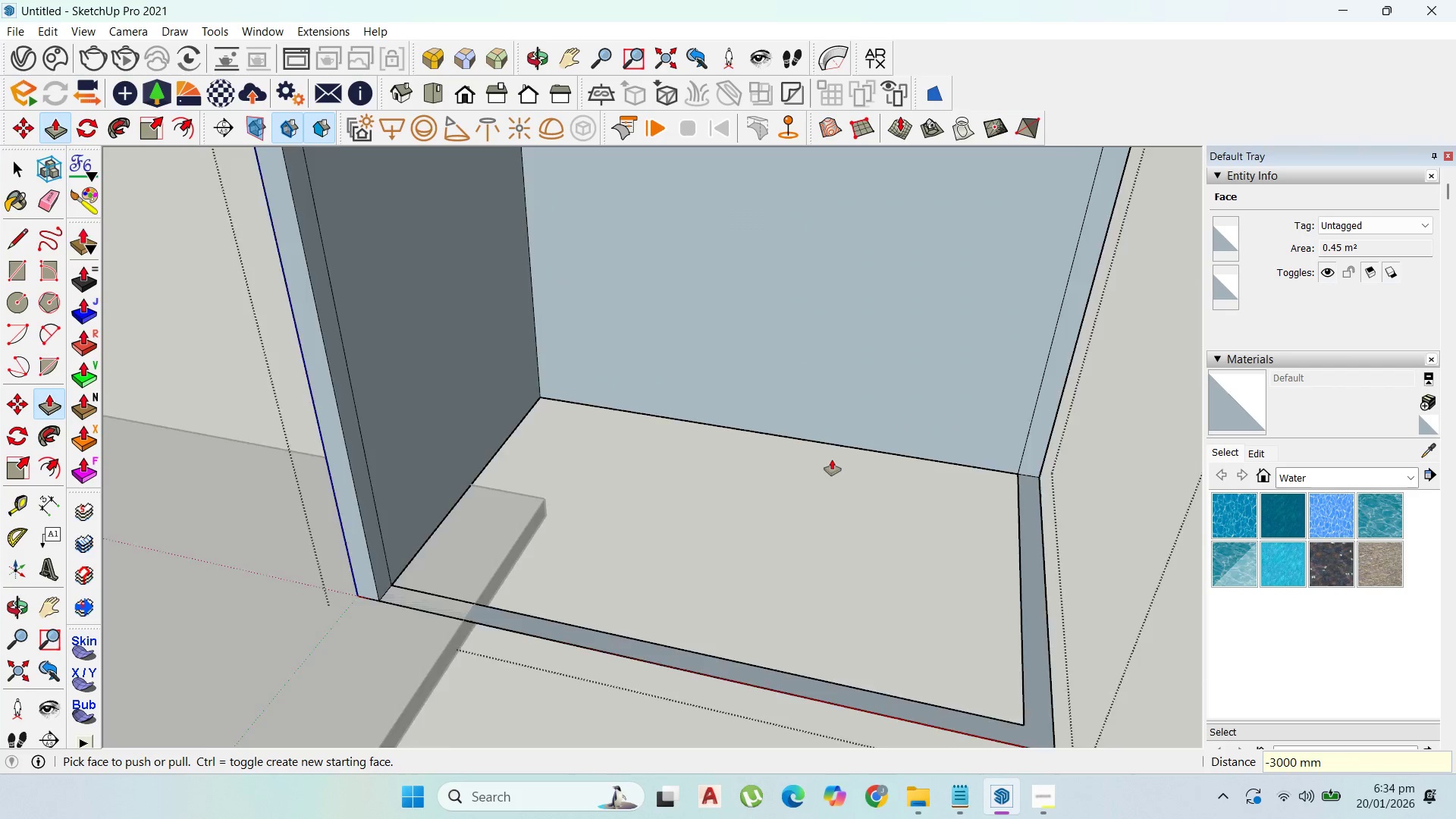 
scroll: coordinate [830, 469], scroll_direction: down, amount: 6.0
 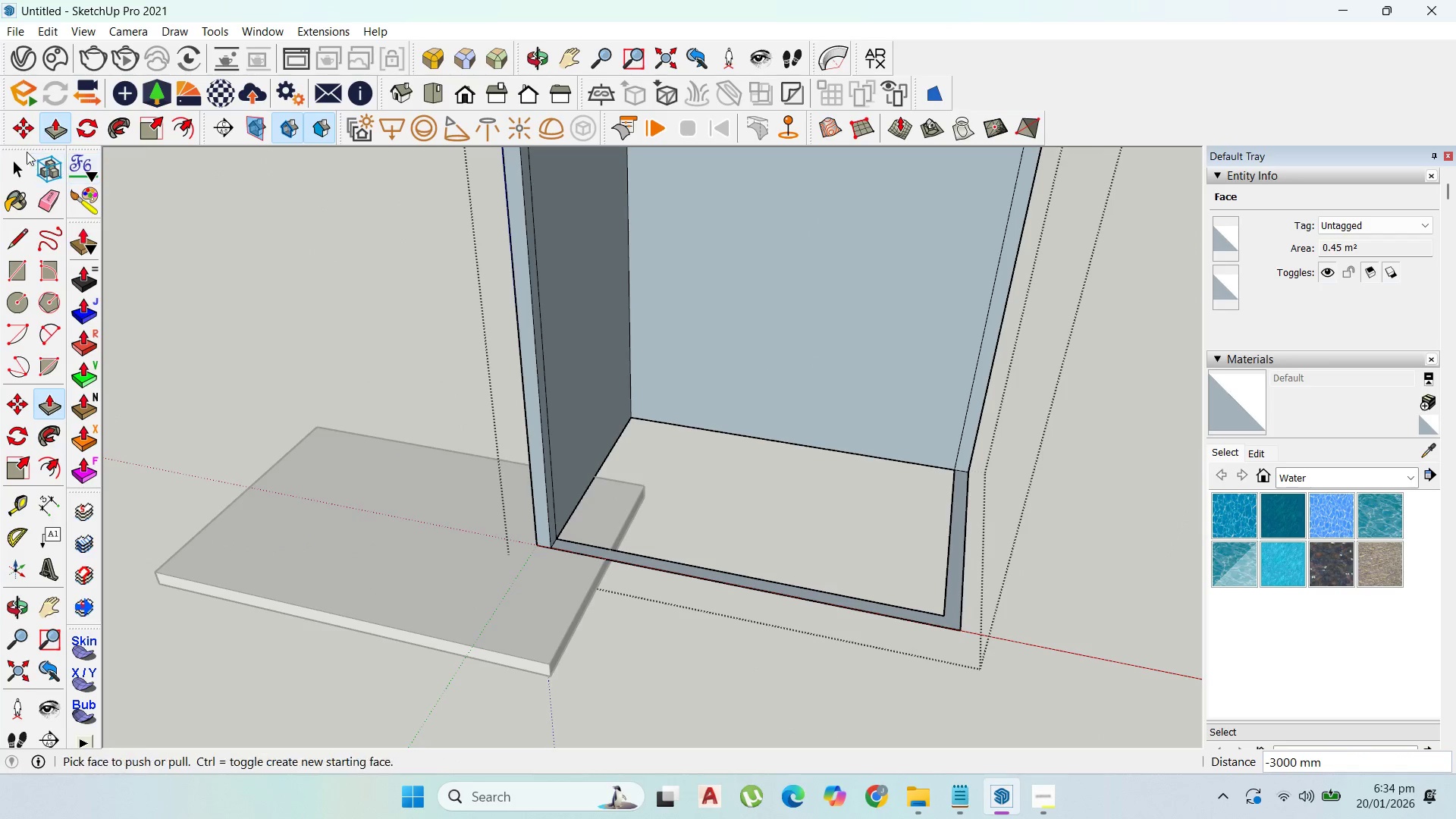 
left_click([24, 171])
 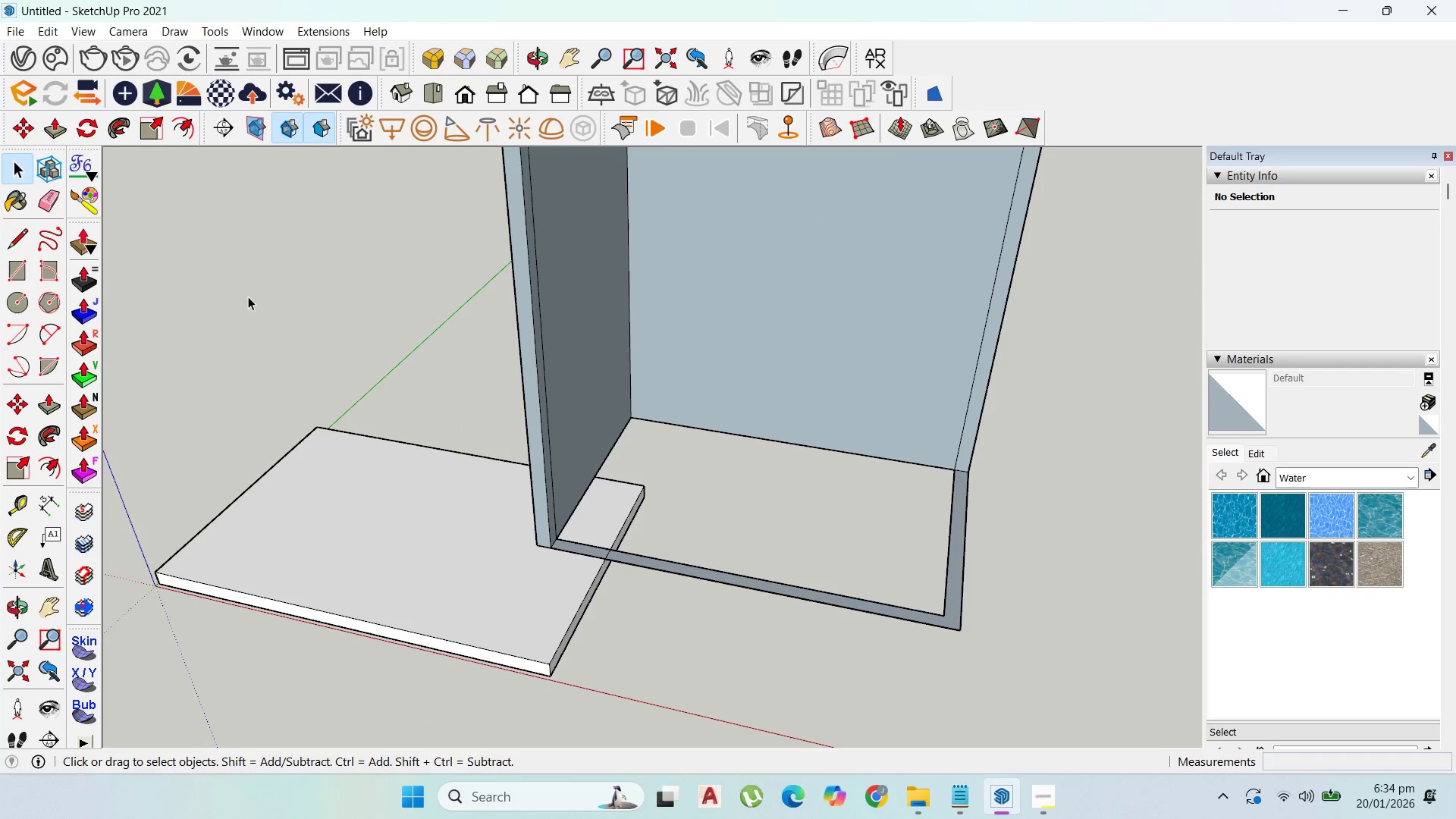 
key(Escape)
 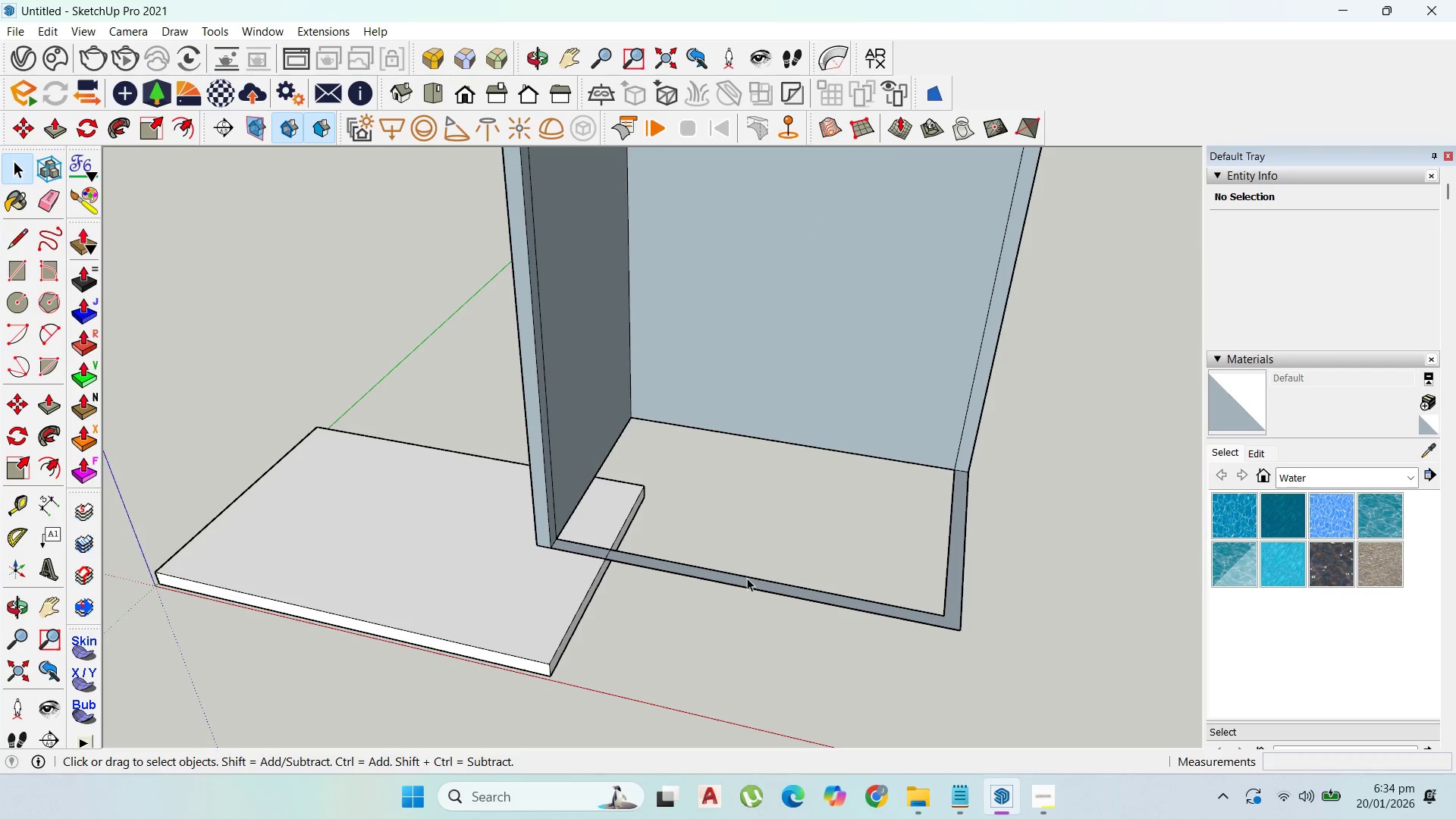 
key(Escape)
 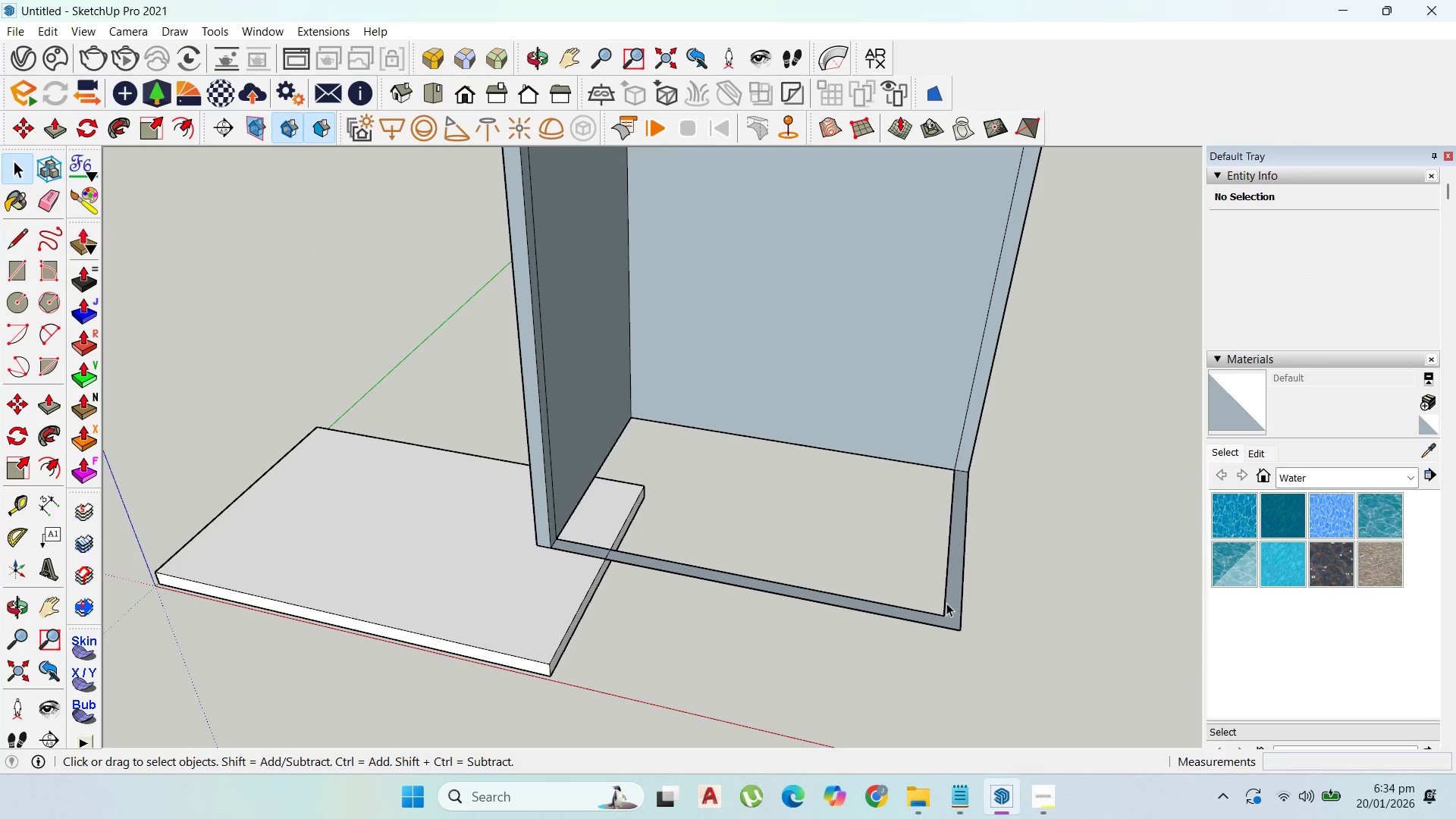 
double_click([949, 603])
 